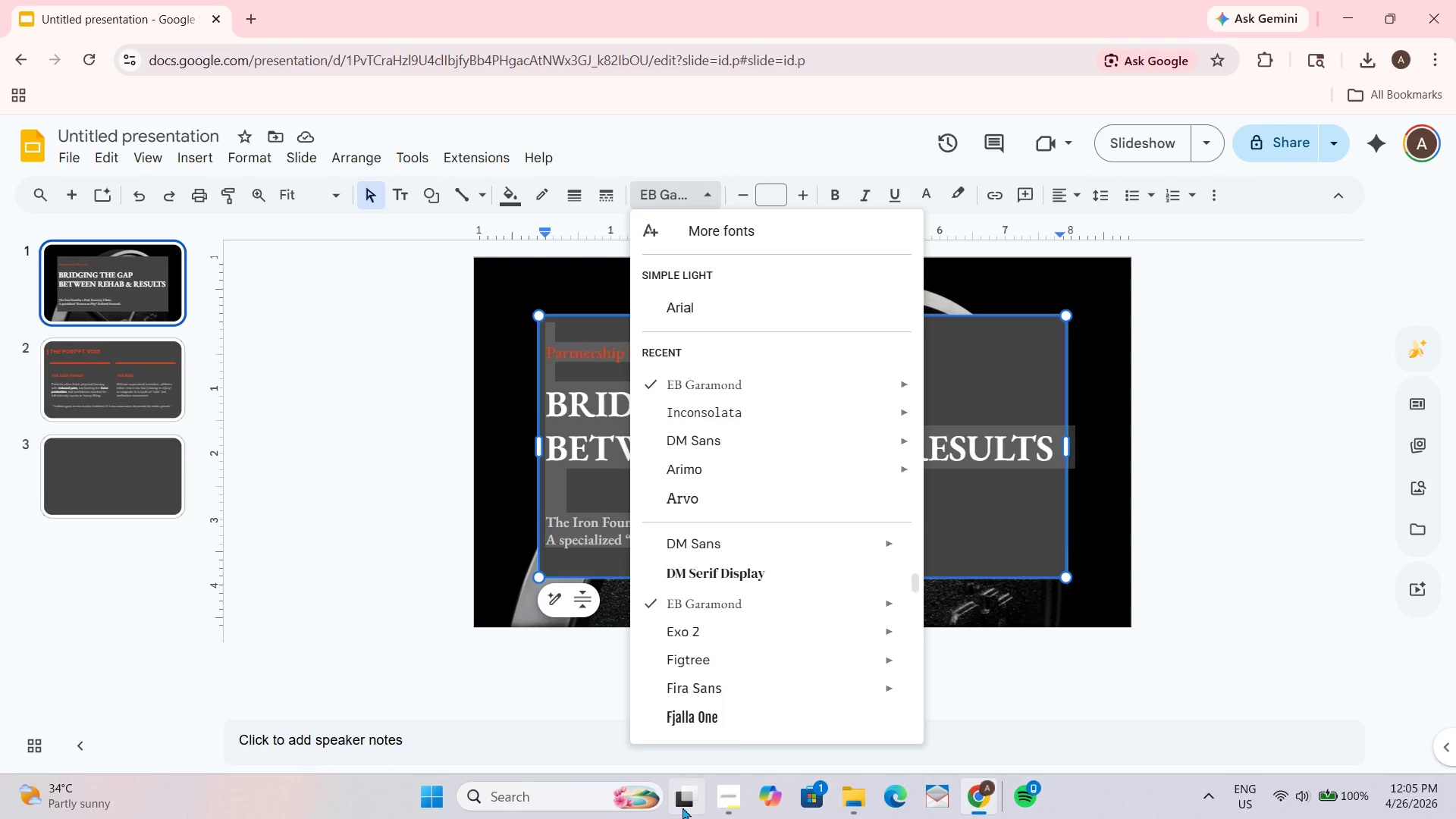 
scroll: coordinate [754, 721], scroll_direction: down, amount: 1.0
 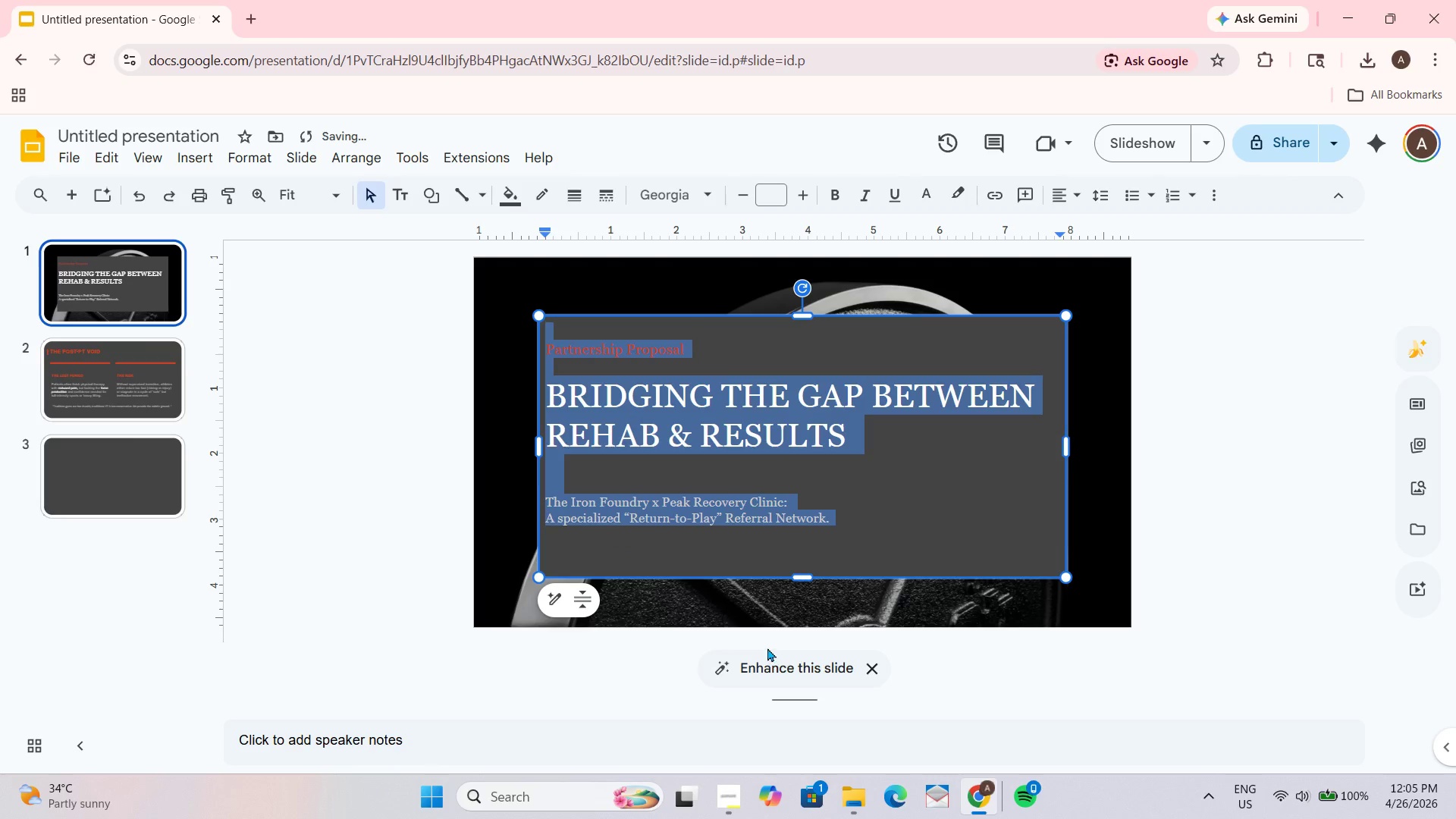 
left_click([1242, 447])
 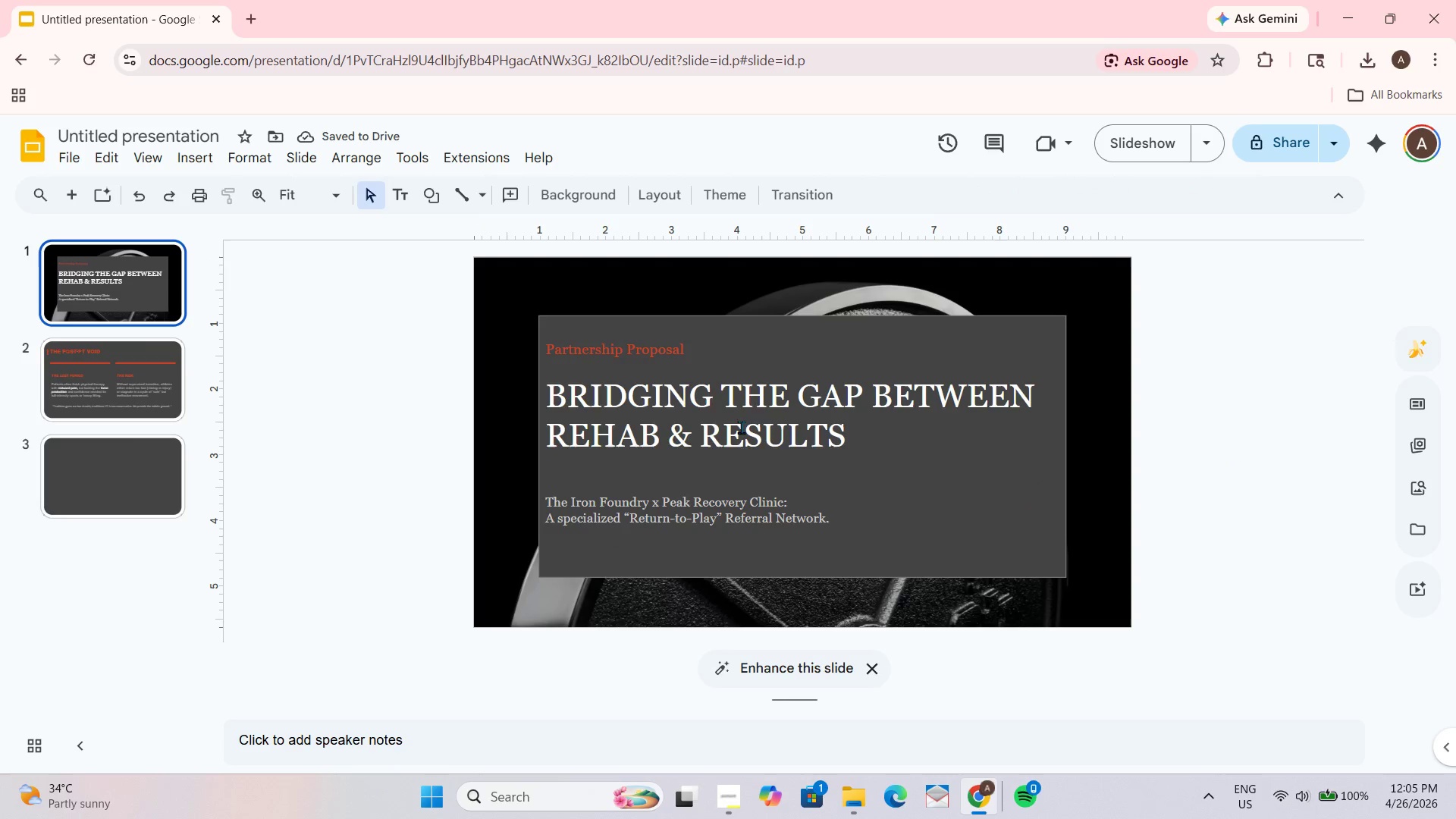 
left_click_drag(start_coordinate=[692, 347], to_coordinate=[576, 325])
 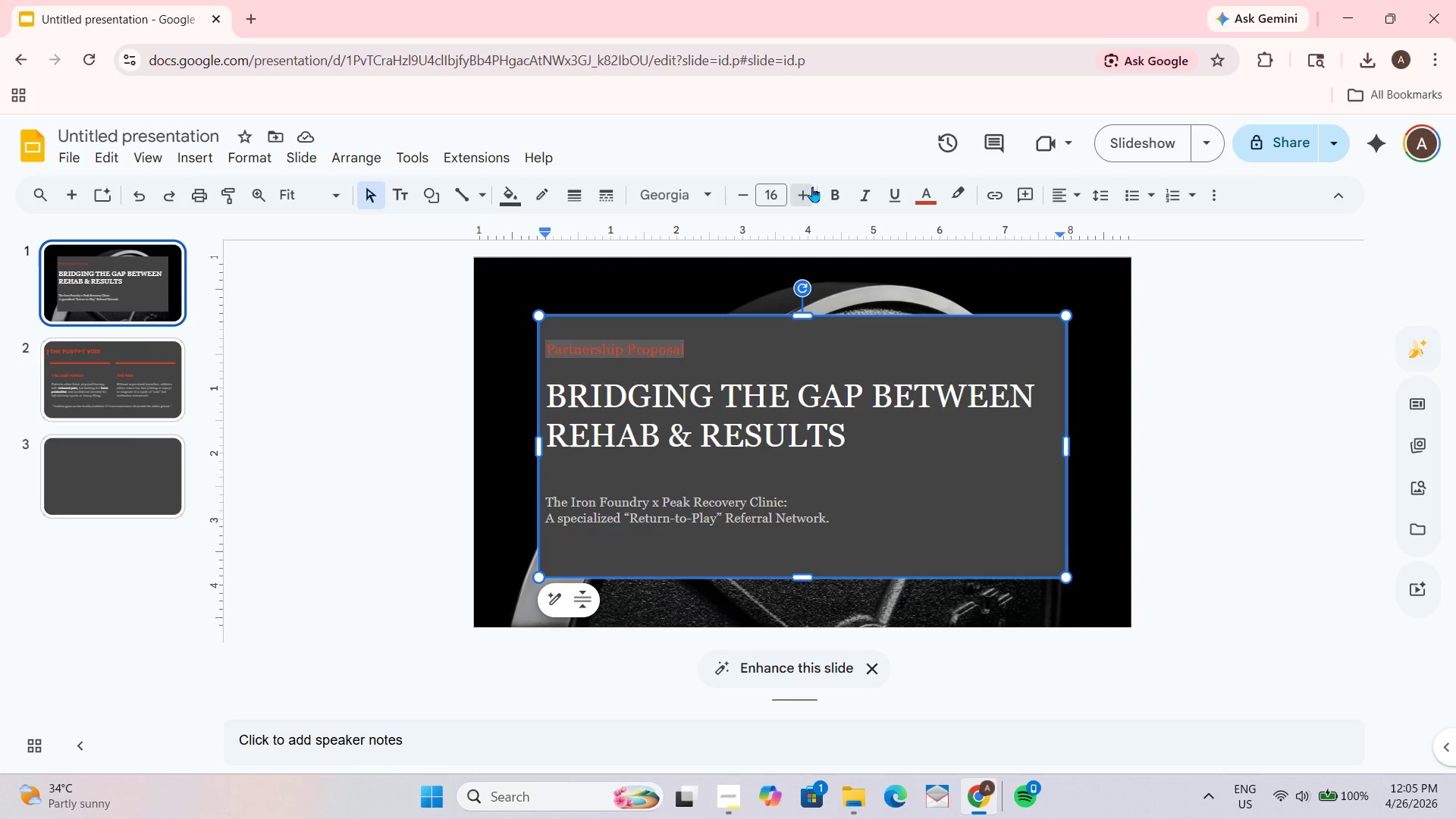 
double_click([812, 187])
 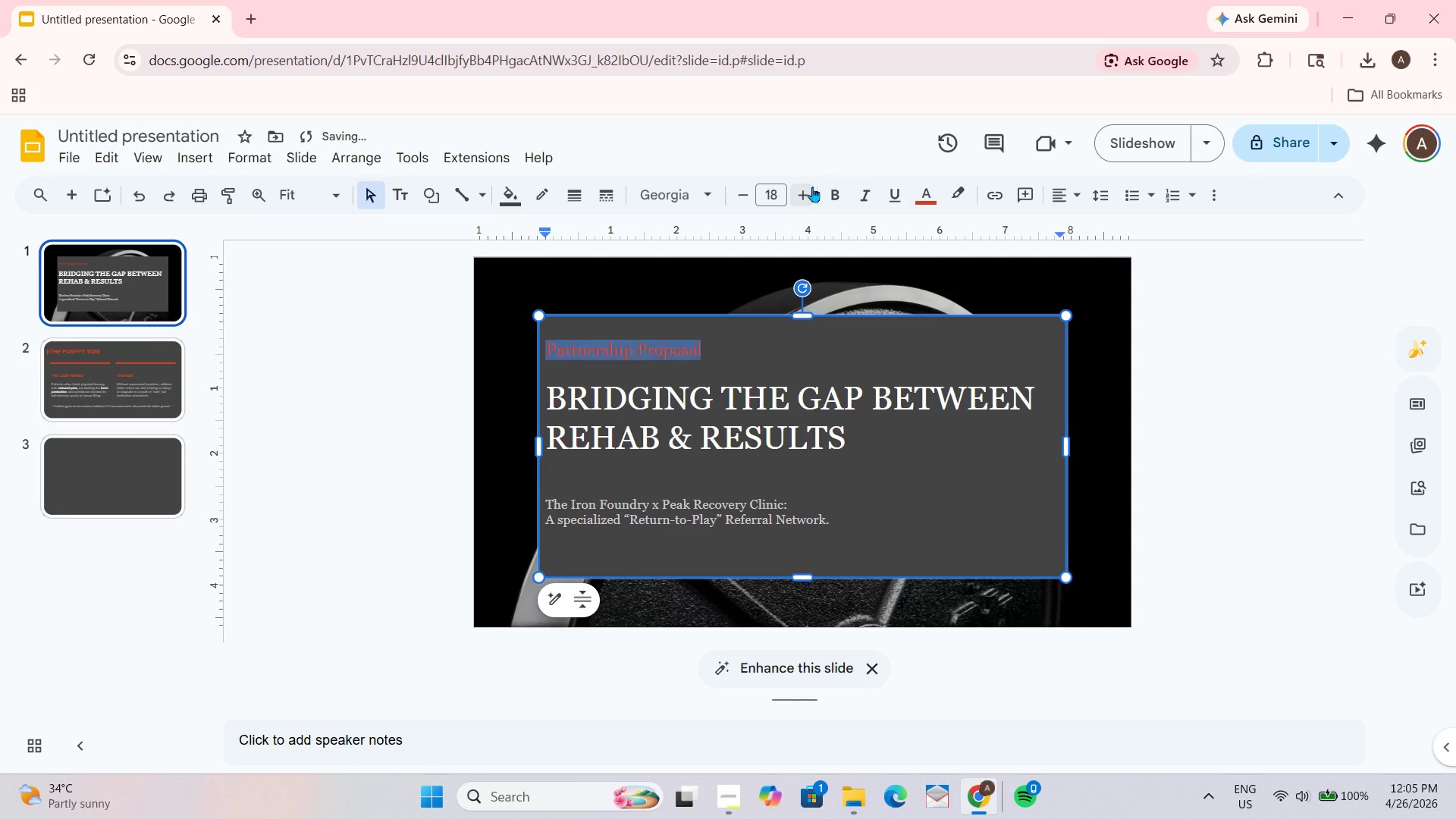 
triple_click([812, 187])
 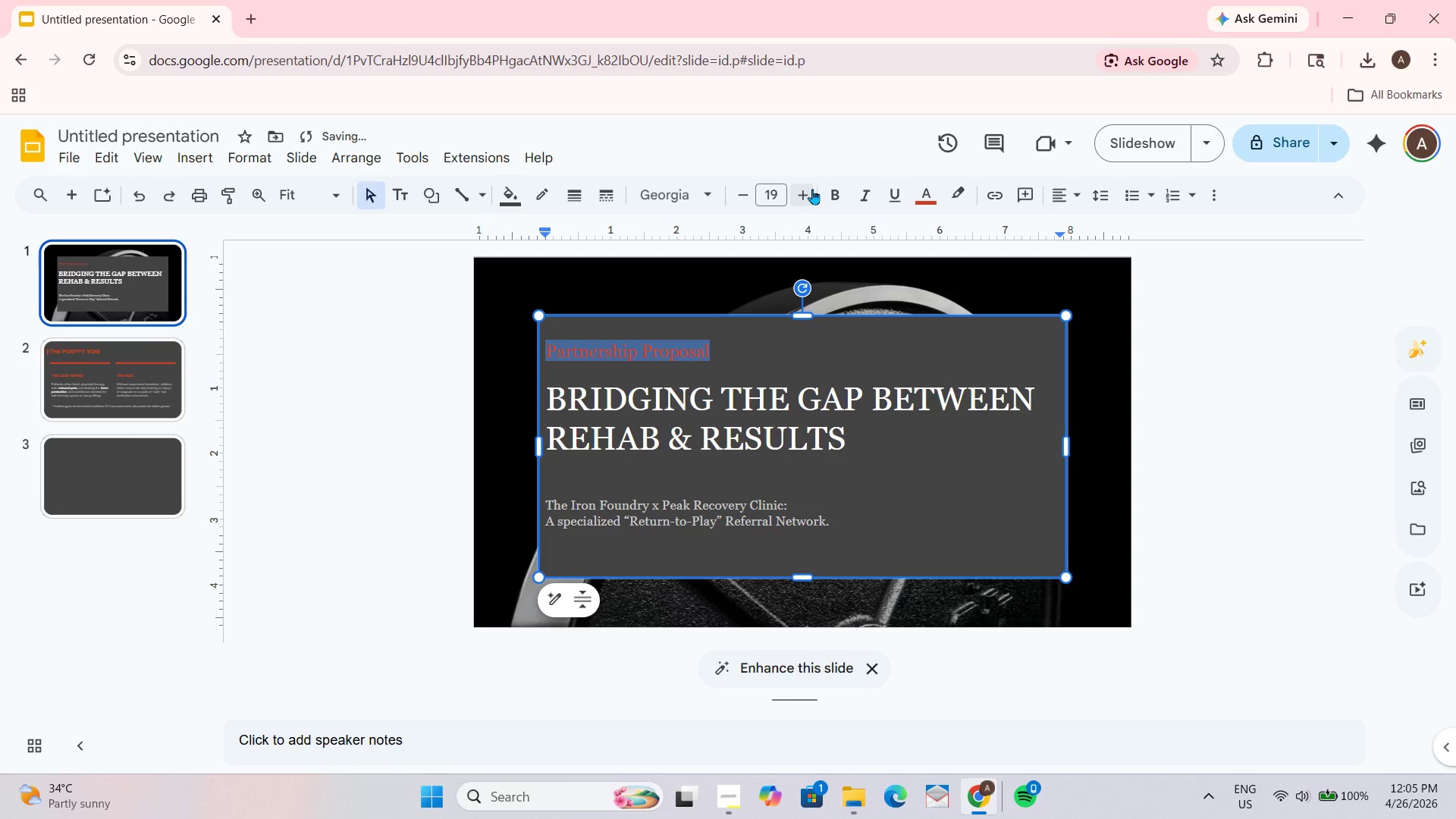 
triple_click([812, 189])
 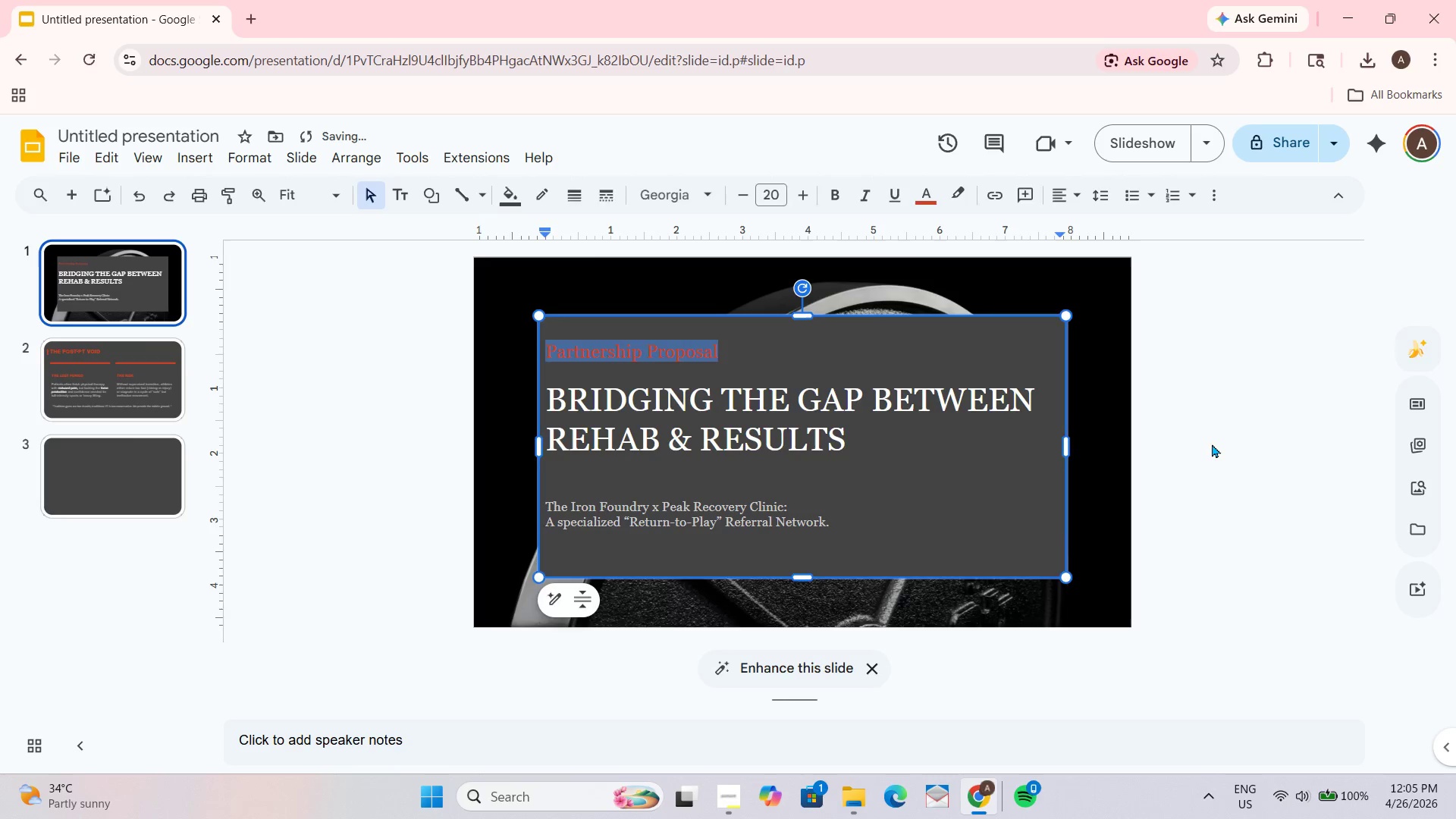 
left_click_drag(start_coordinate=[1214, 442], to_coordinate=[1214, 438])
 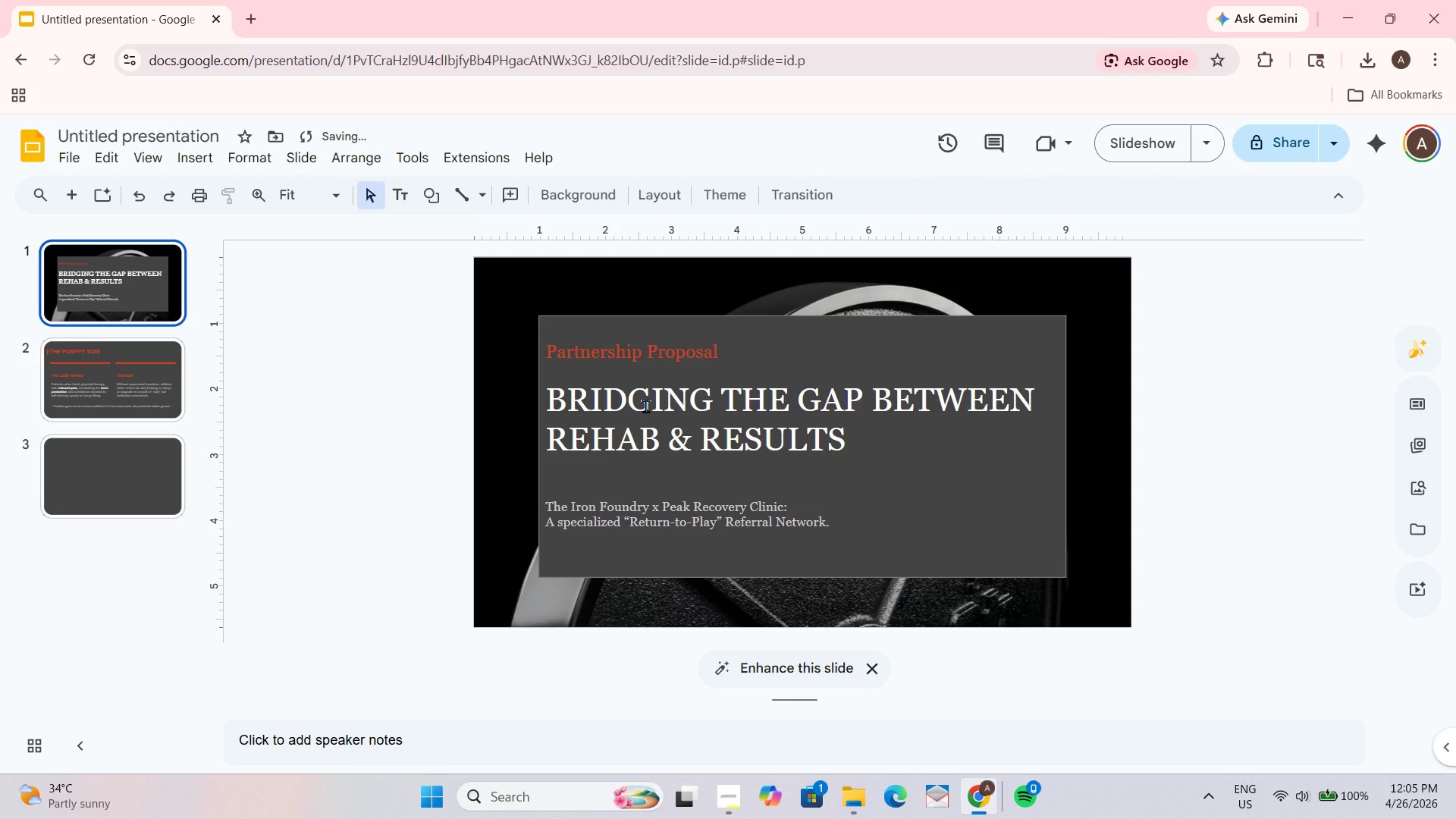 
left_click([641, 445])
 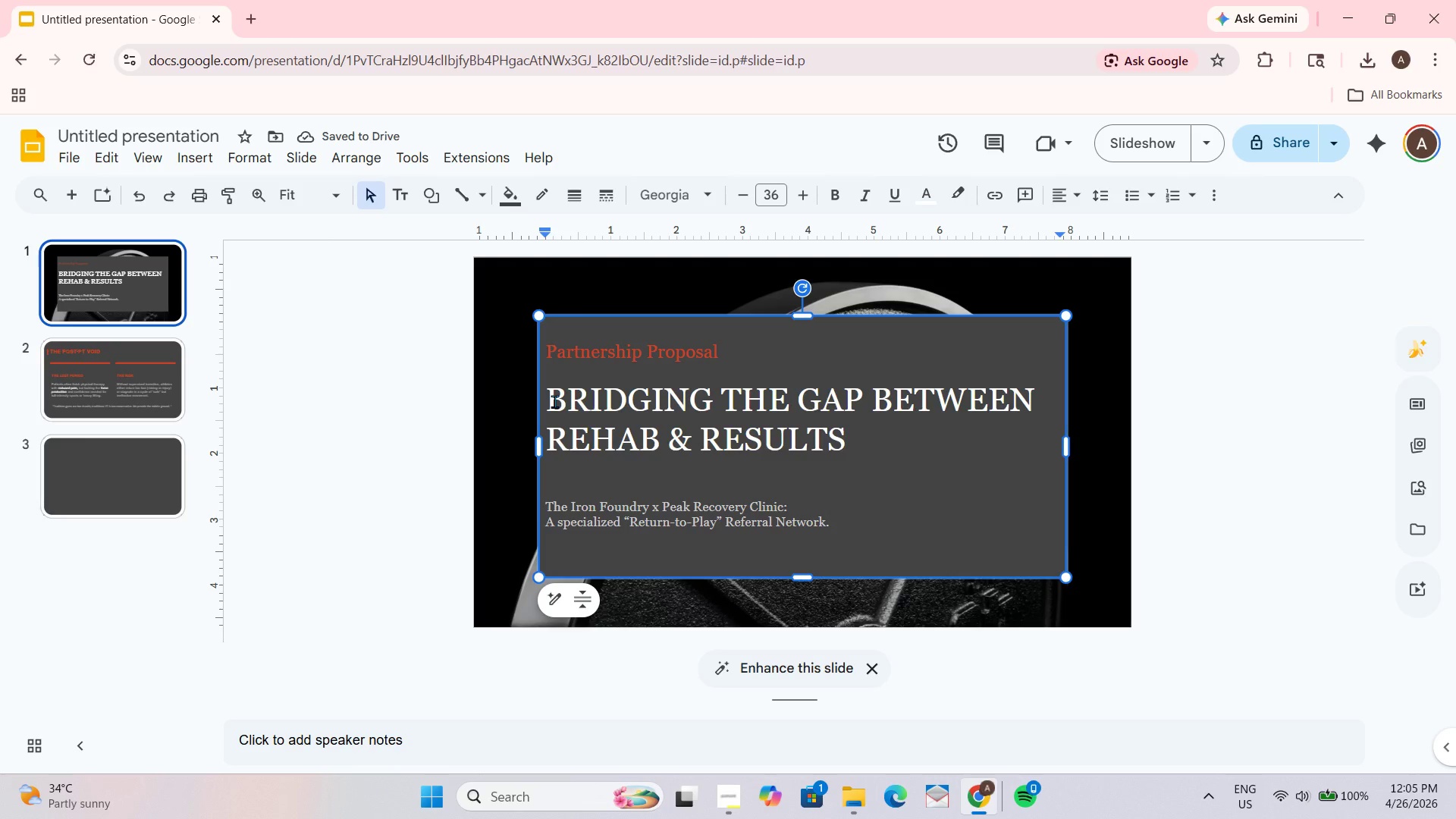 
left_click_drag(start_coordinate=[554, 401], to_coordinate=[863, 441])
 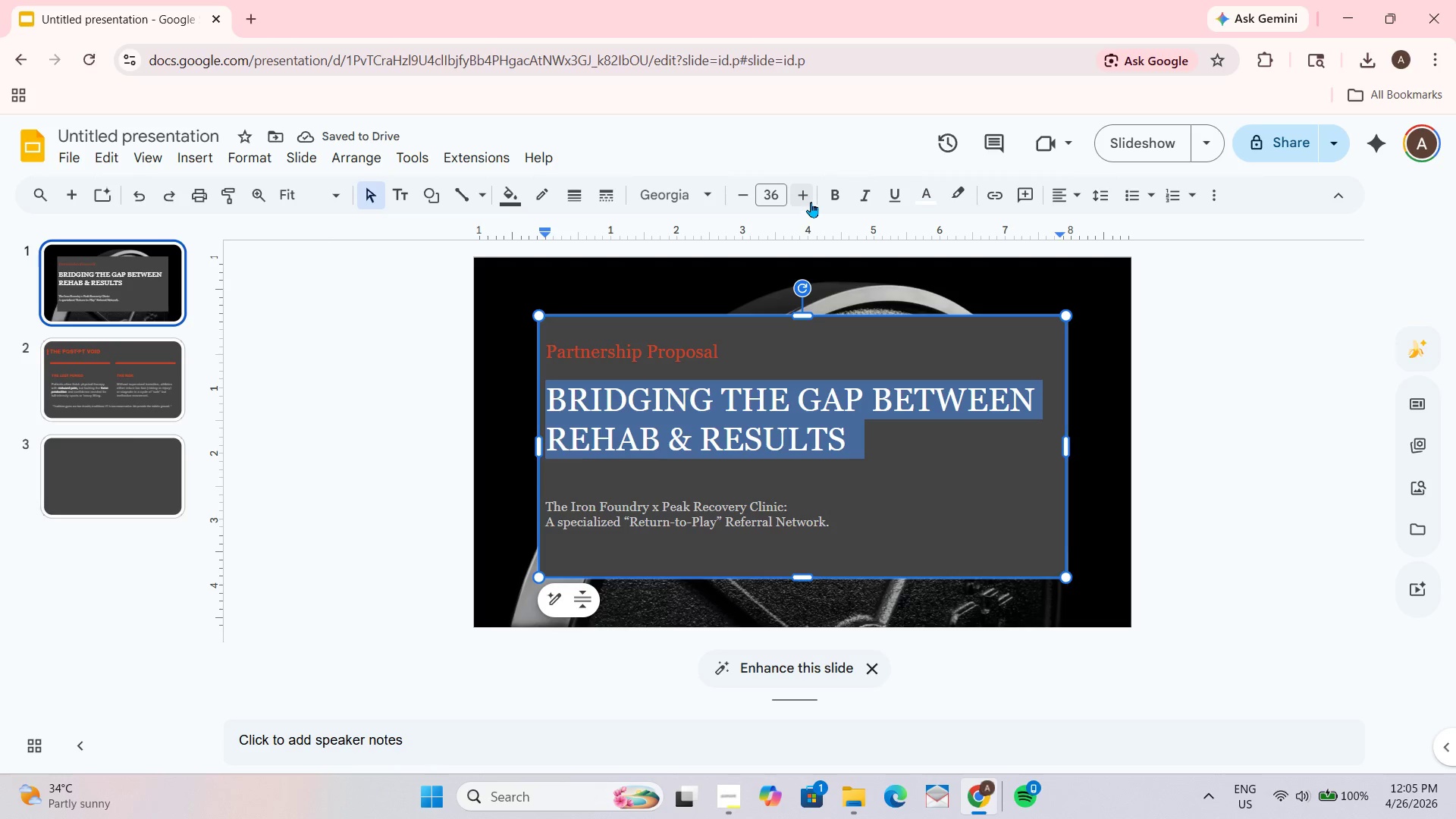 
double_click([811, 199])
 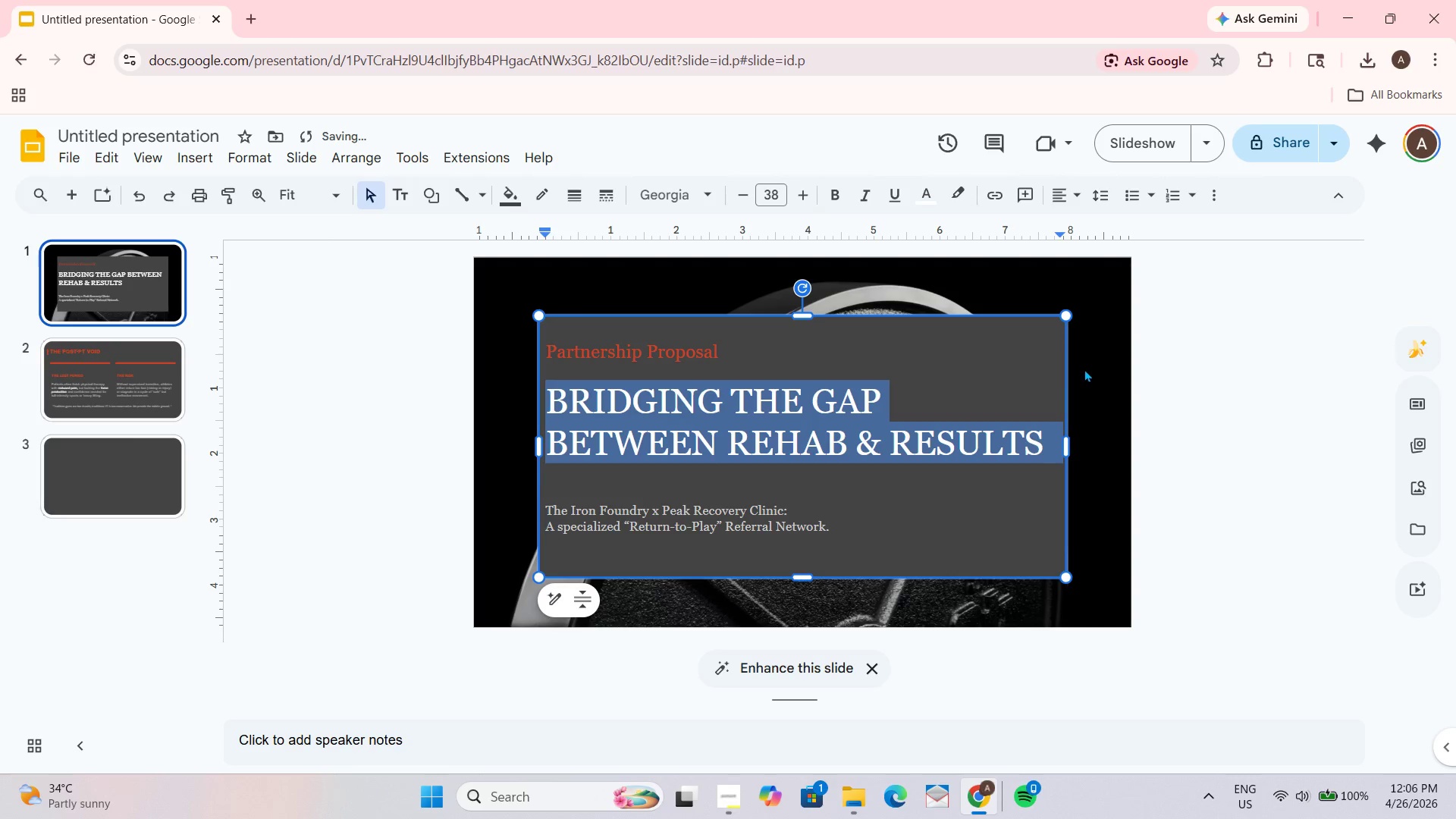 
left_click([1100, 369])
 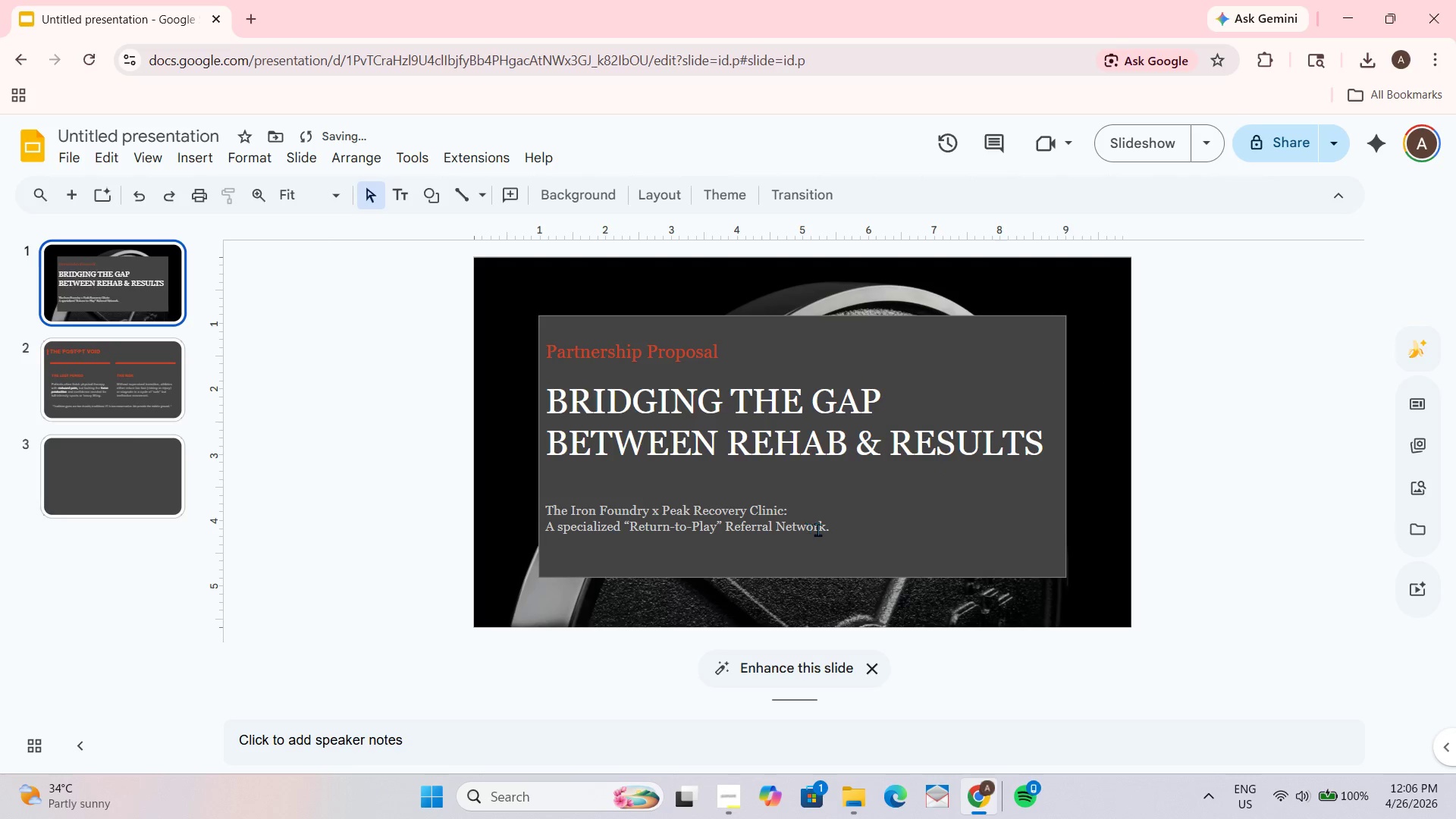 
left_click_drag(start_coordinate=[843, 532], to_coordinate=[565, 466])
 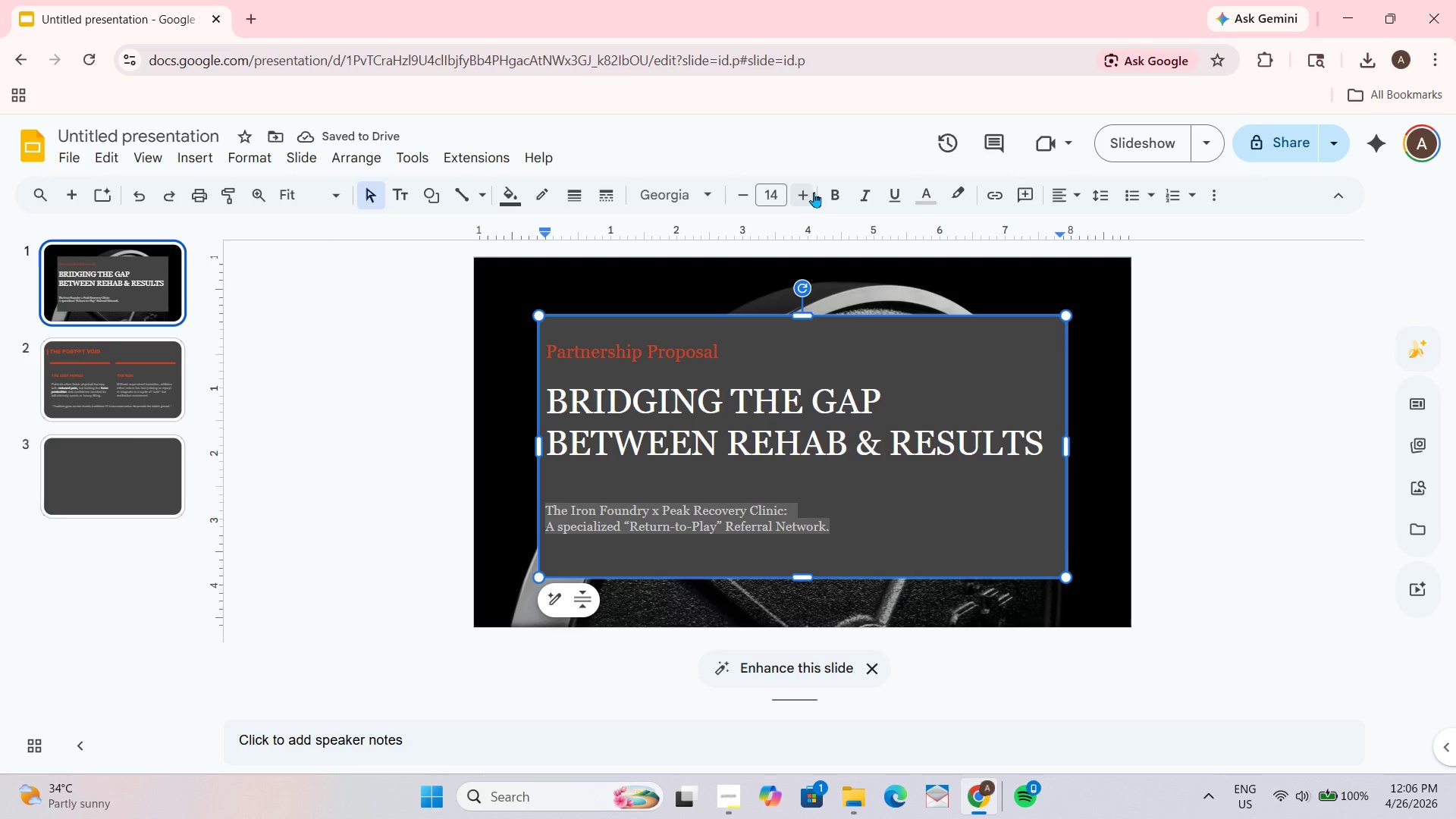 
double_click([810, 190])
 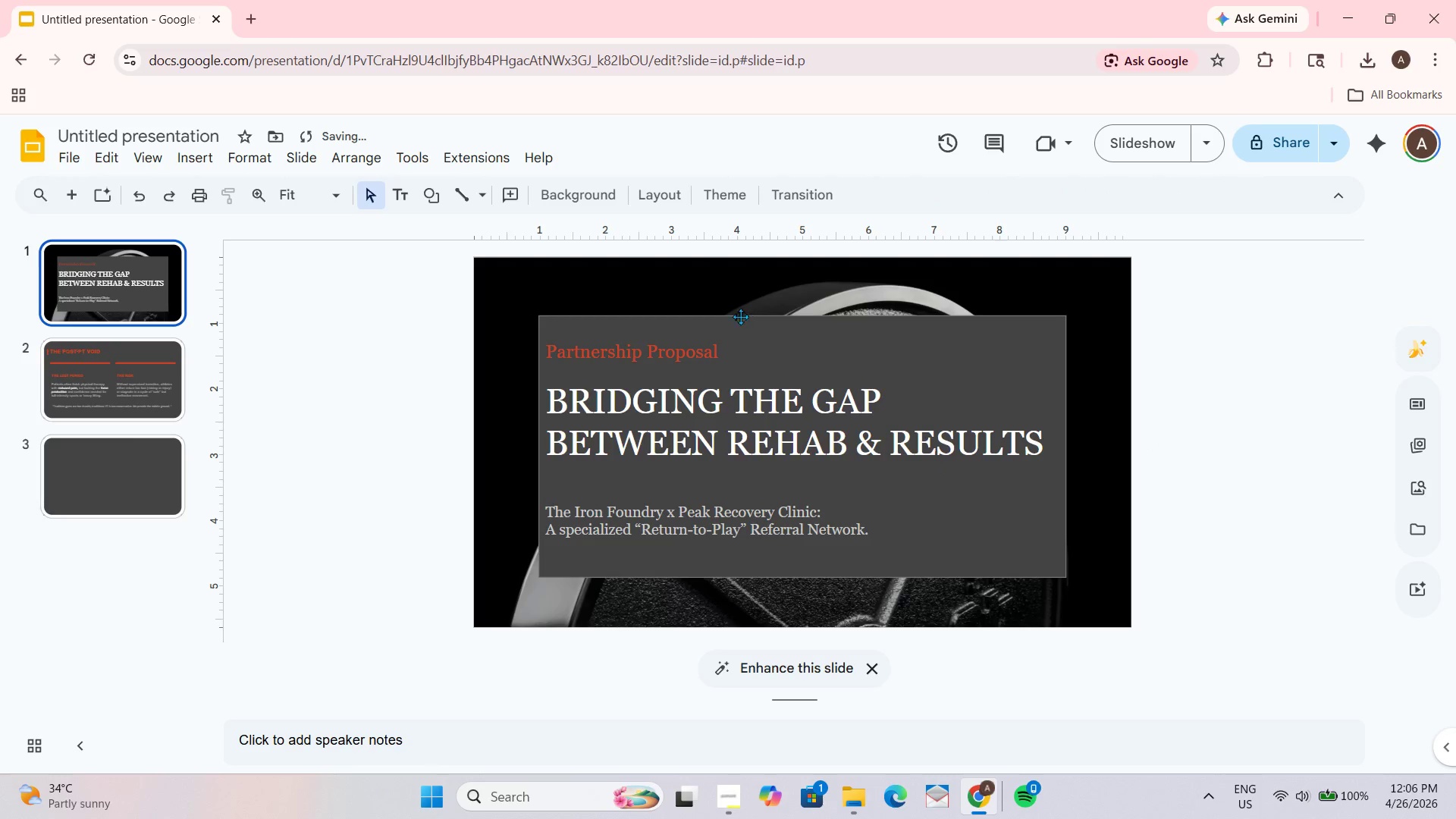 
left_click_drag(start_coordinate=[720, 351], to_coordinate=[565, 350])
 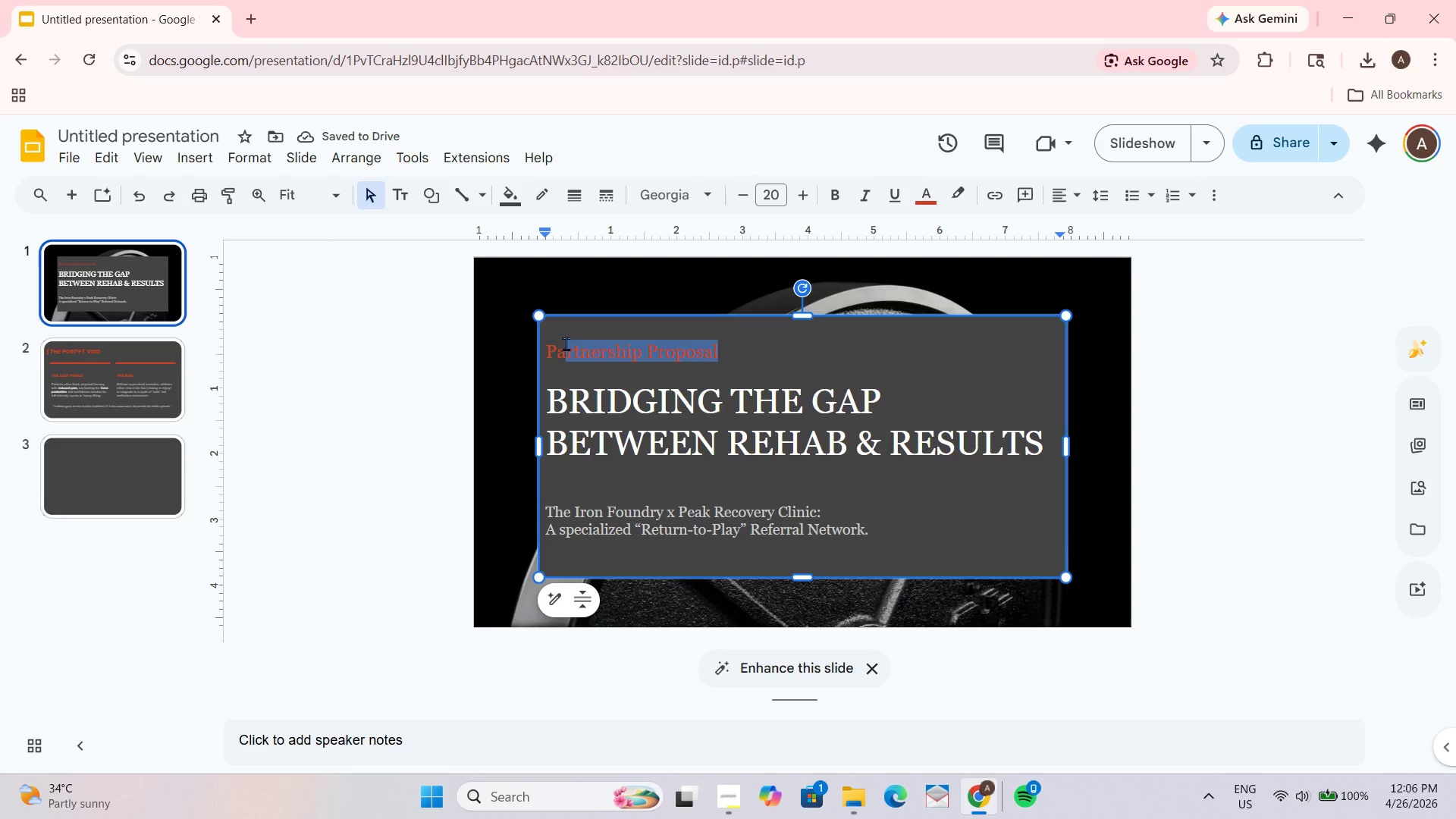 
left_click([549, 344])
 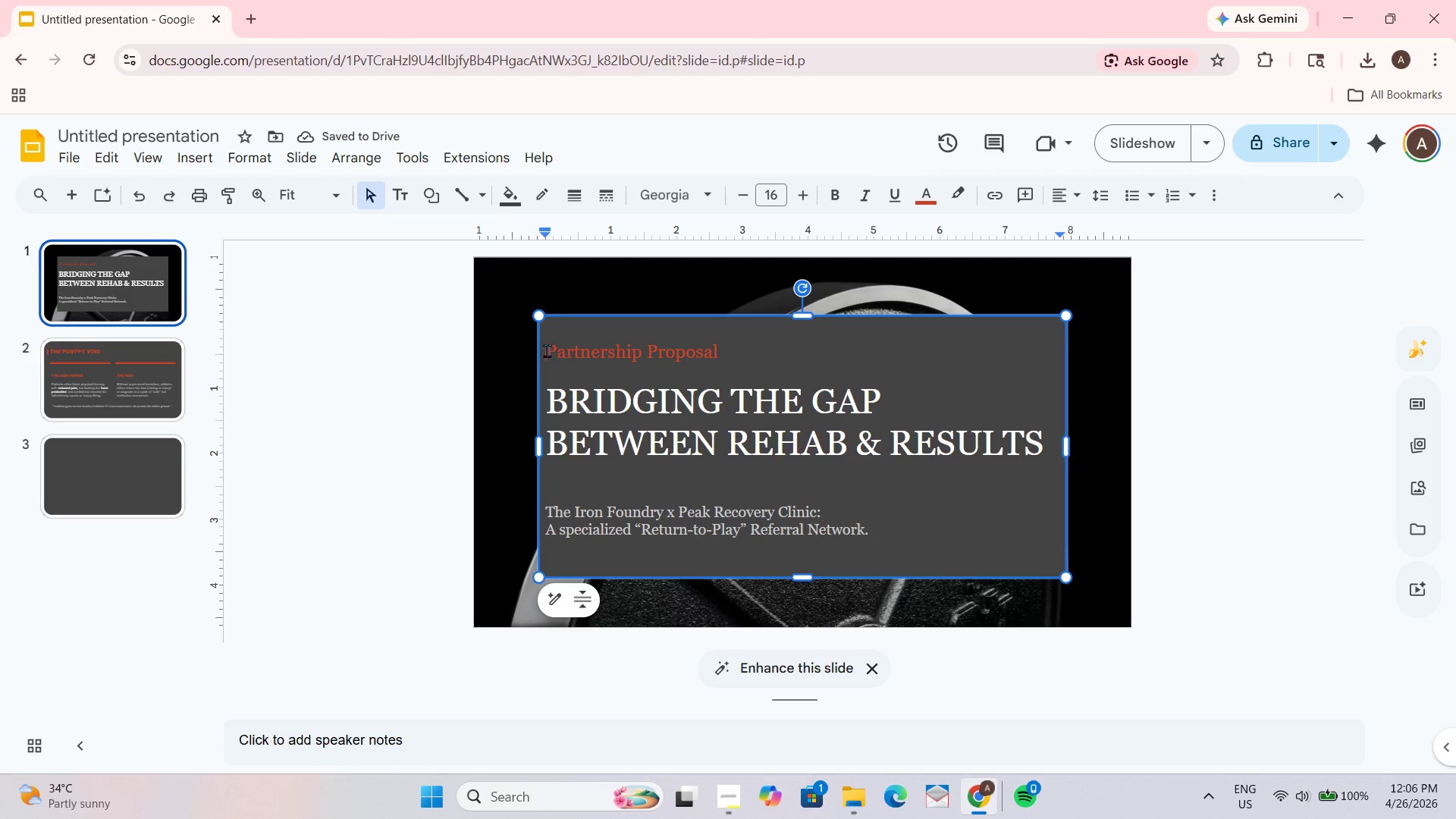 
left_click_drag(start_coordinate=[547, 350], to_coordinate=[733, 359])
 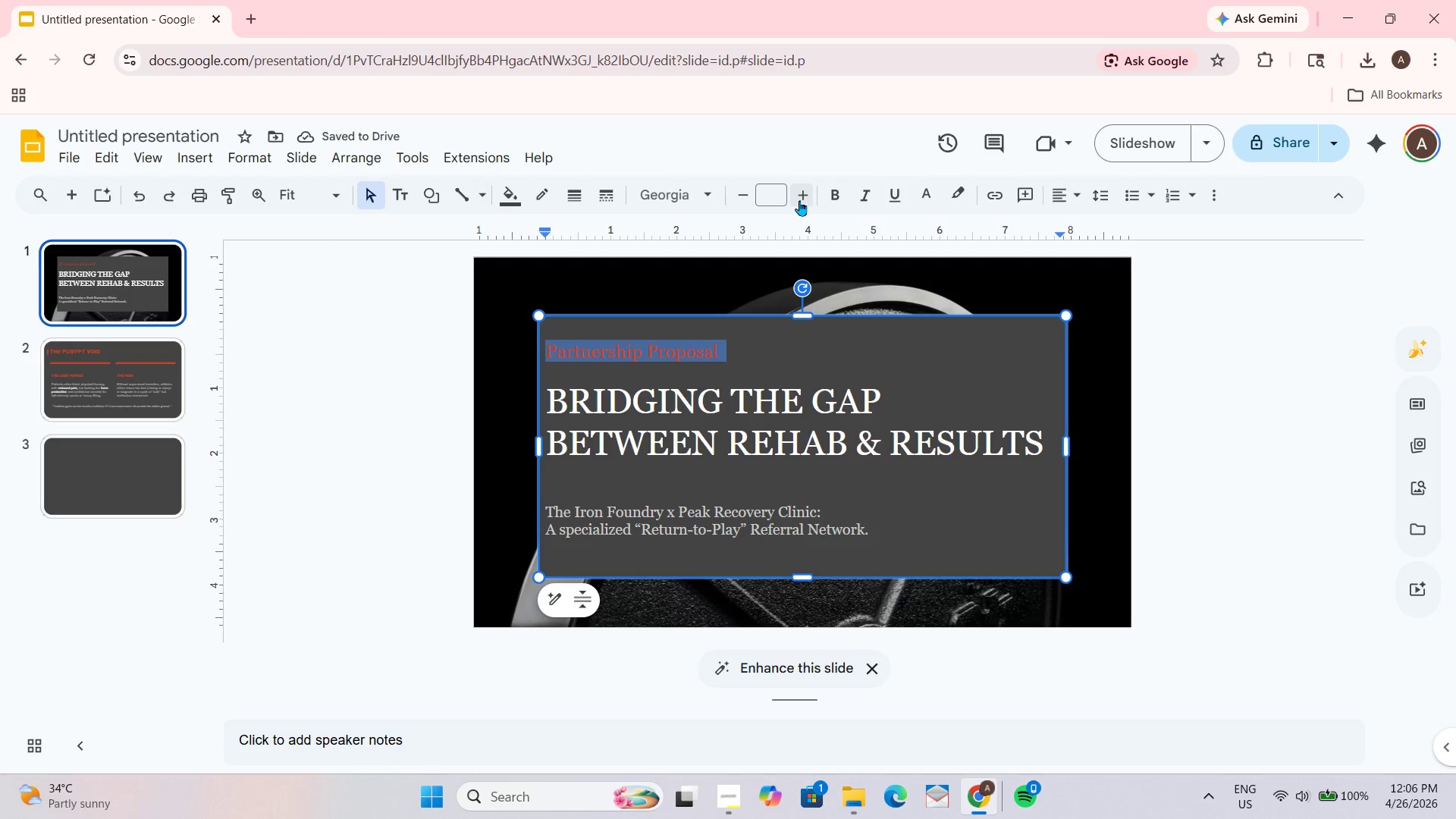 
double_click([799, 199])
 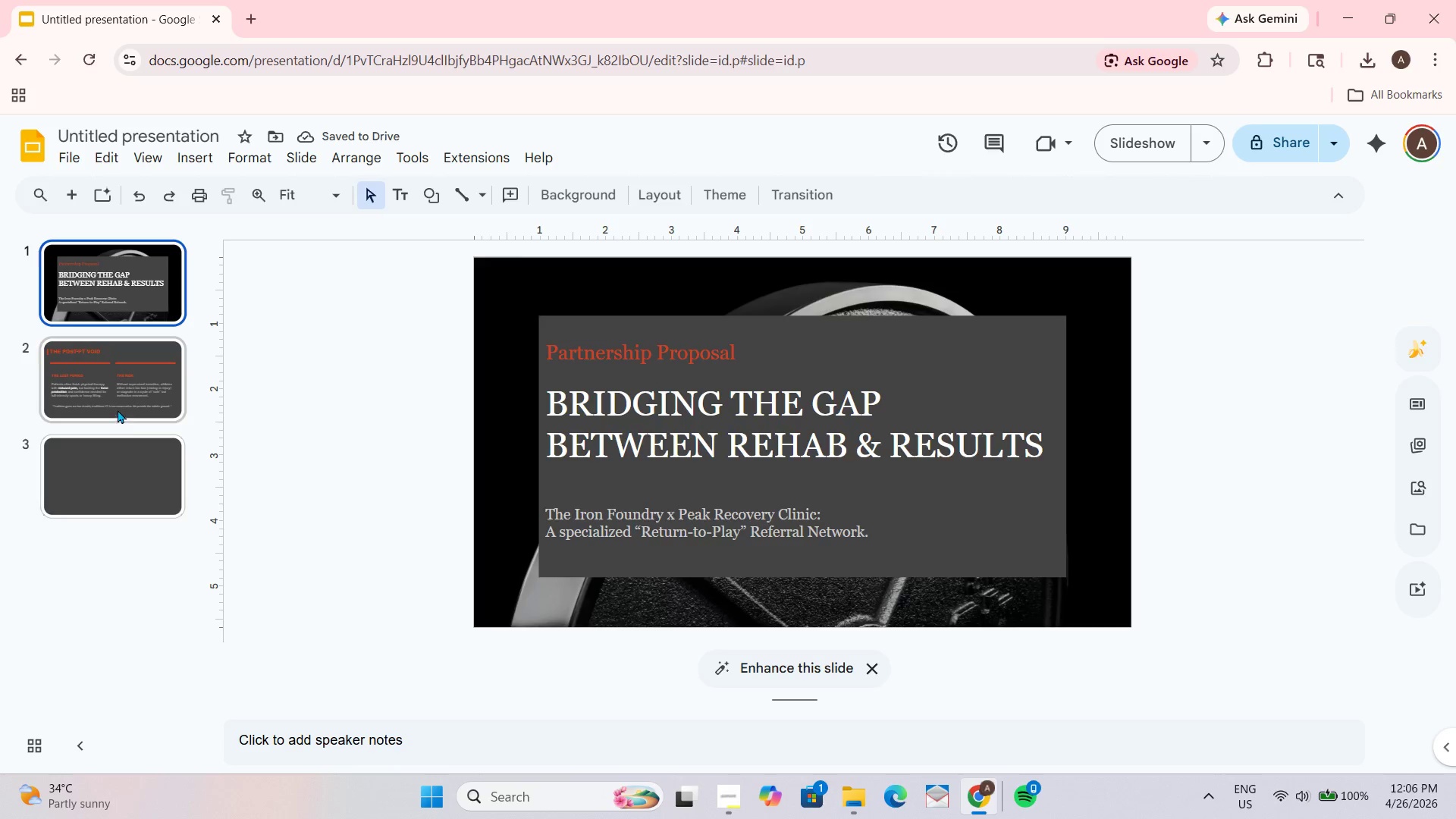 
wait(6.28)
 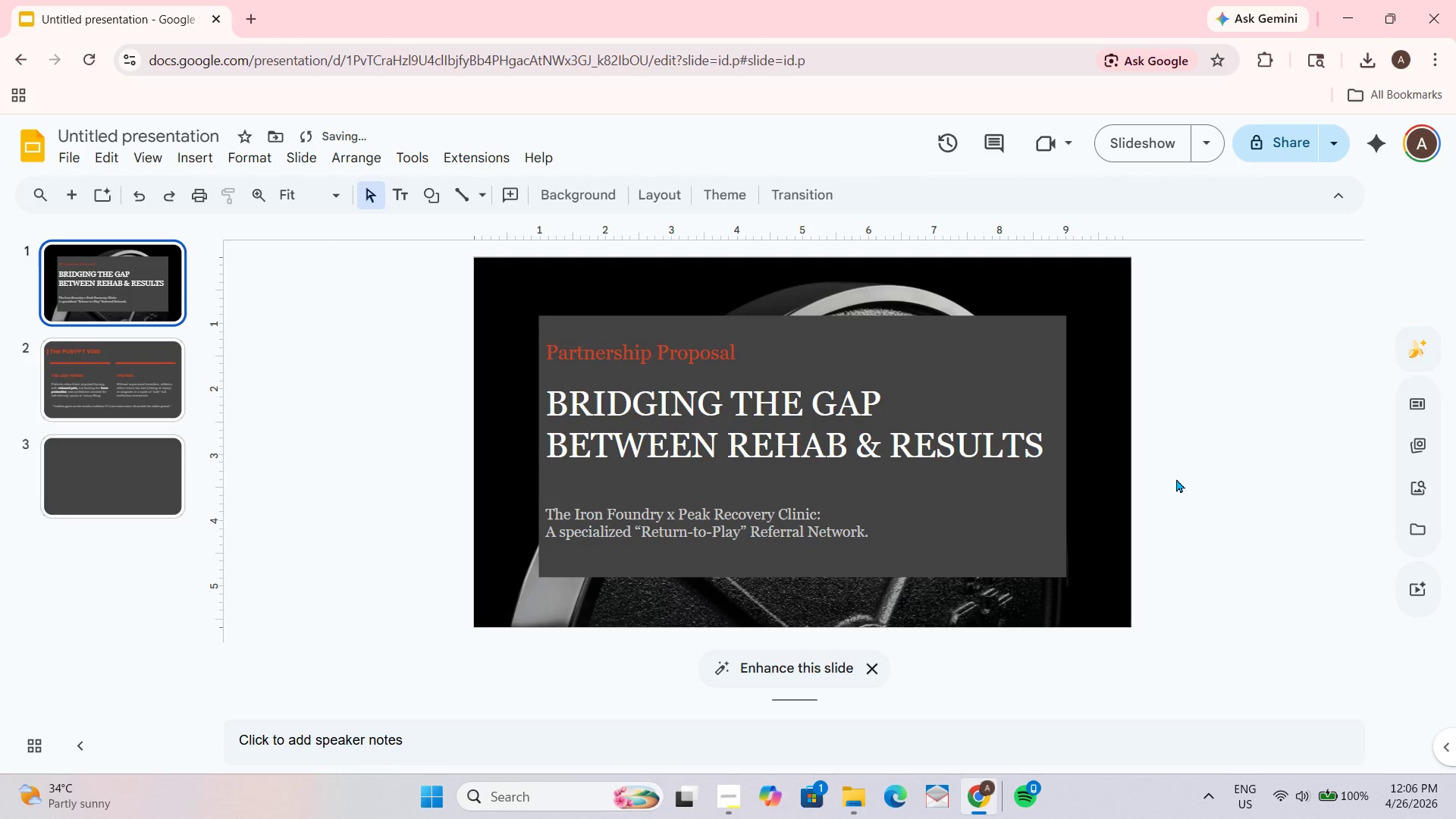 
key(Control+ControlLeft)
 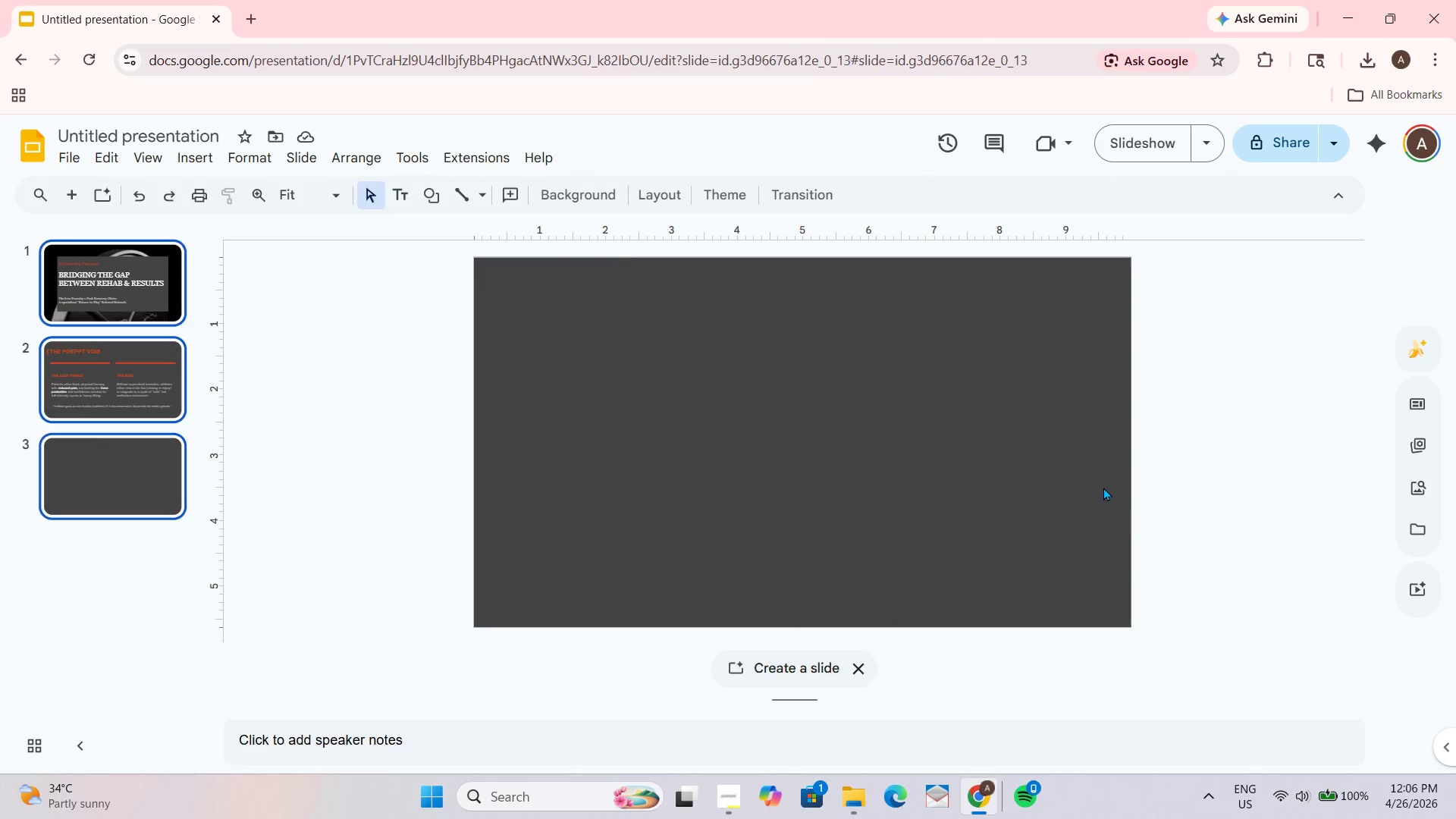 
key(Control+A)
 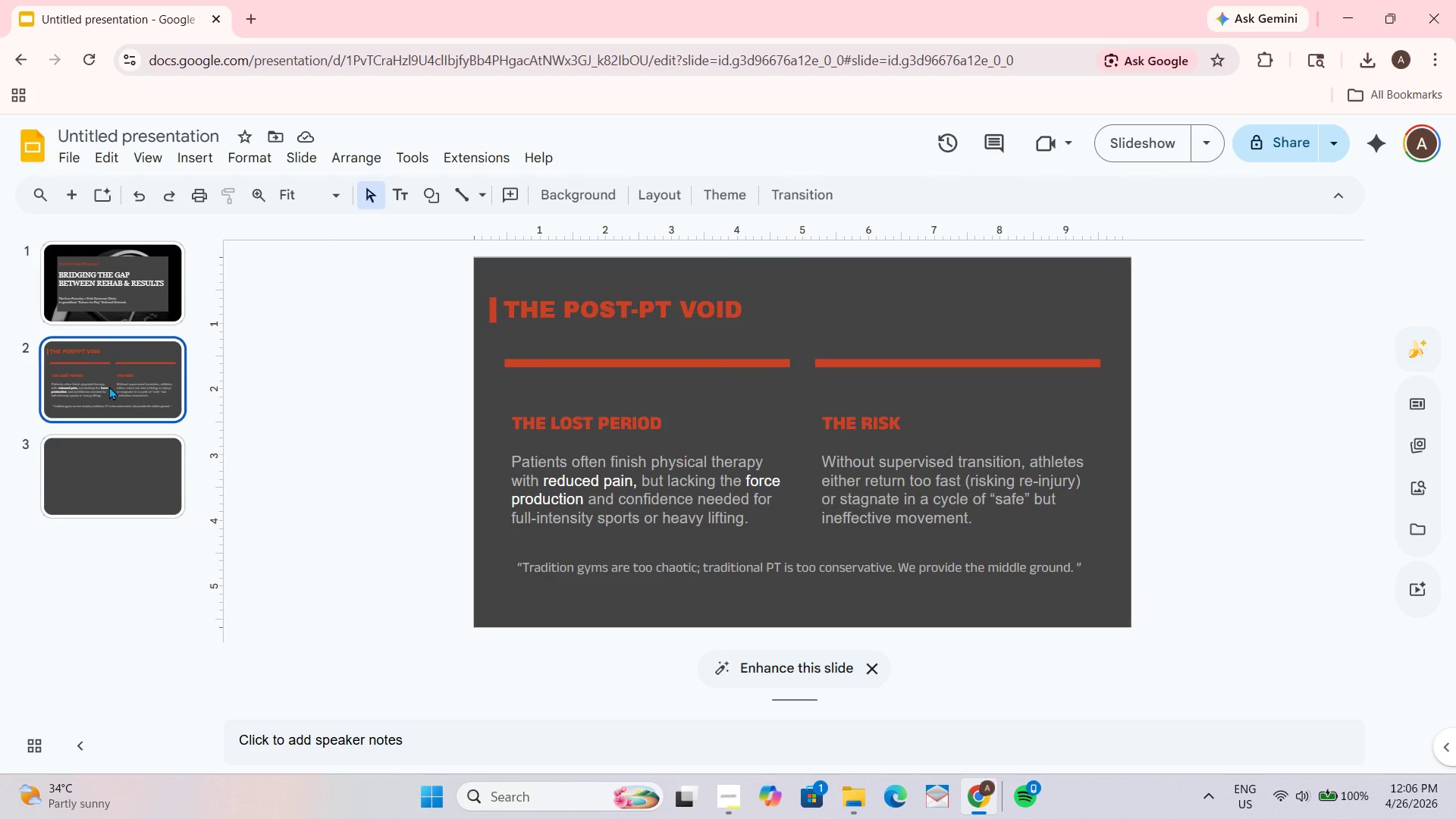 
wait(5.05)
 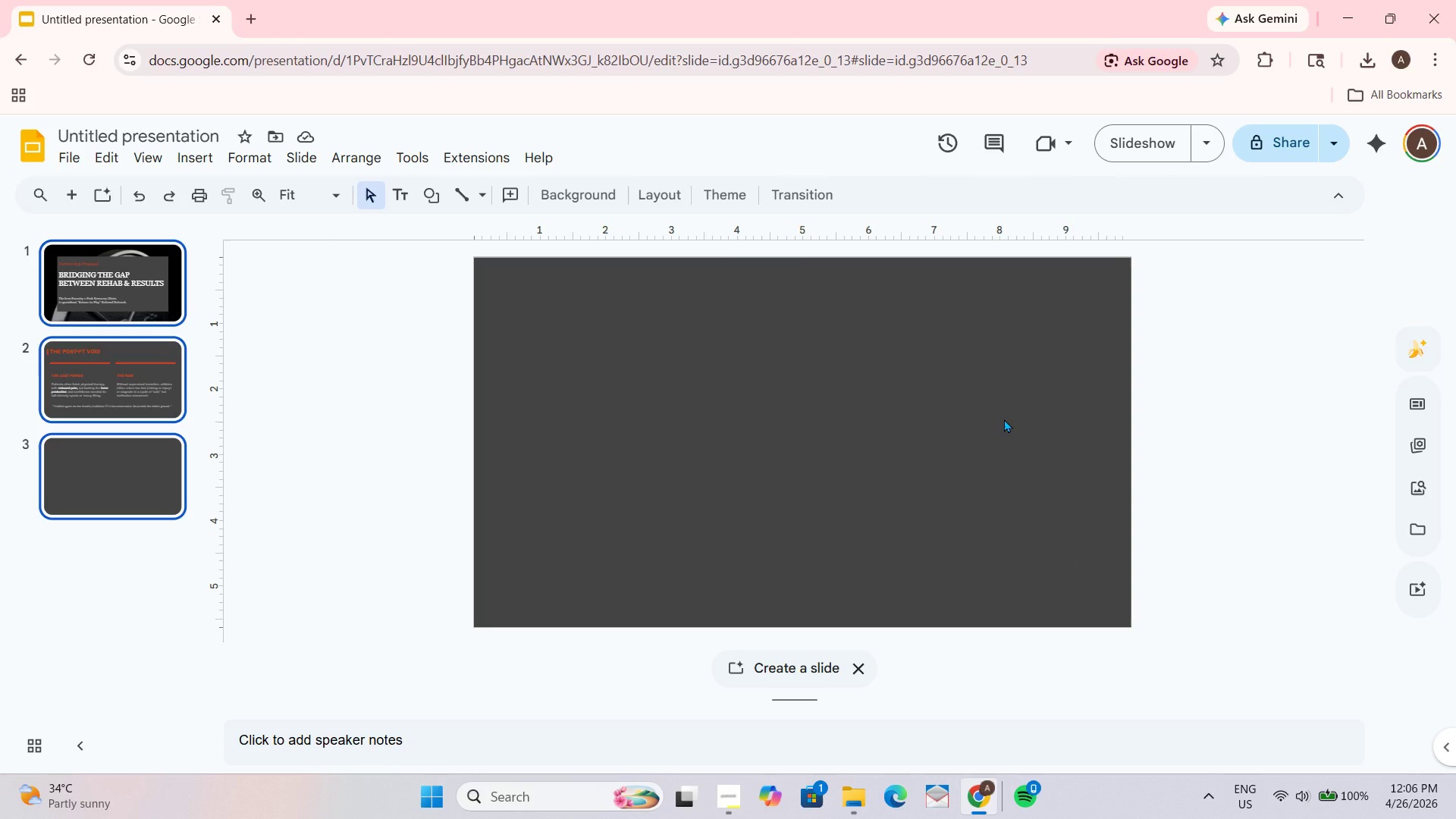 
double_click([125, 384])
 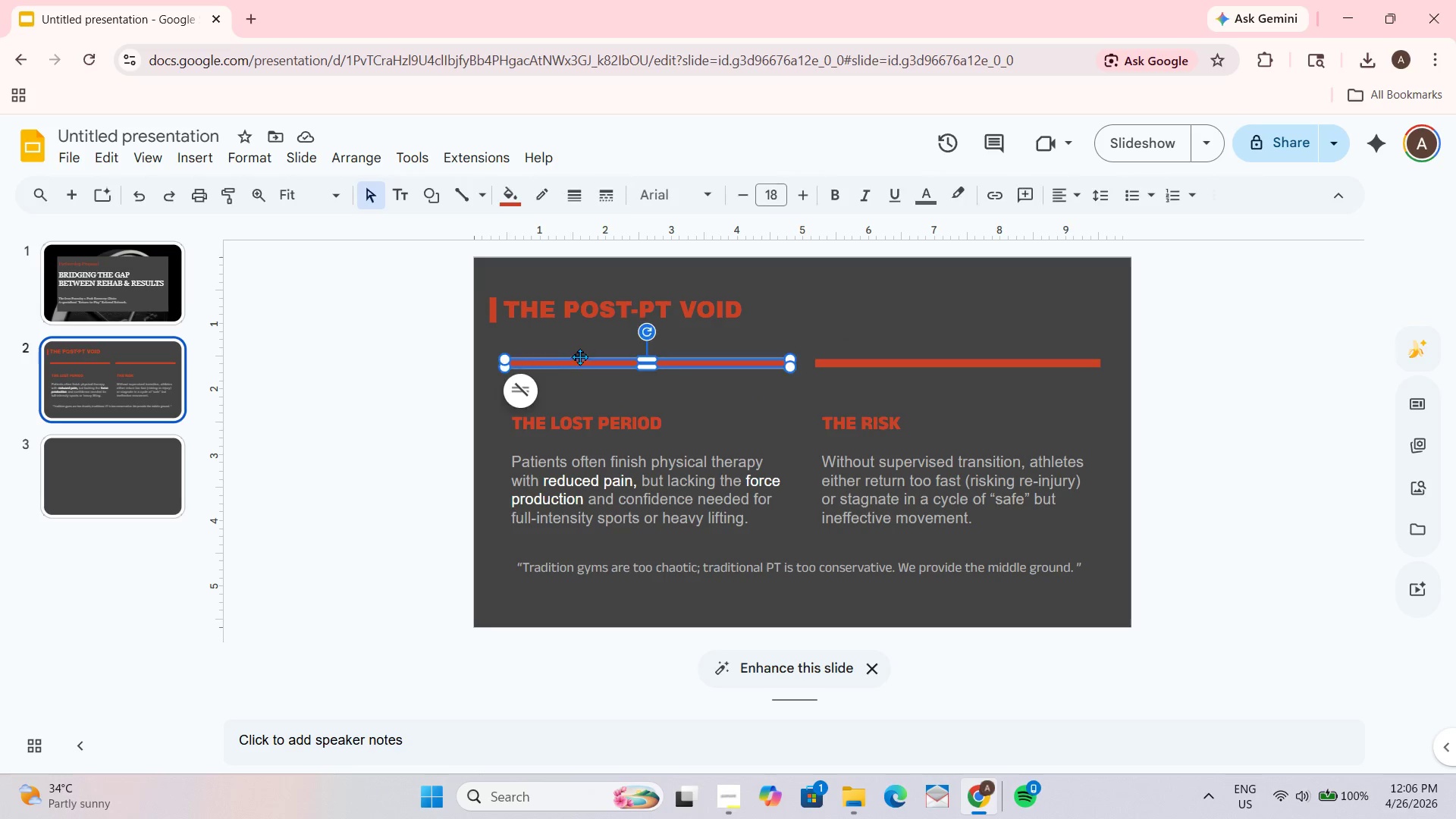 
double_click([592, 303])
 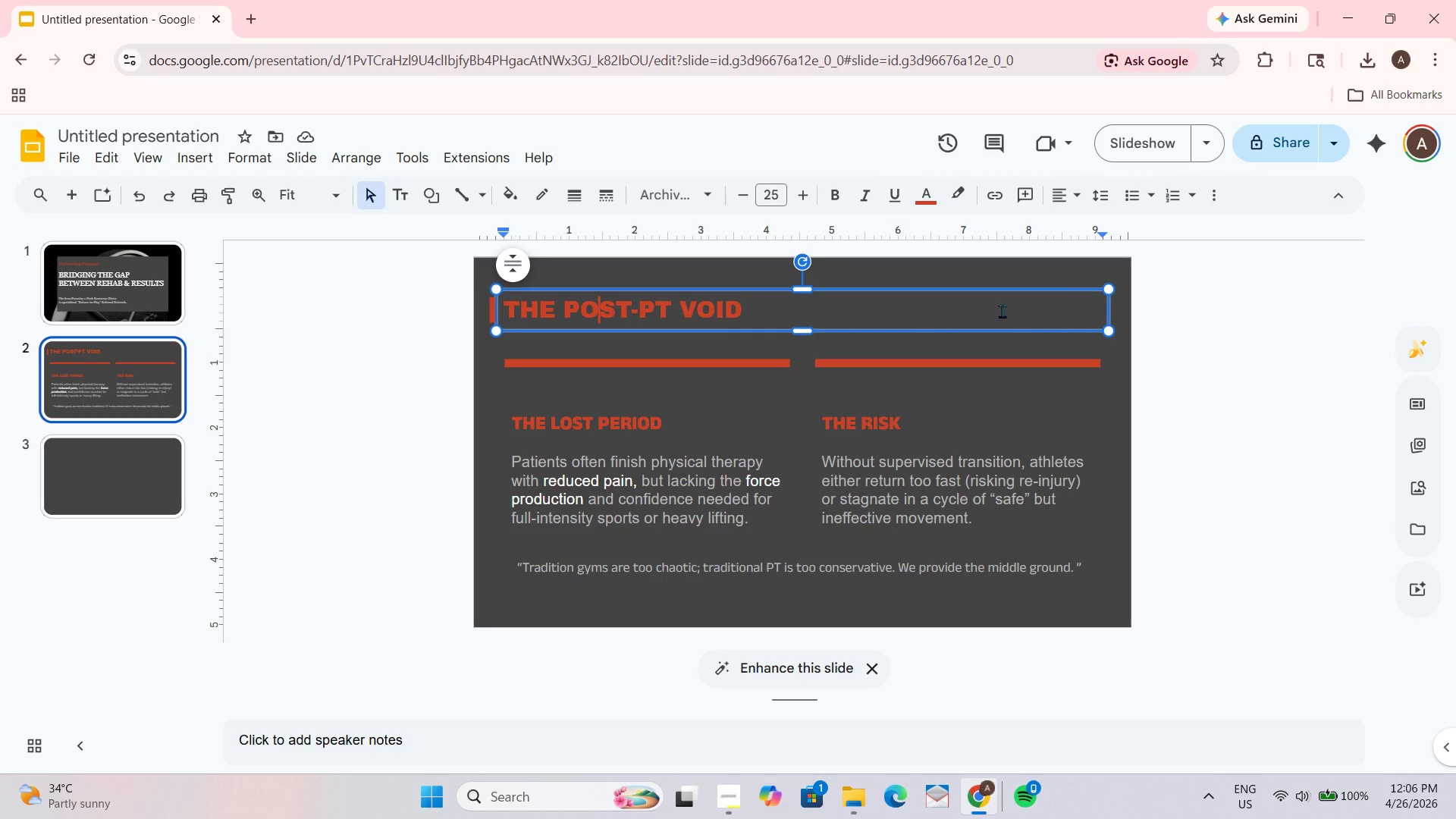 
key(Control+ControlLeft)
 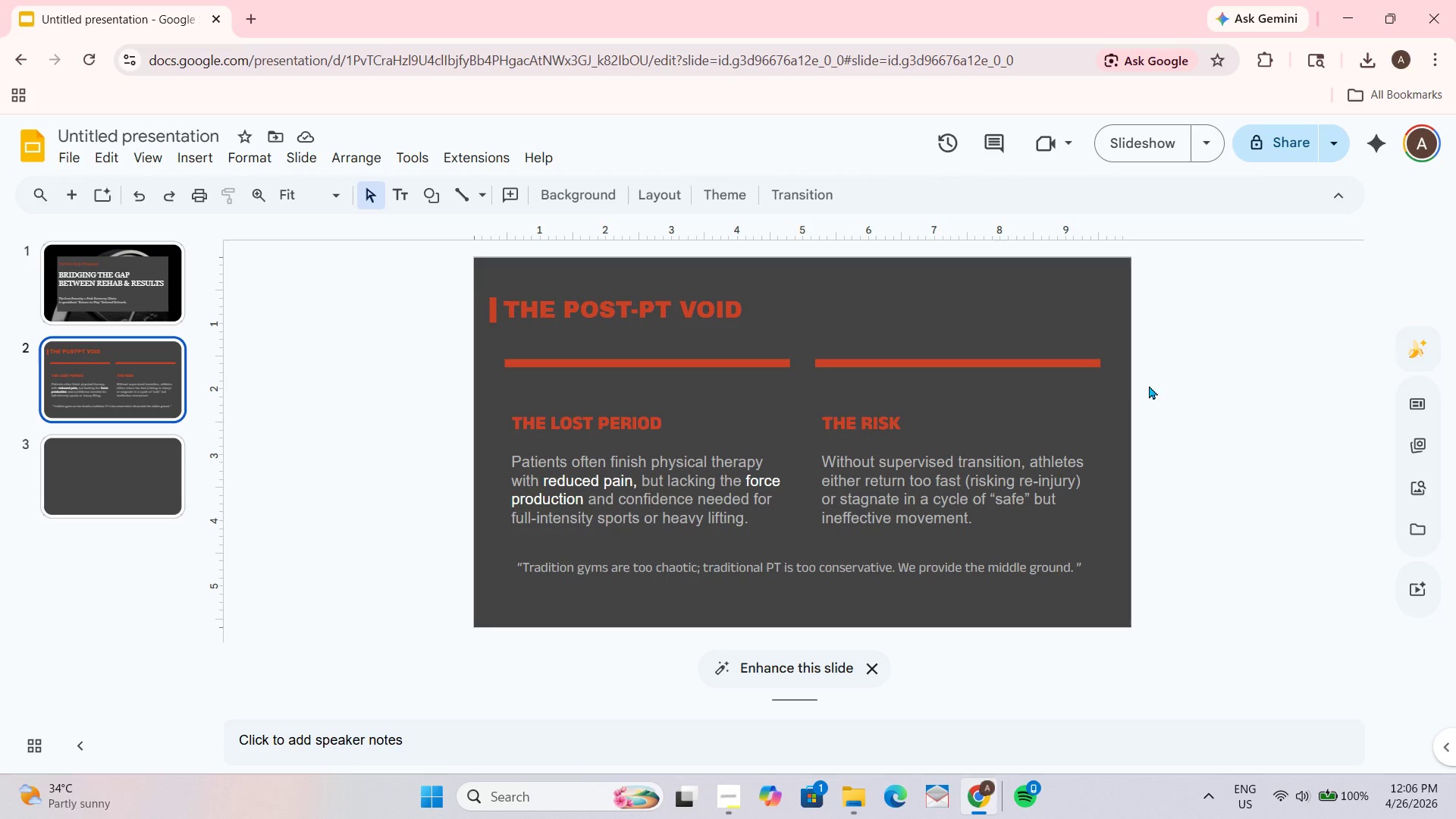 
key(Control+A)
 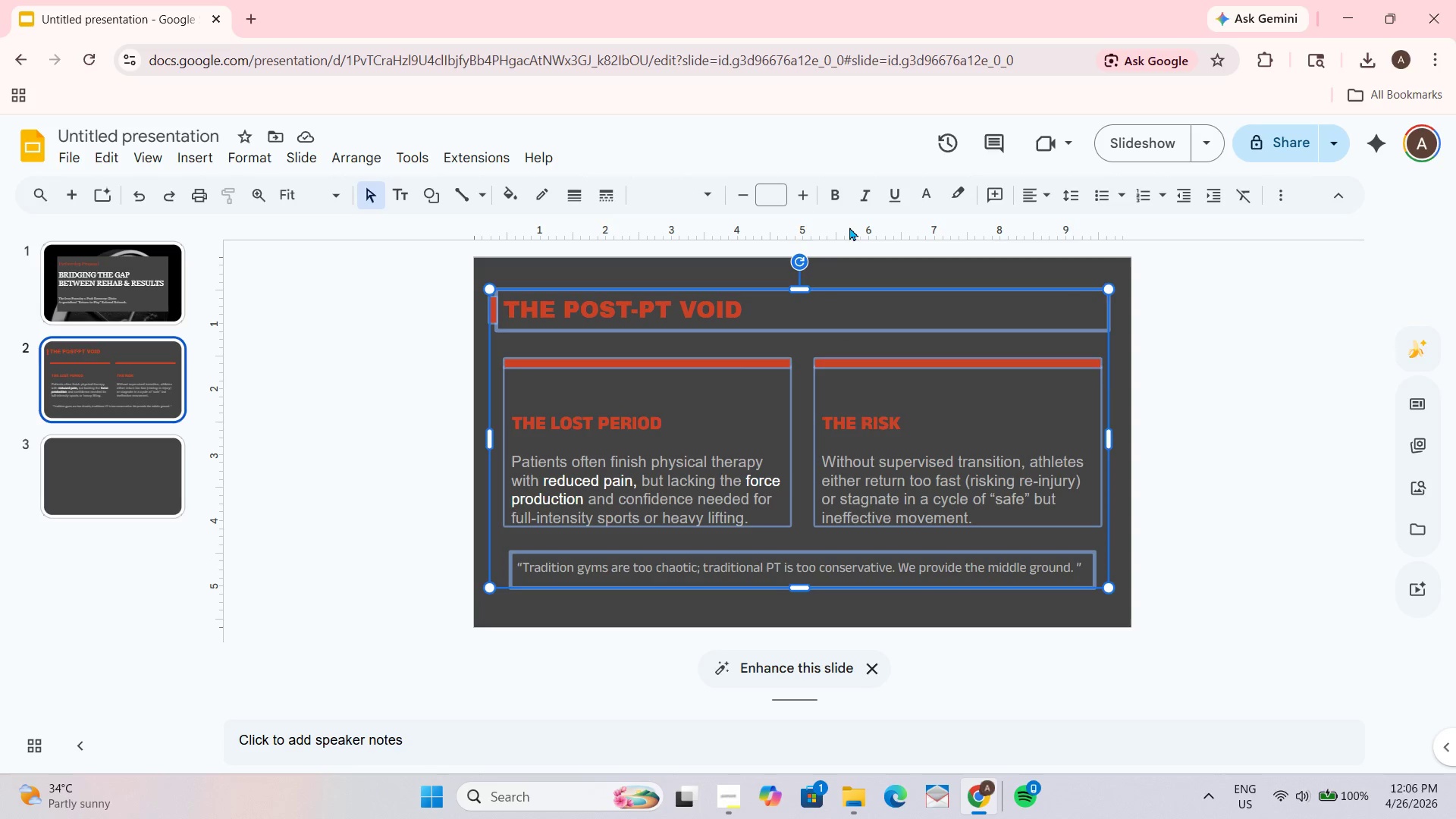 
left_click([697, 191])
 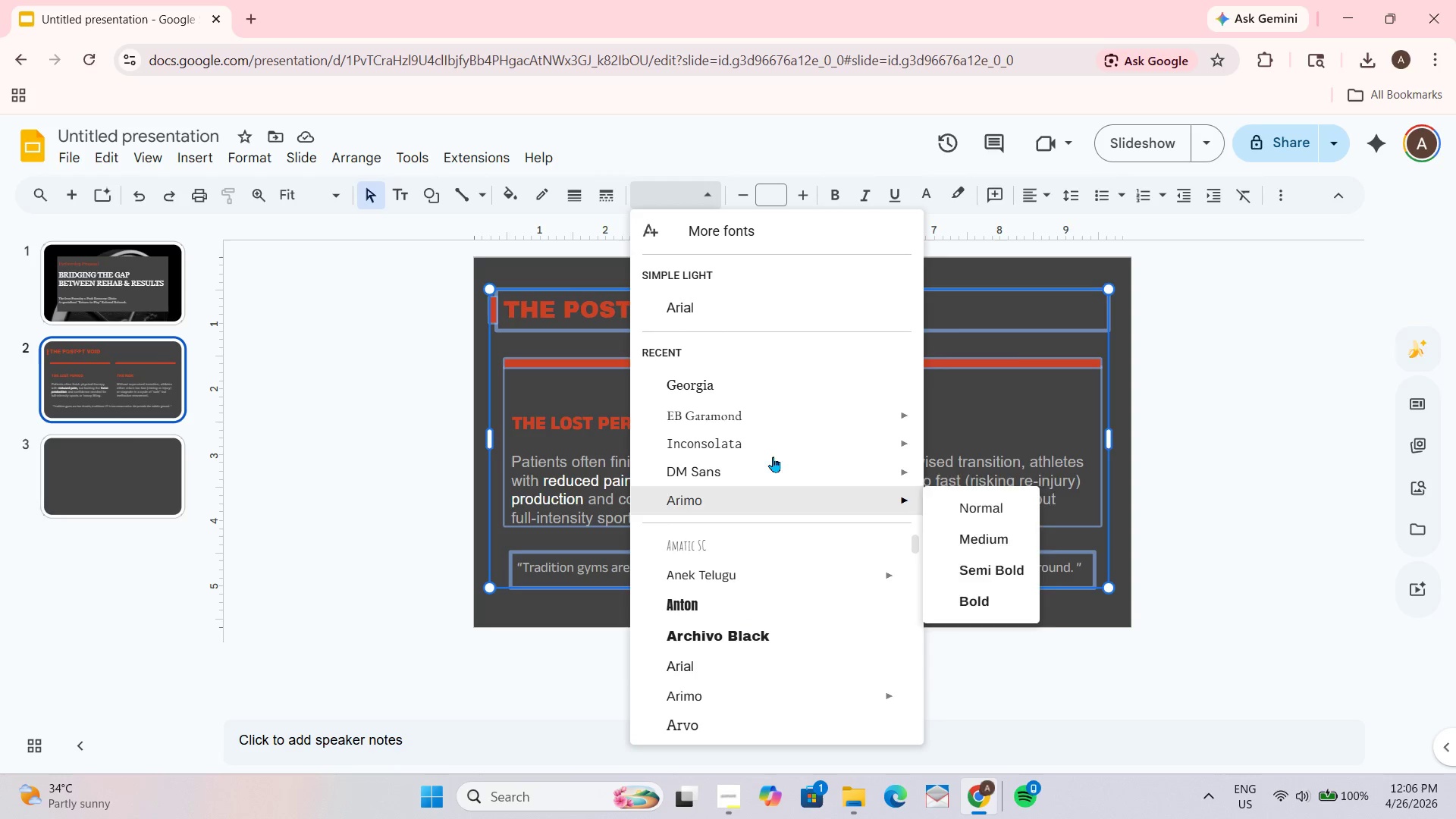 
left_click([765, 391])
 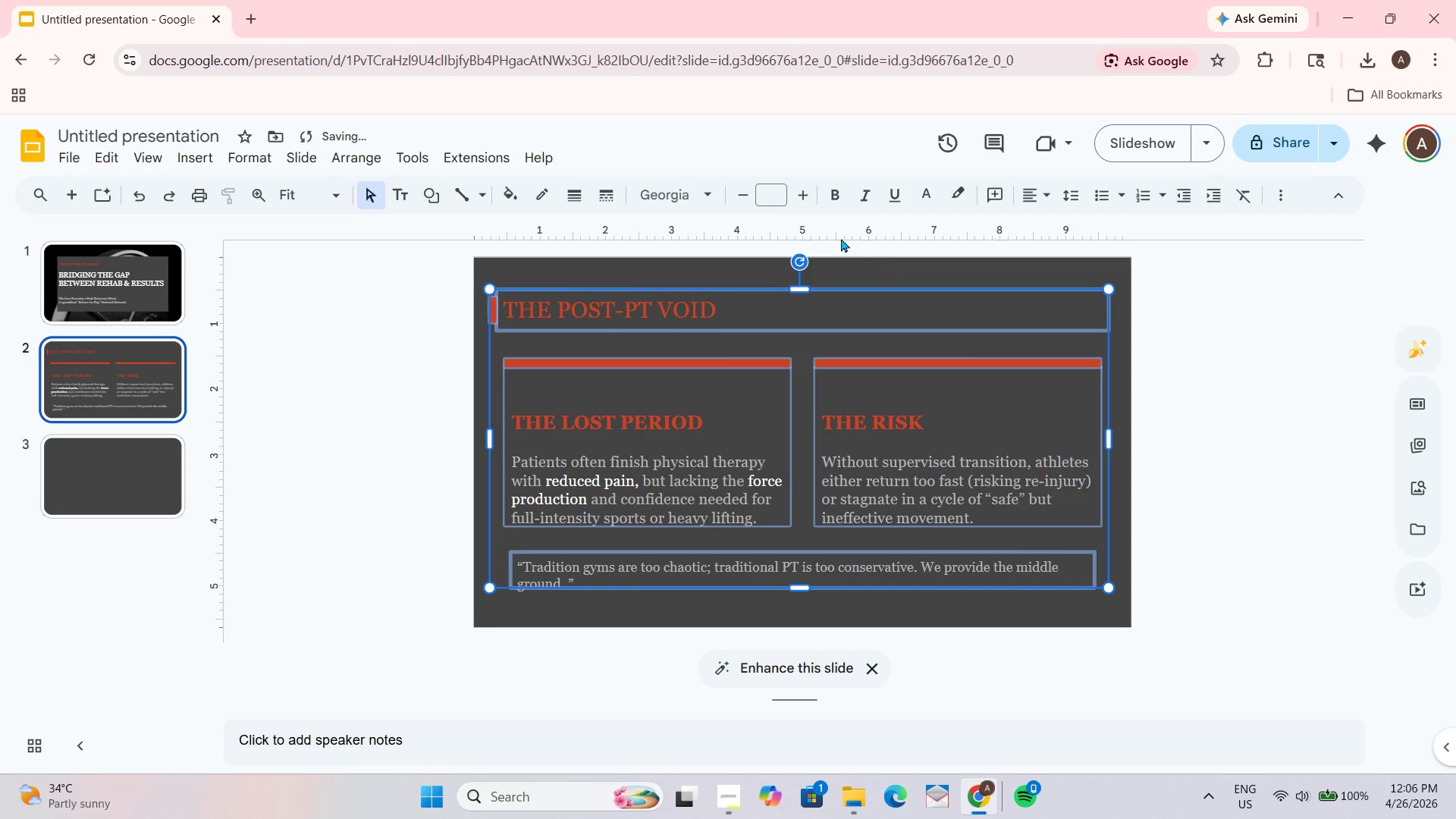 
left_click([799, 197])
 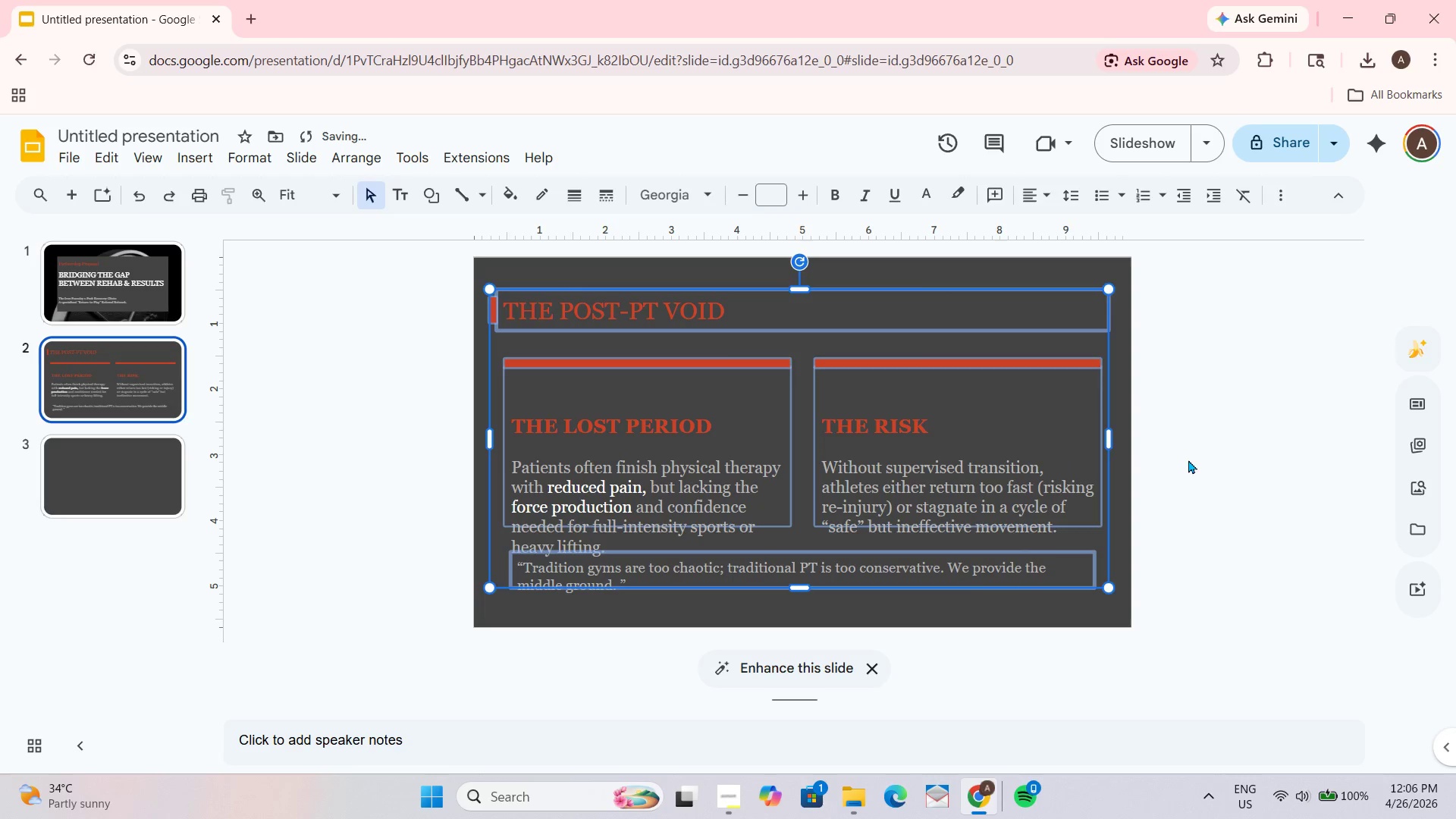 
left_click_drag(start_coordinate=[1188, 459], to_coordinate=[1188, 454])
 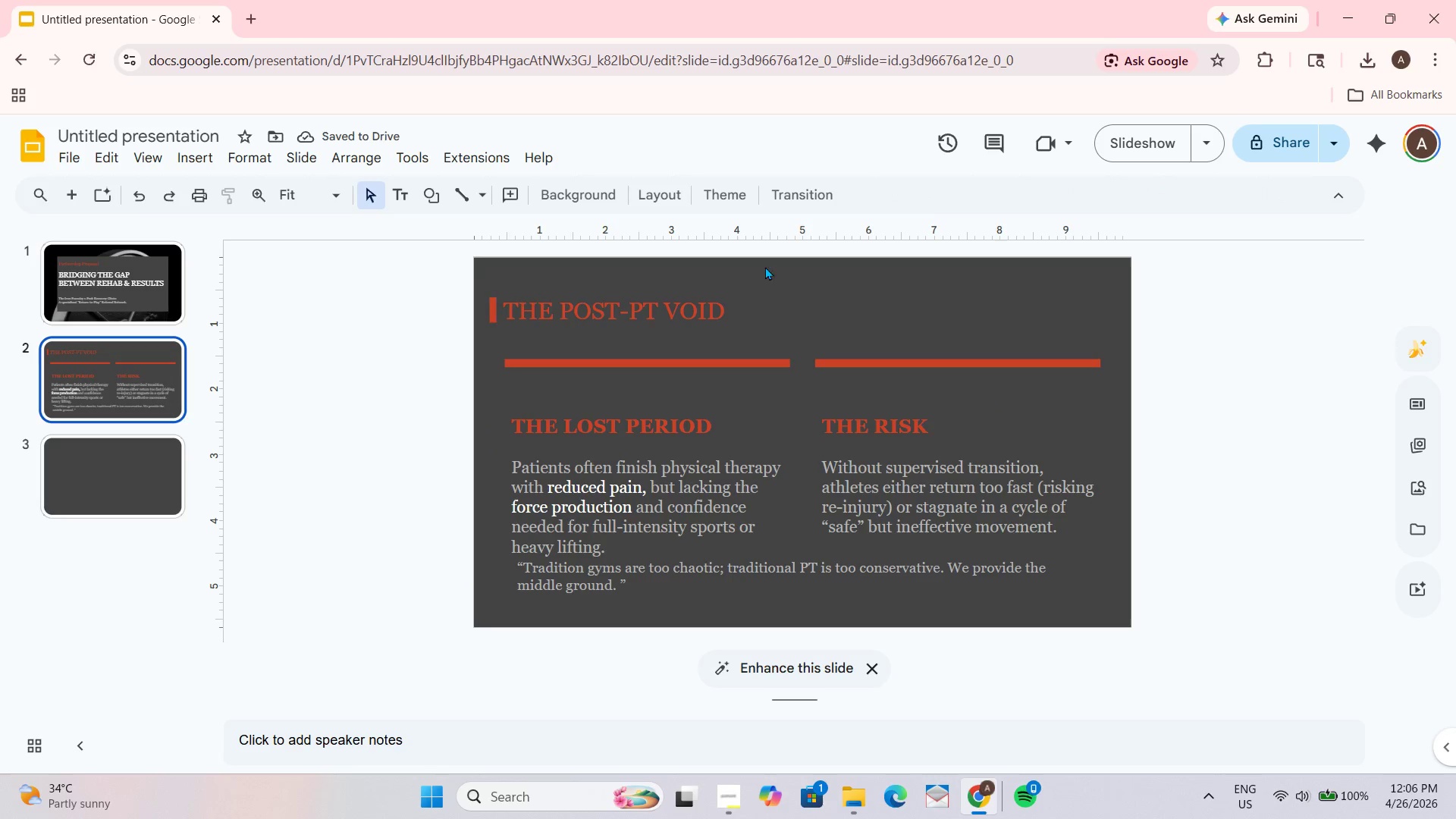 
left_click([795, 278])
 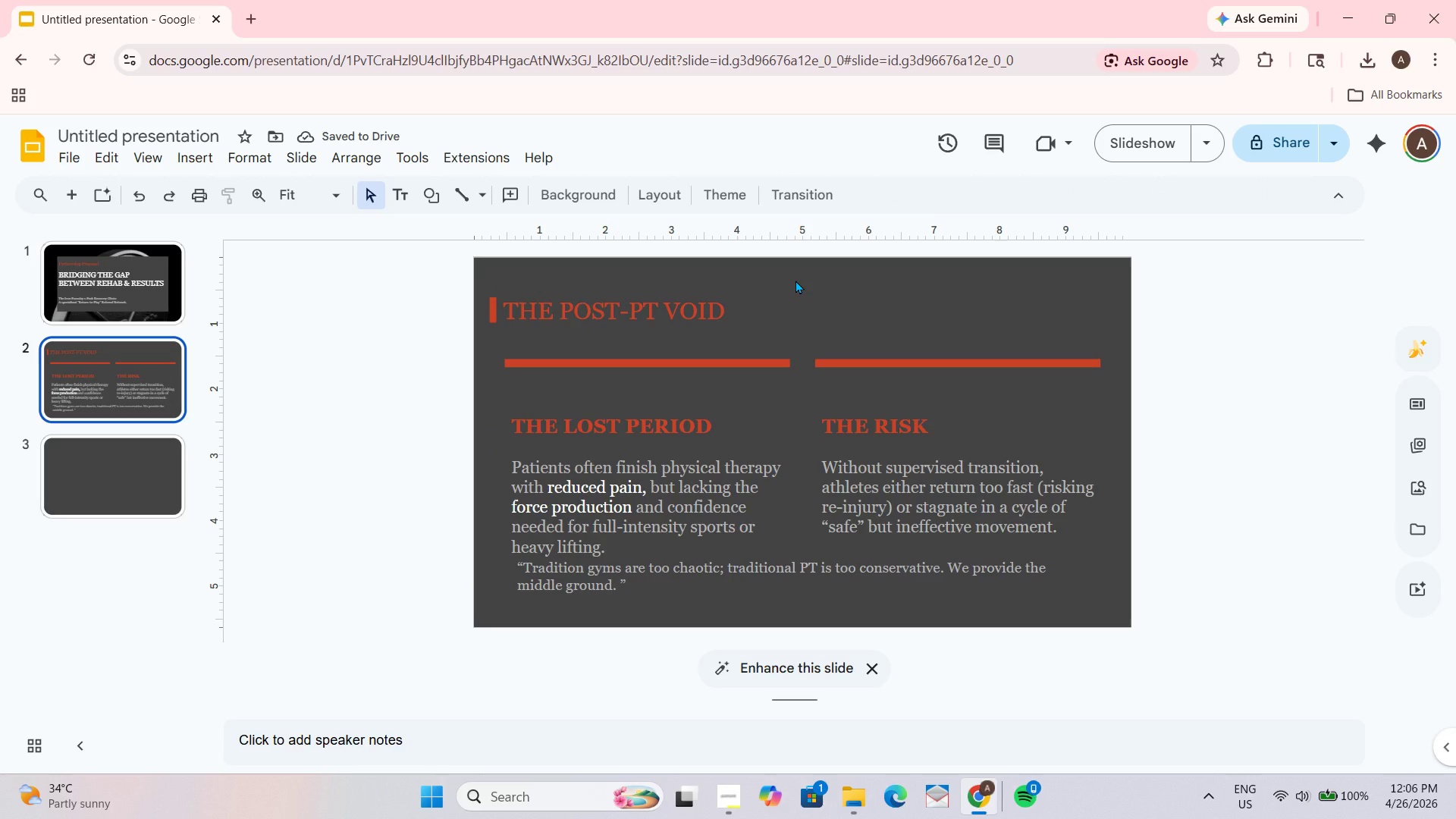 
key(Control+A)
 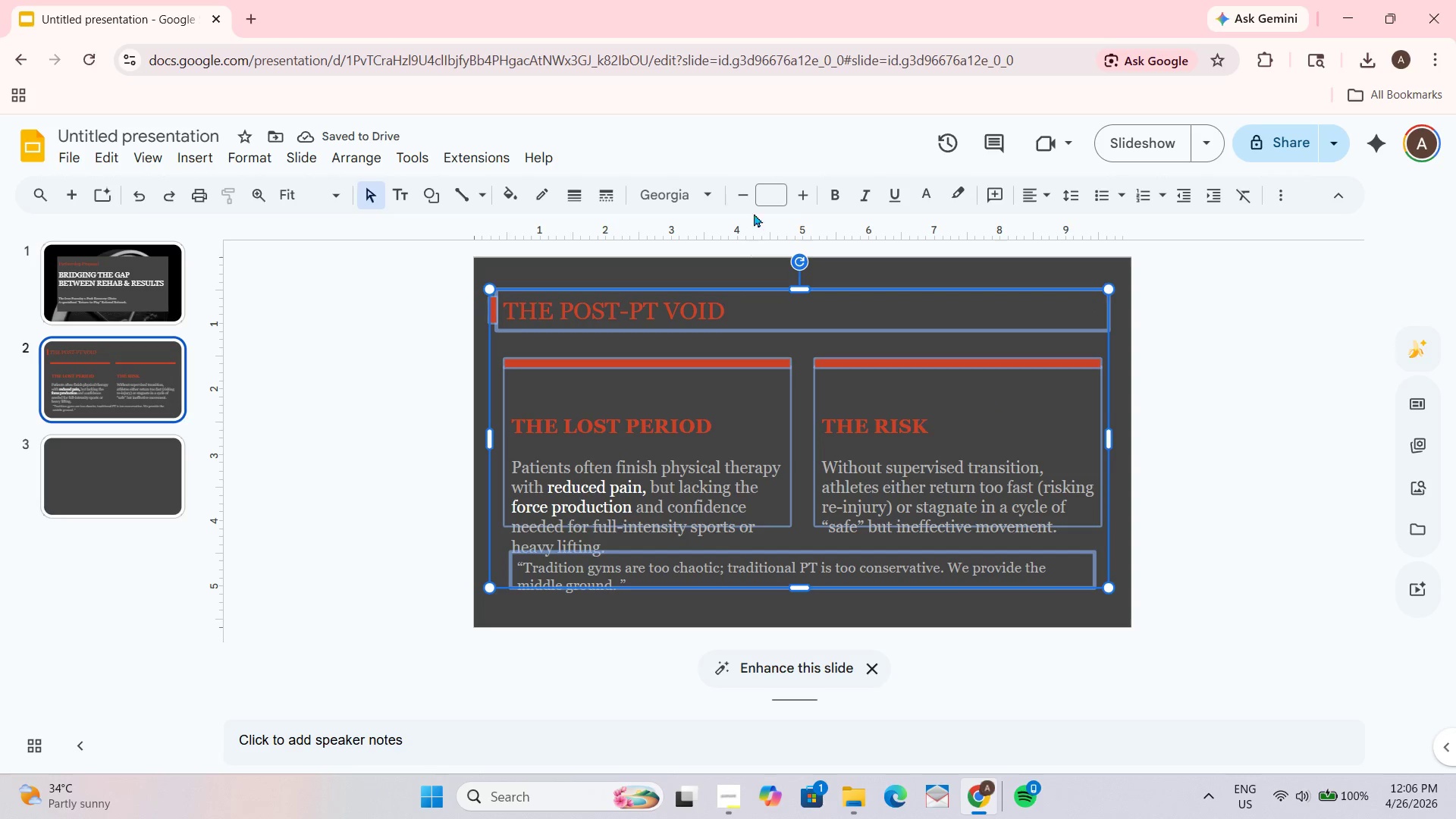 
left_click([755, 200])
 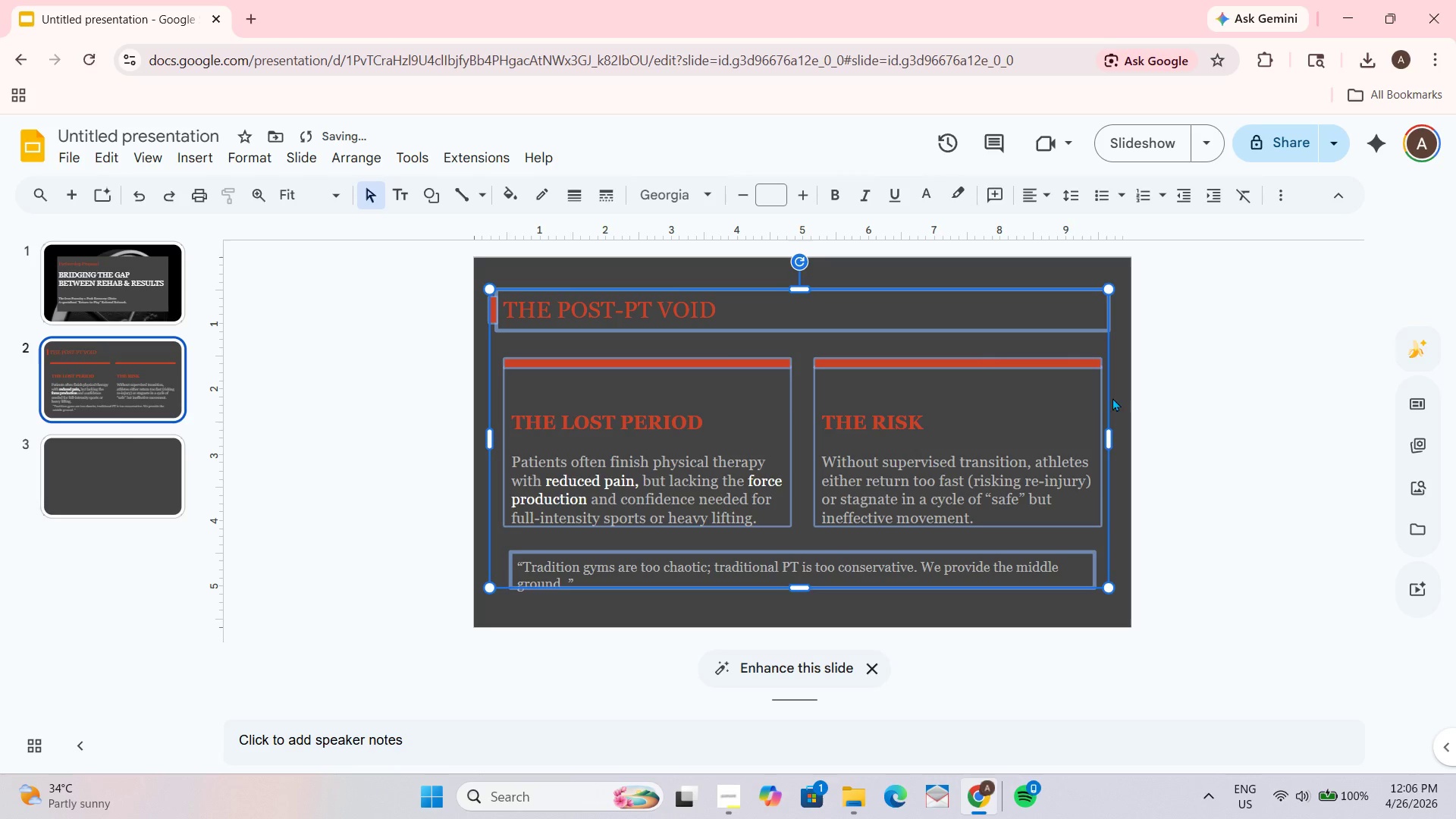 
left_click([1177, 400])
 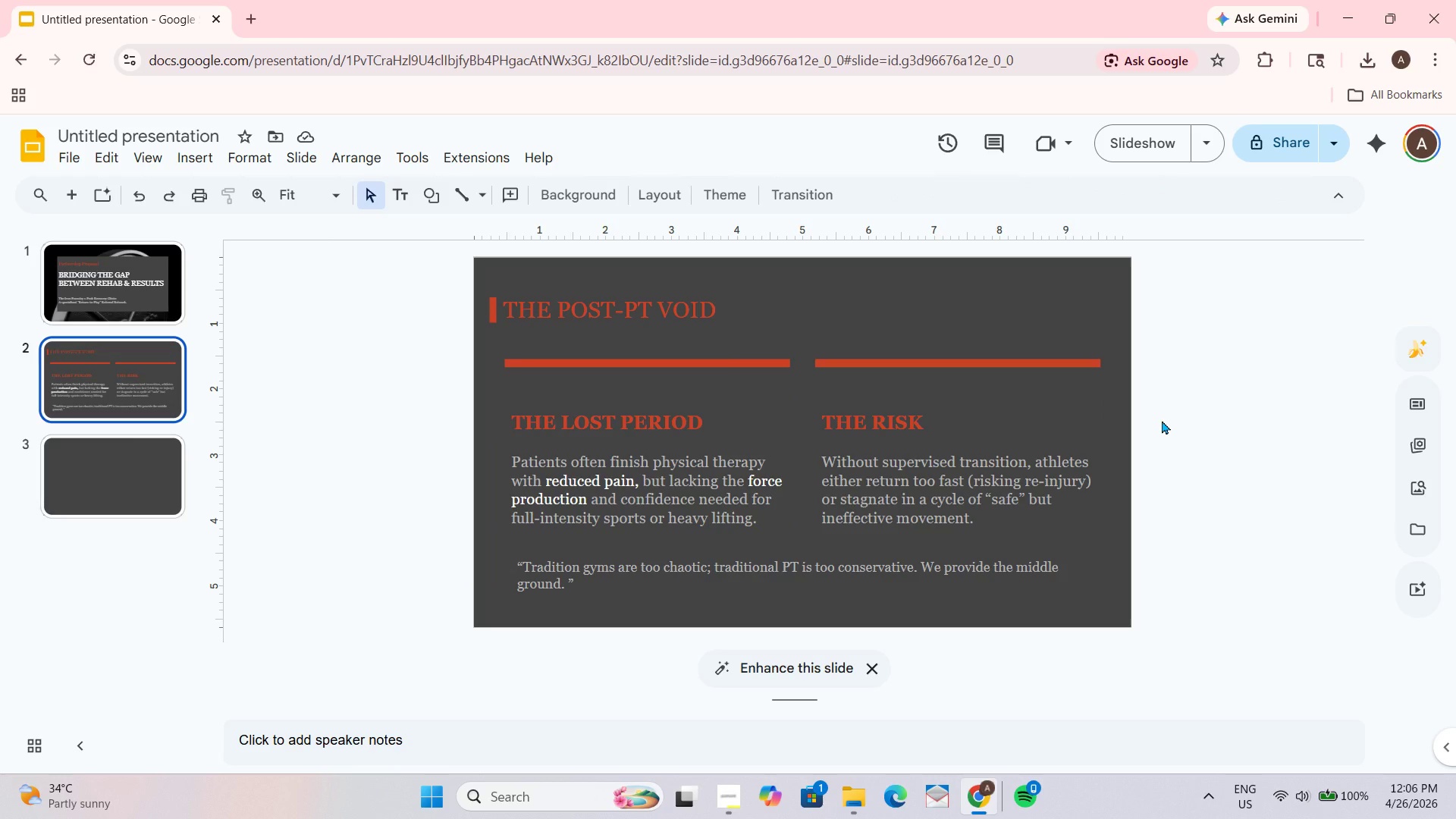 
wait(11.41)
 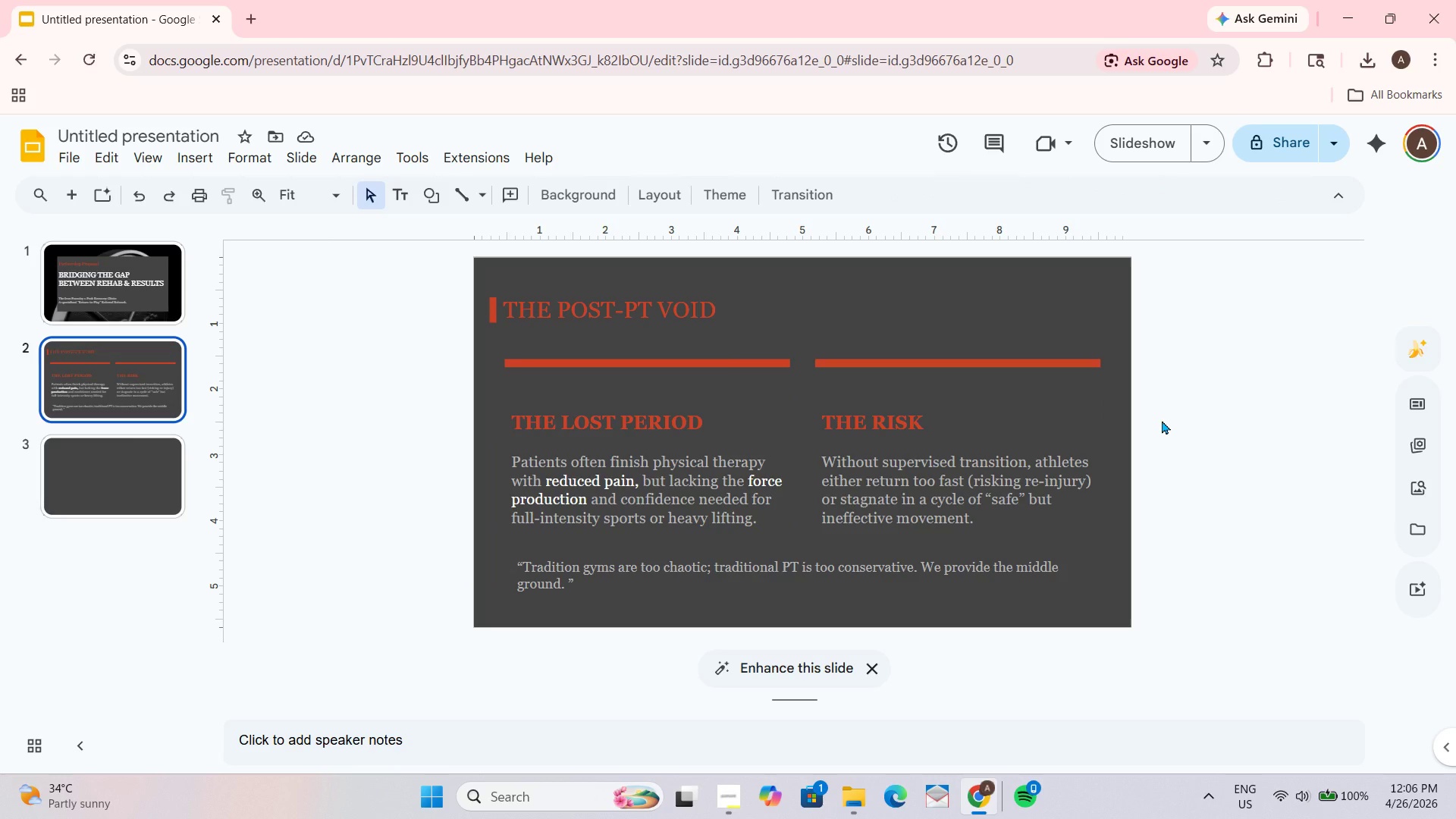 
left_click([259, 4])
 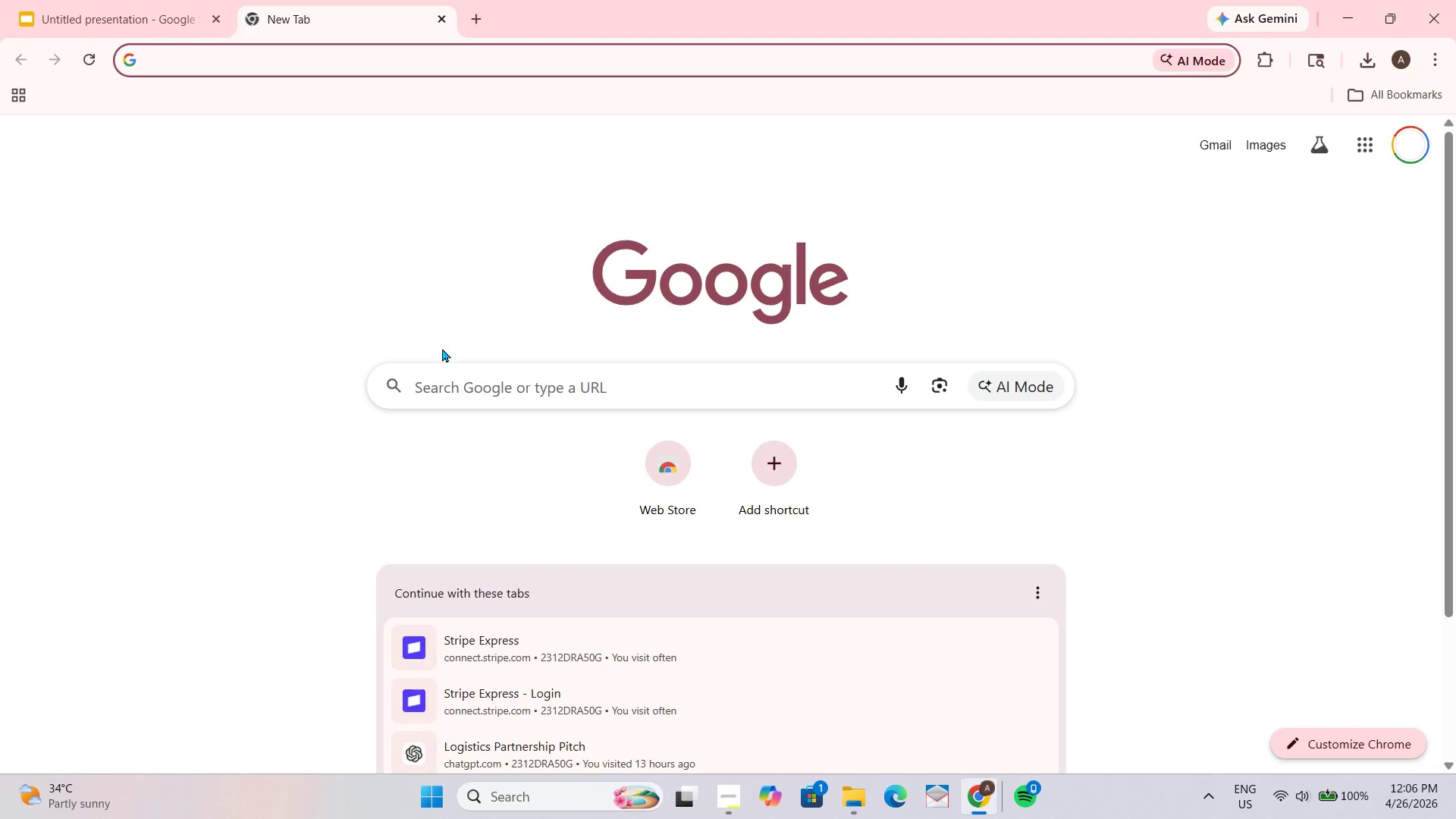 
type(dark gray)
 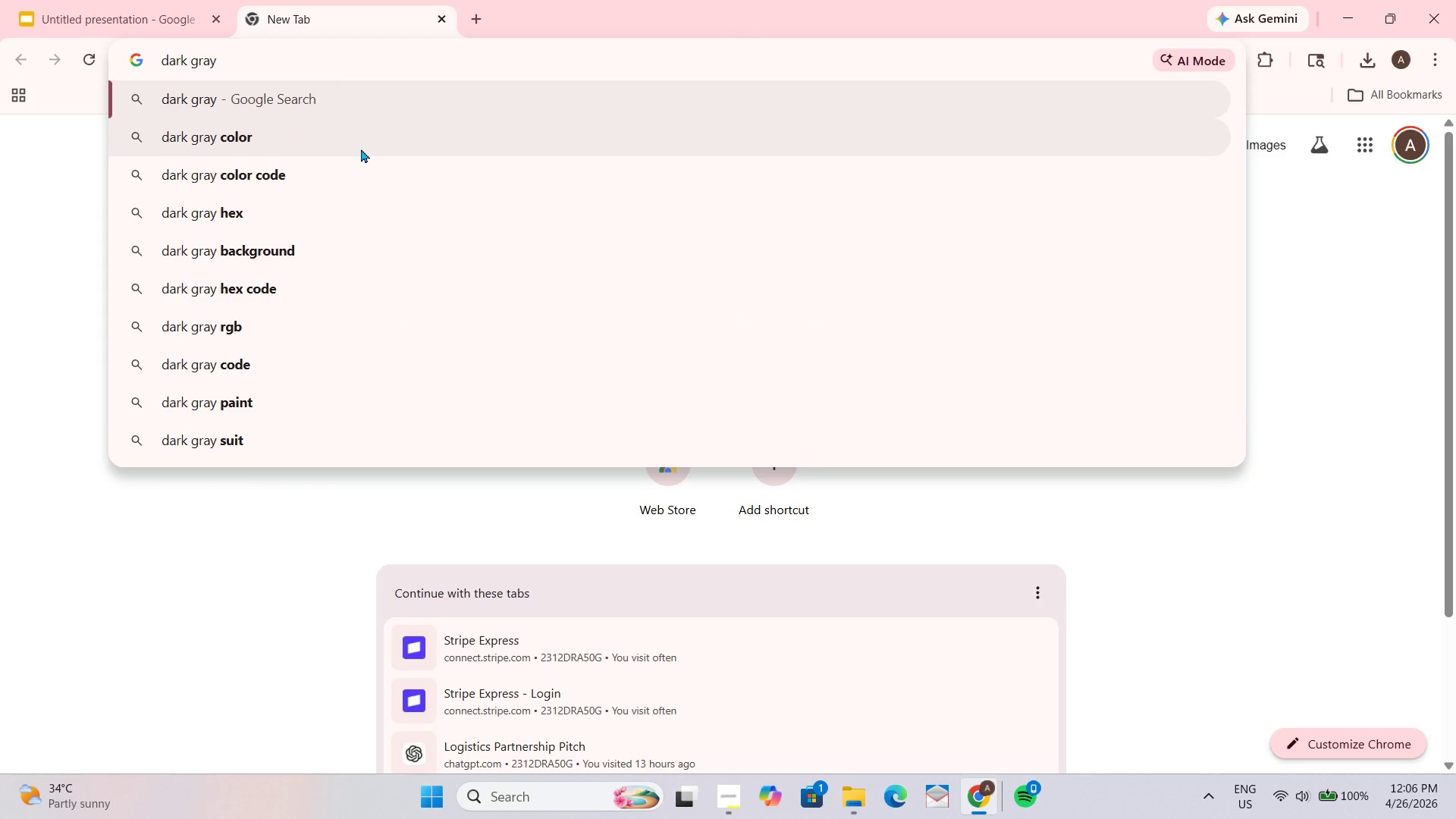 
left_click([361, 149])
 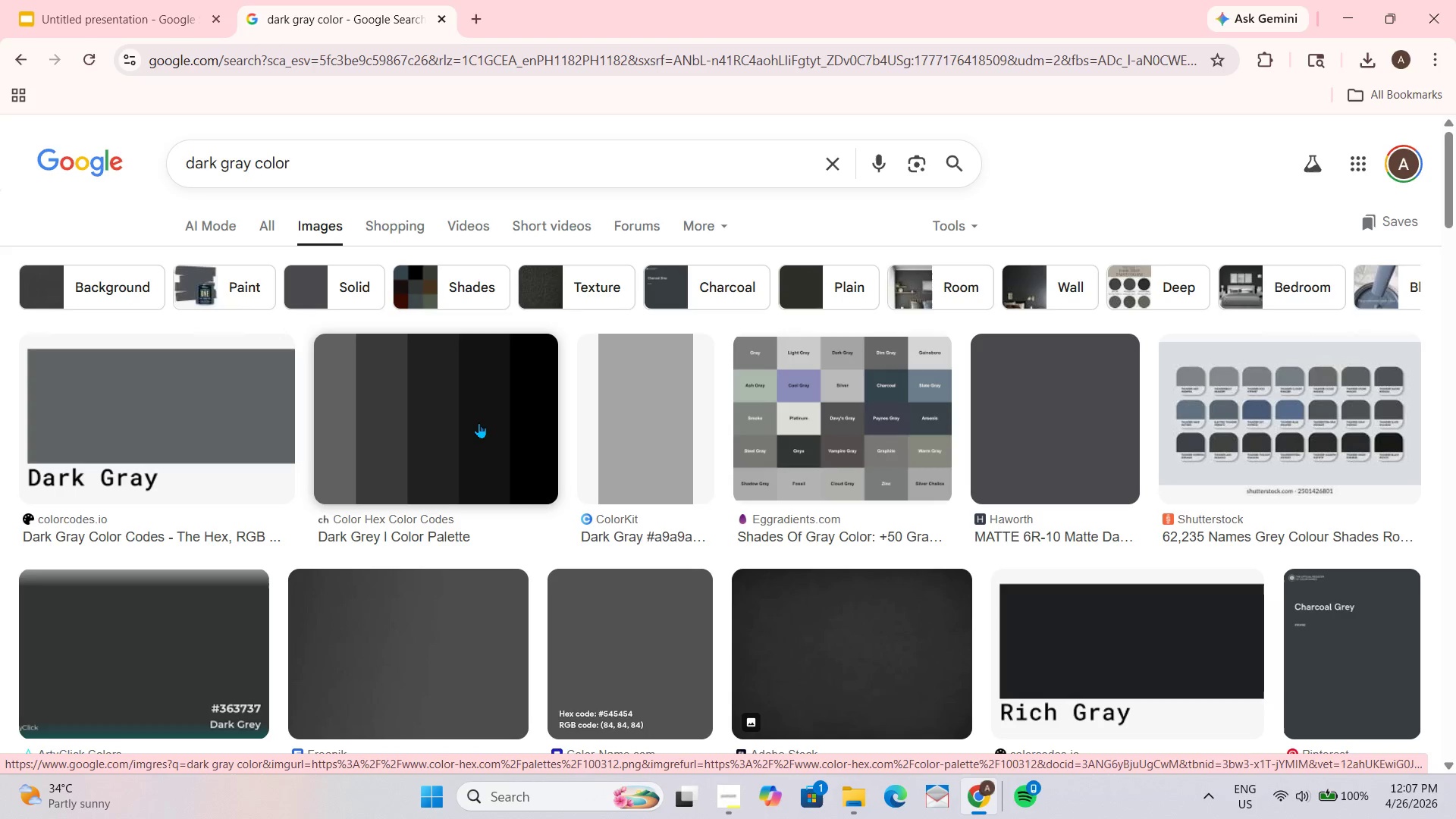 
wait(7.88)
 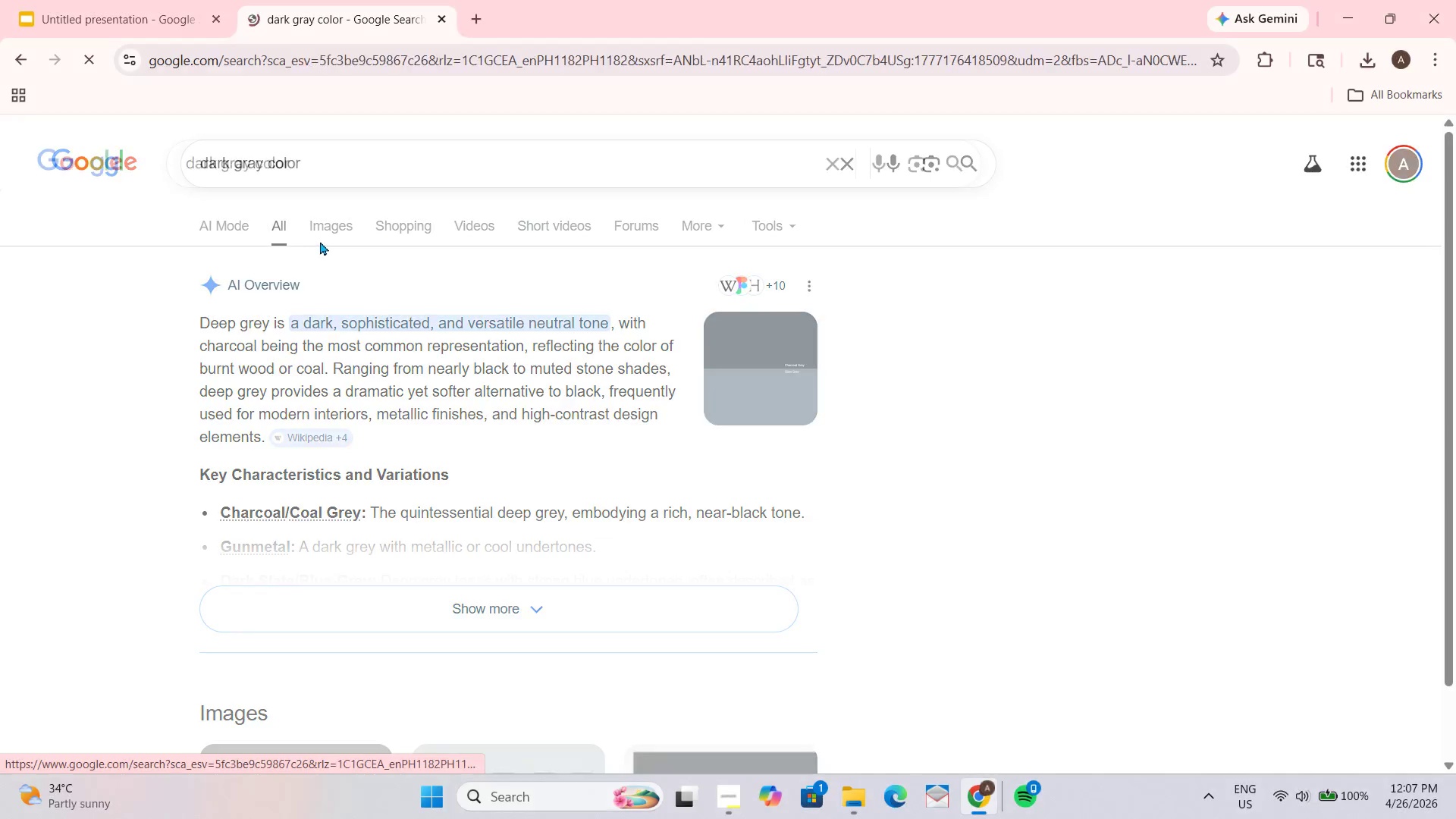 
left_click([571, 298])
 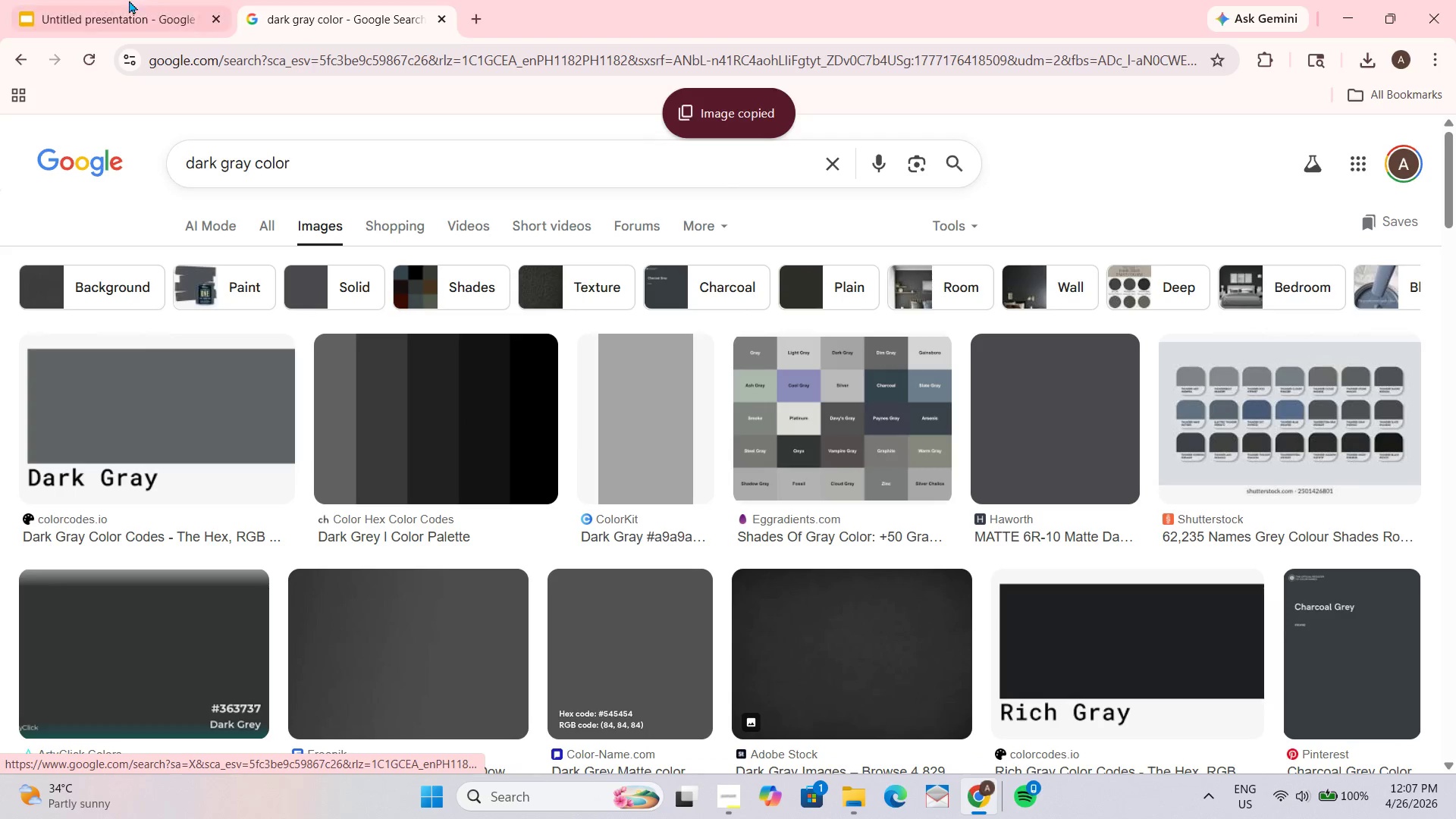 
left_click([90, 0])
 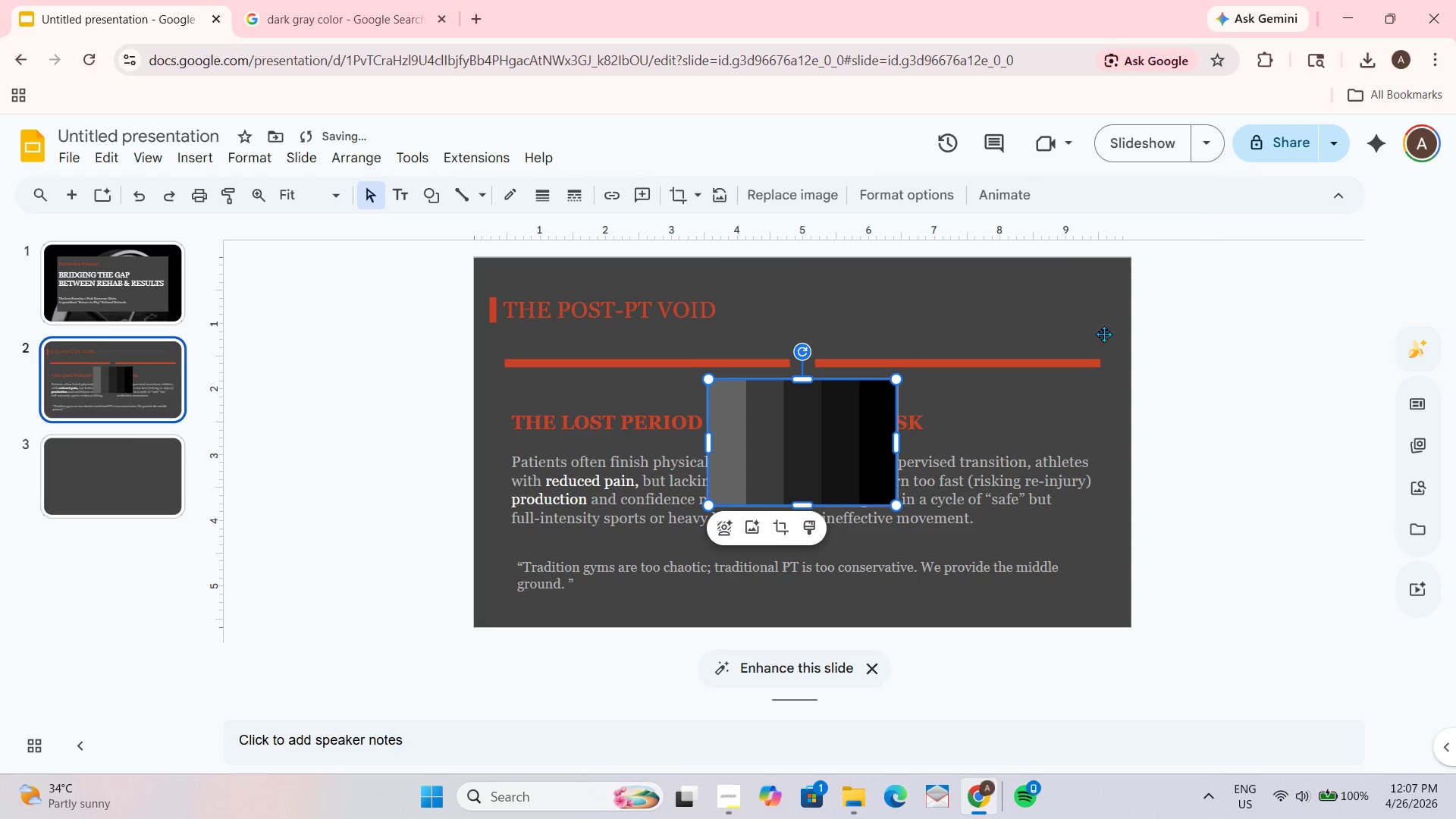 
wait(5.62)
 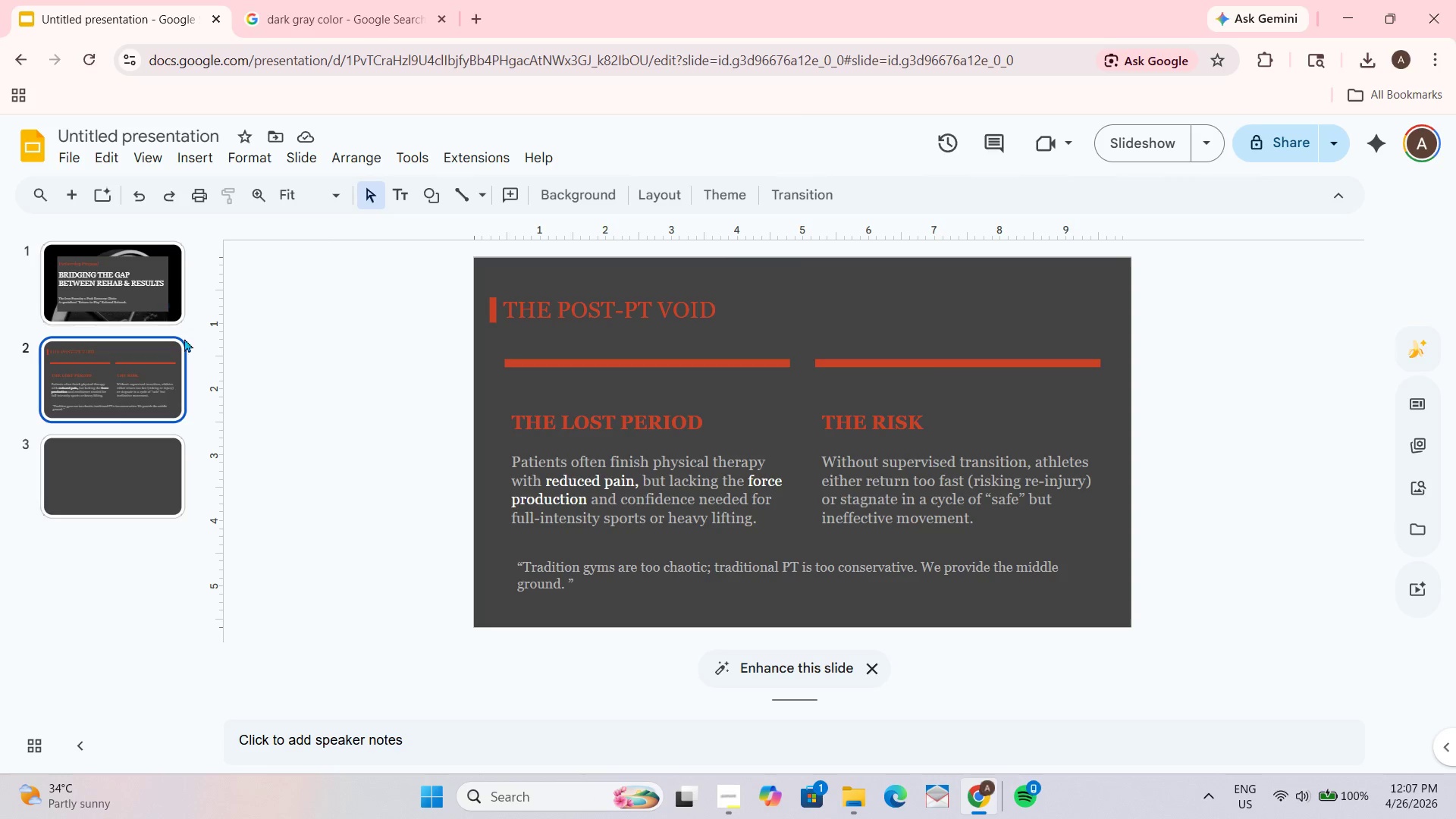 
left_click_drag(start_coordinate=[770, 391], to_coordinate=[808, 513])
 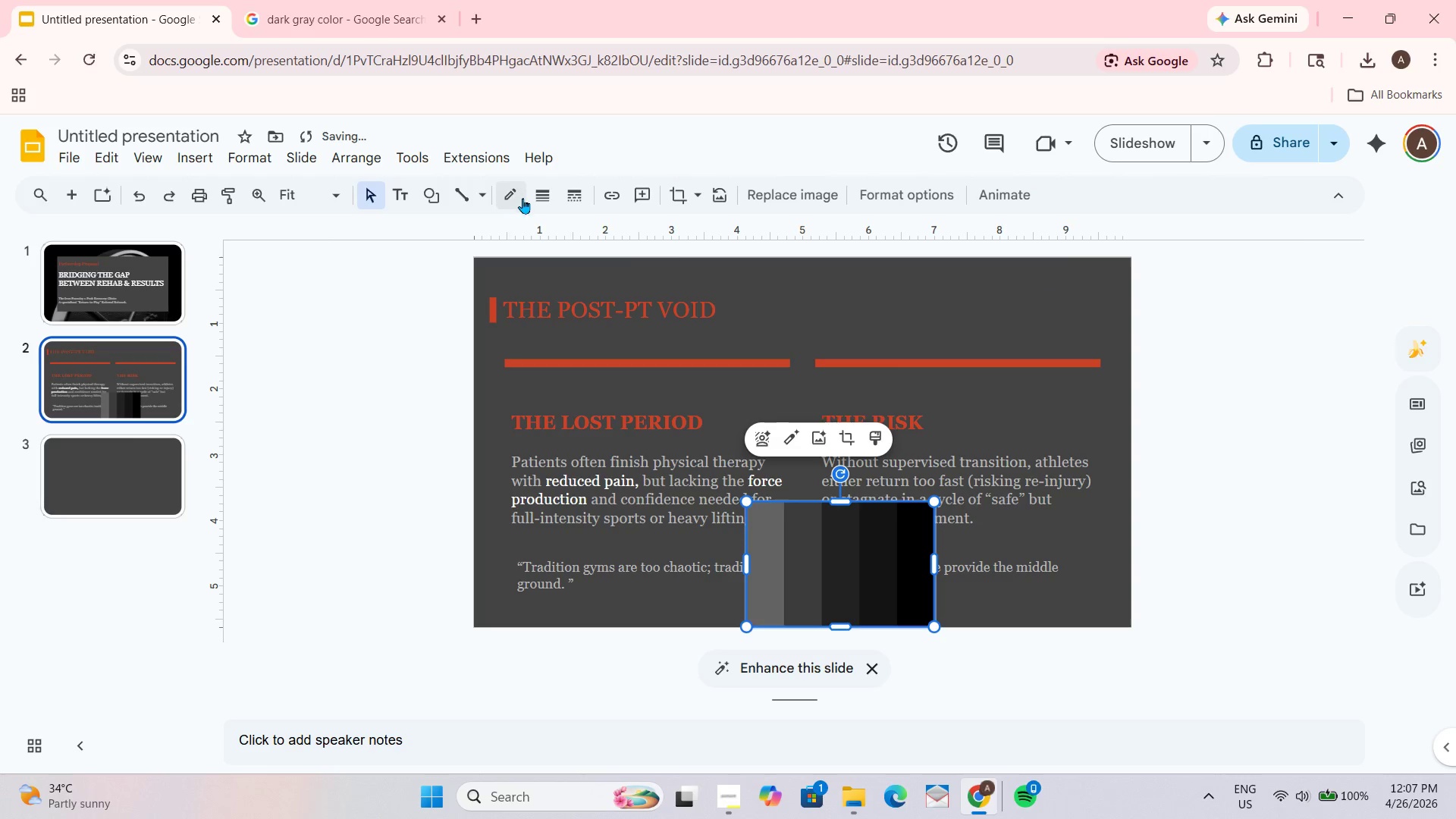 
left_click([630, 259])
 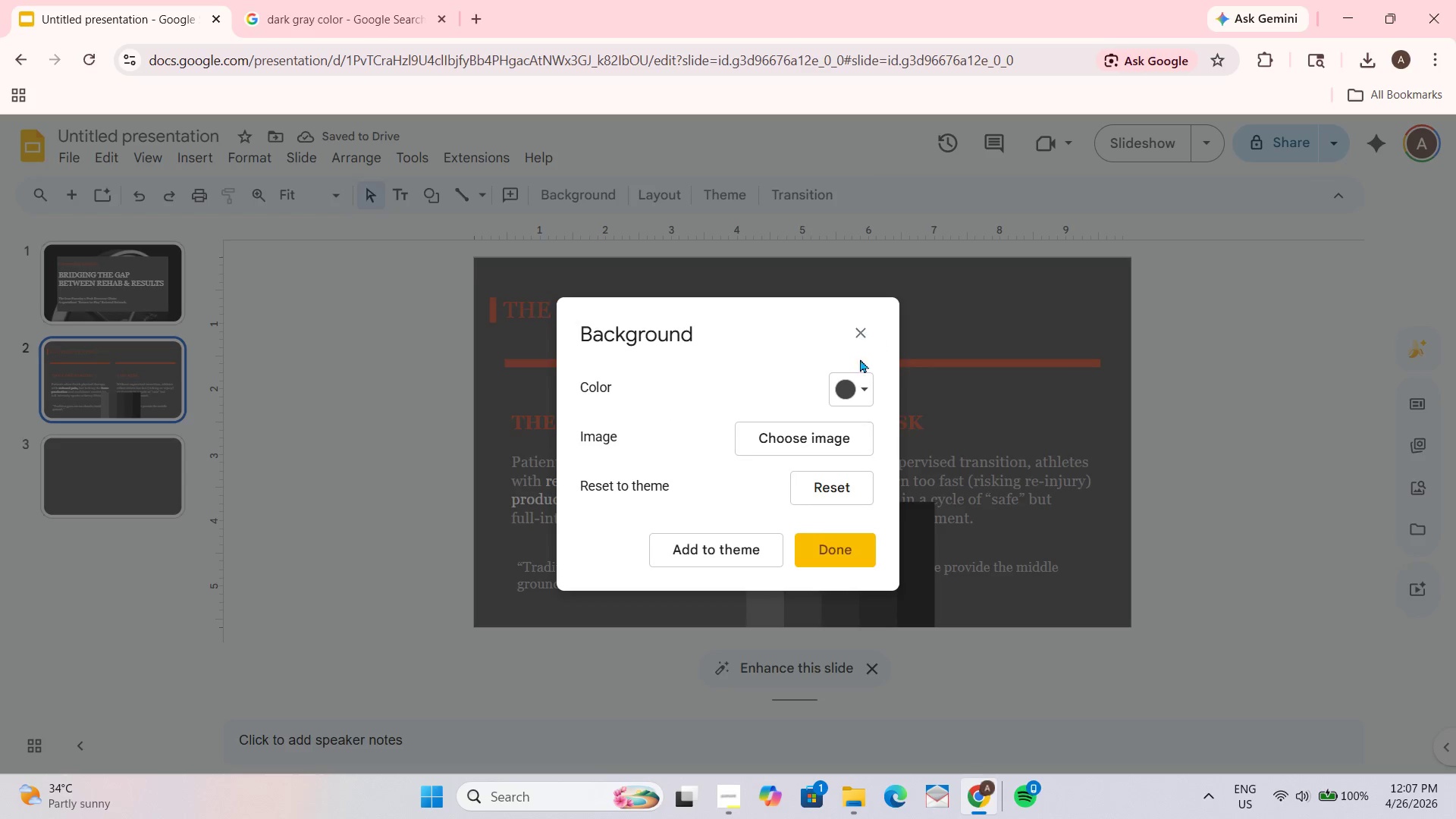 
left_click([852, 393])
 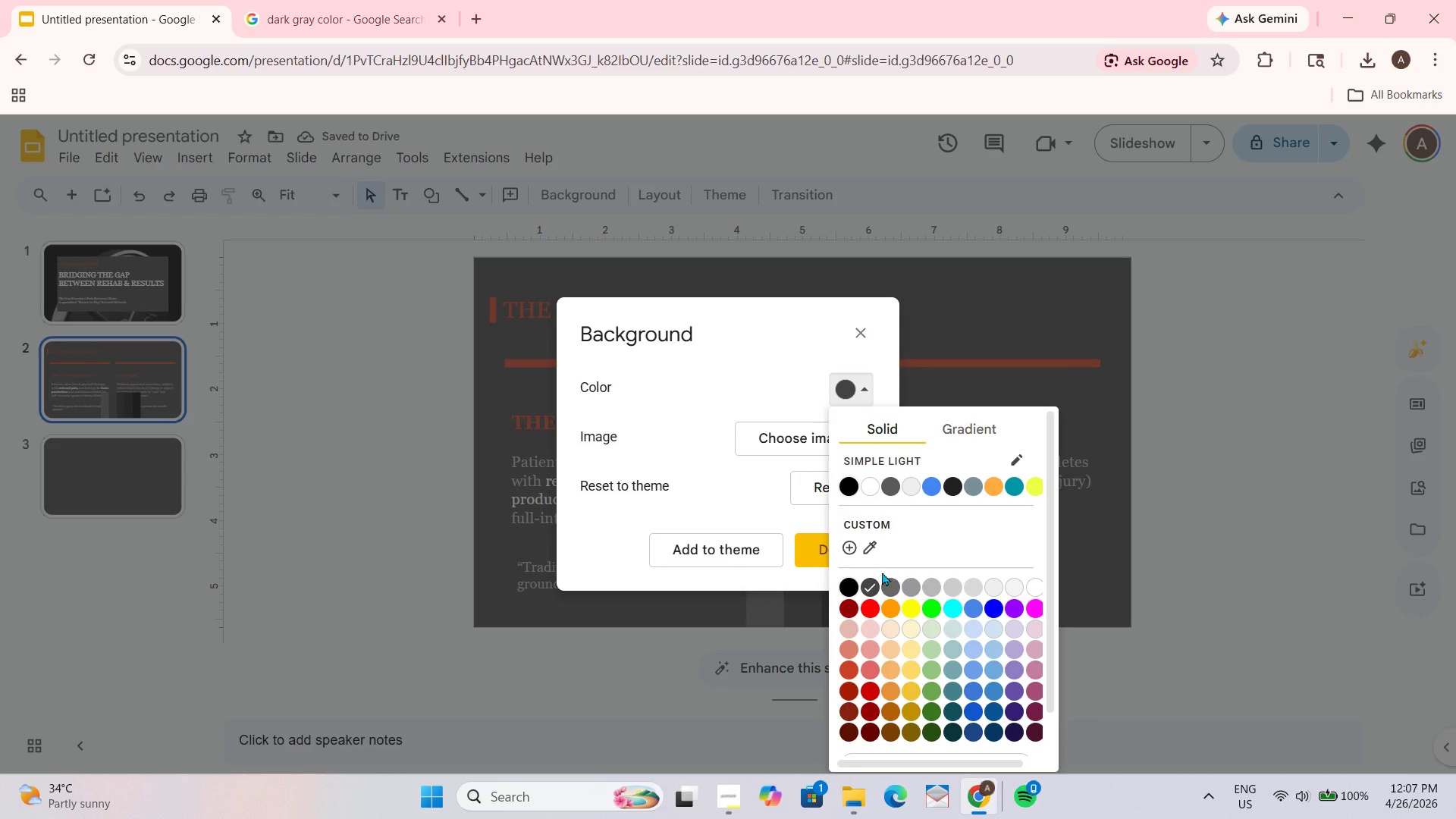 
left_click([868, 554])
 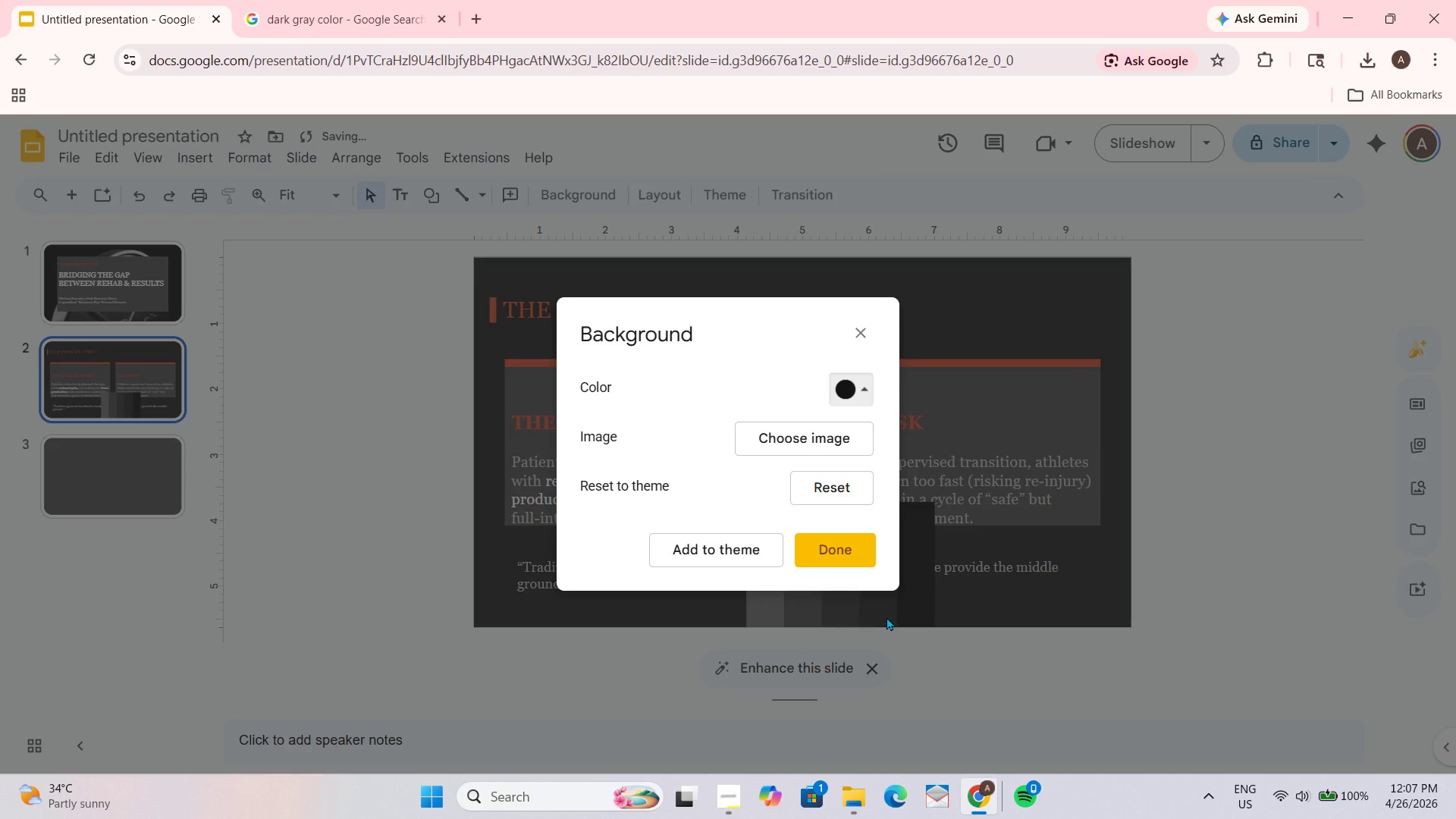 
left_click_drag(start_coordinate=[834, 557], to_coordinate=[835, 561])
 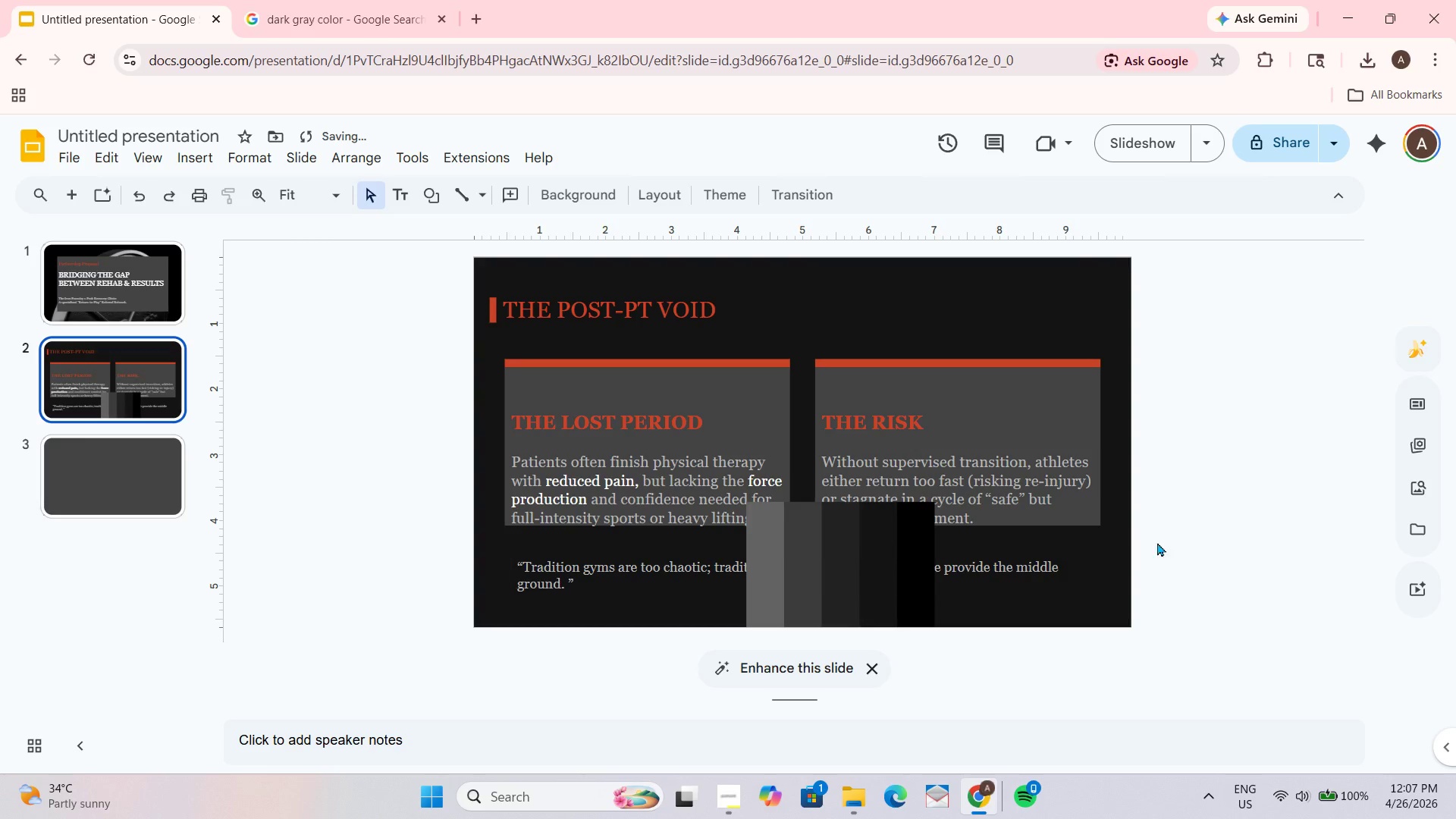 
double_click([1211, 536])
 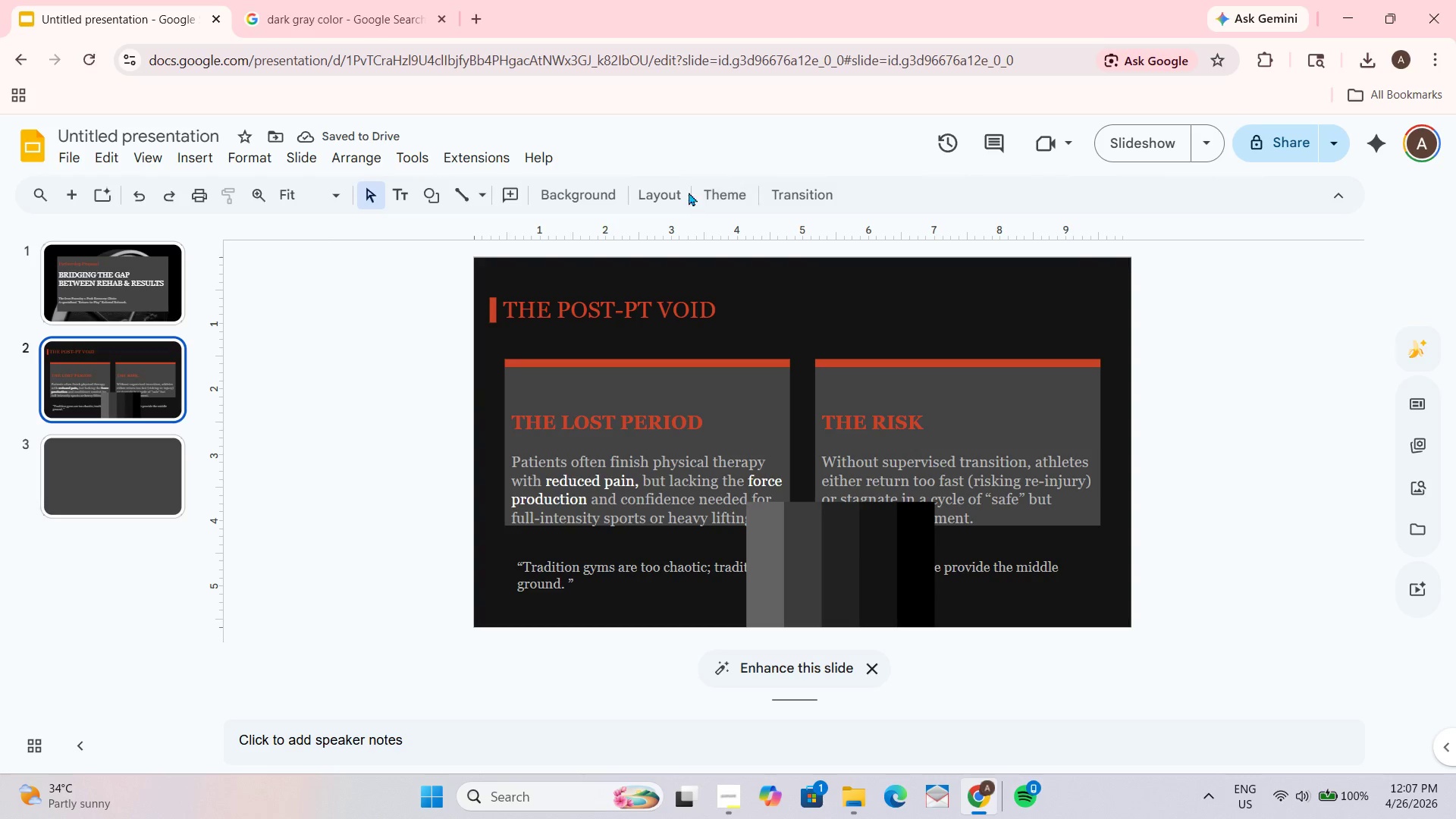 
left_click([573, 198])
 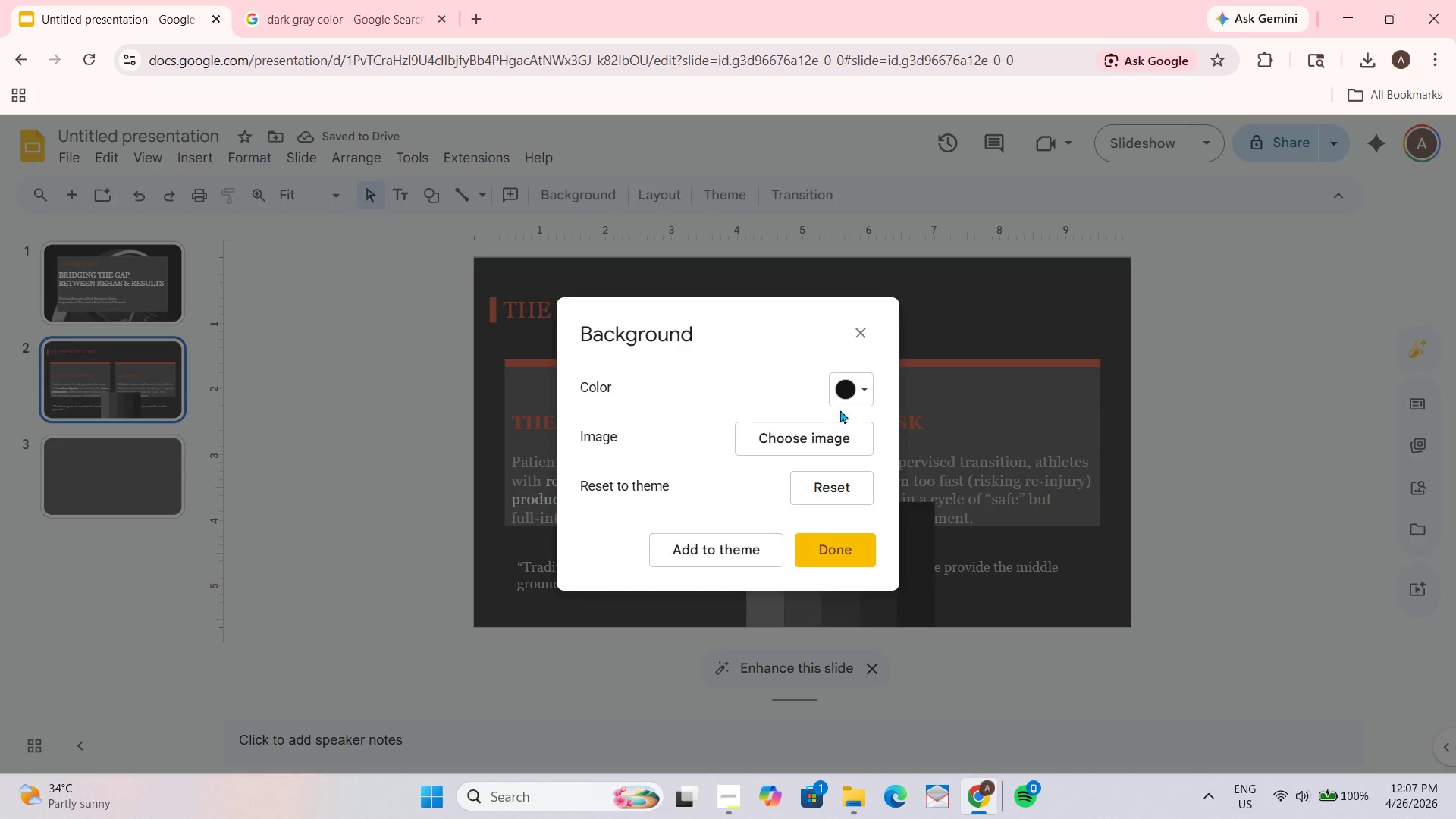 
left_click_drag(start_coordinate=[849, 389], to_coordinate=[849, 393])
 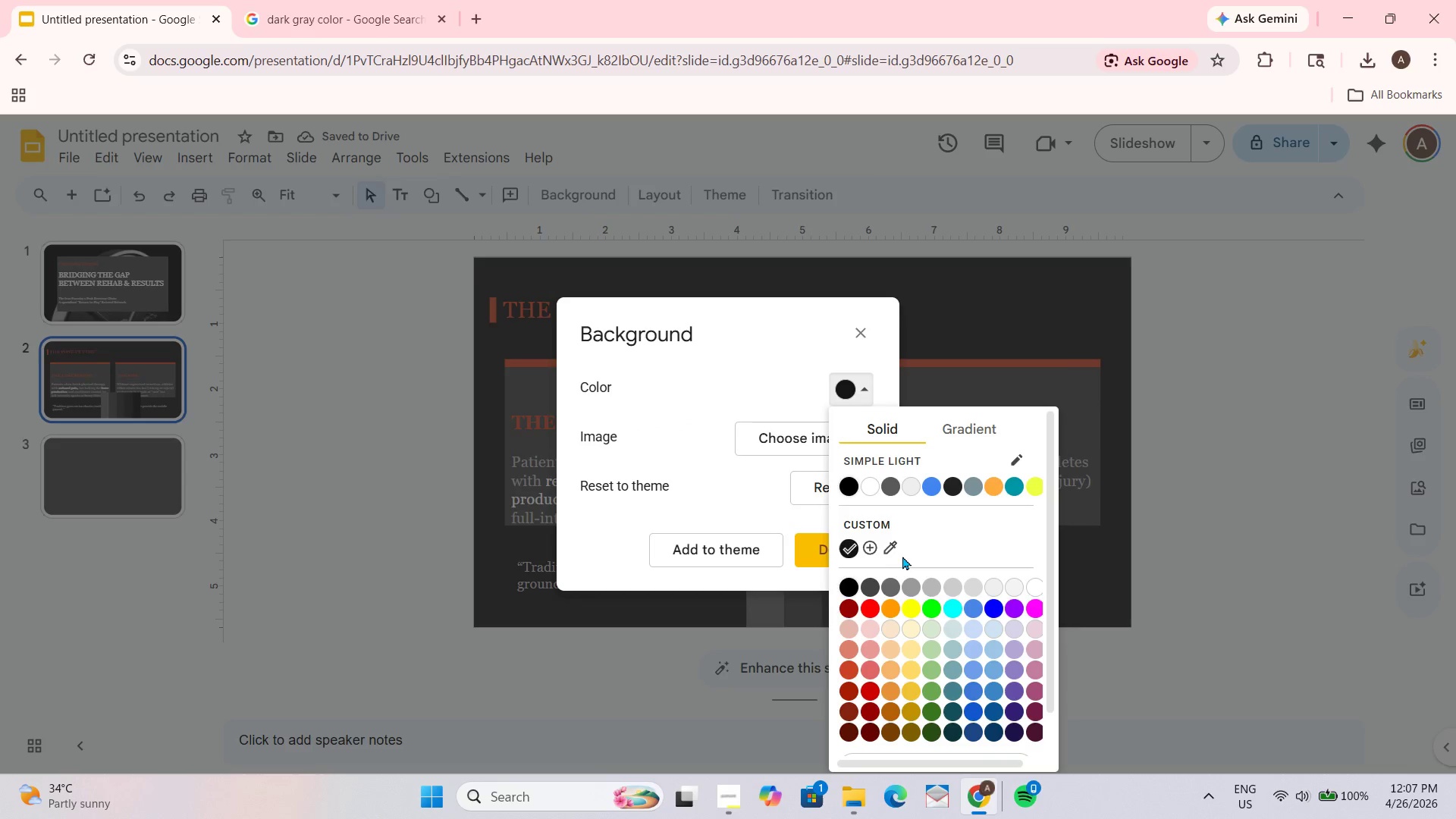 
left_click([890, 547])
 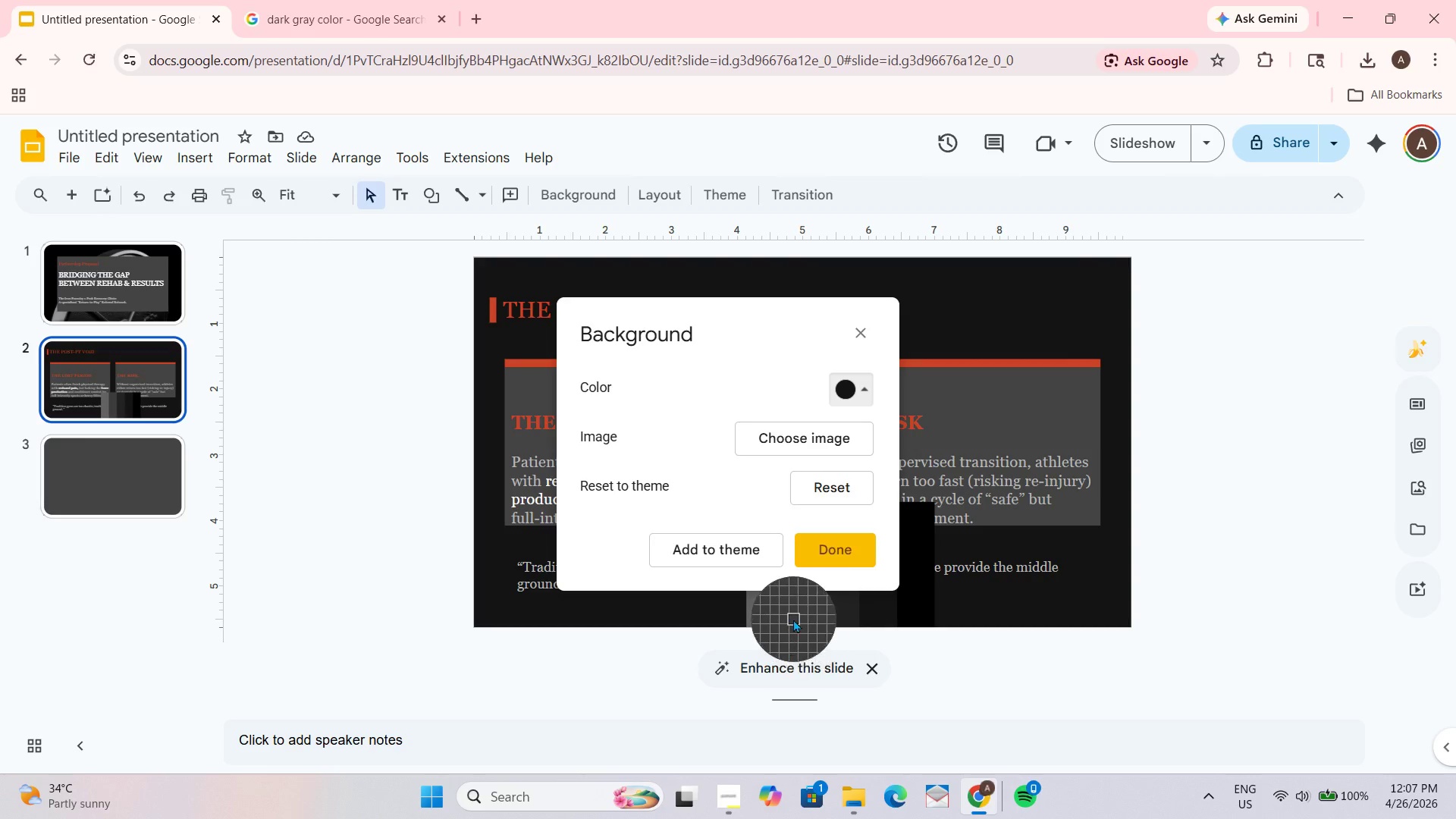 
left_click([793, 617])
 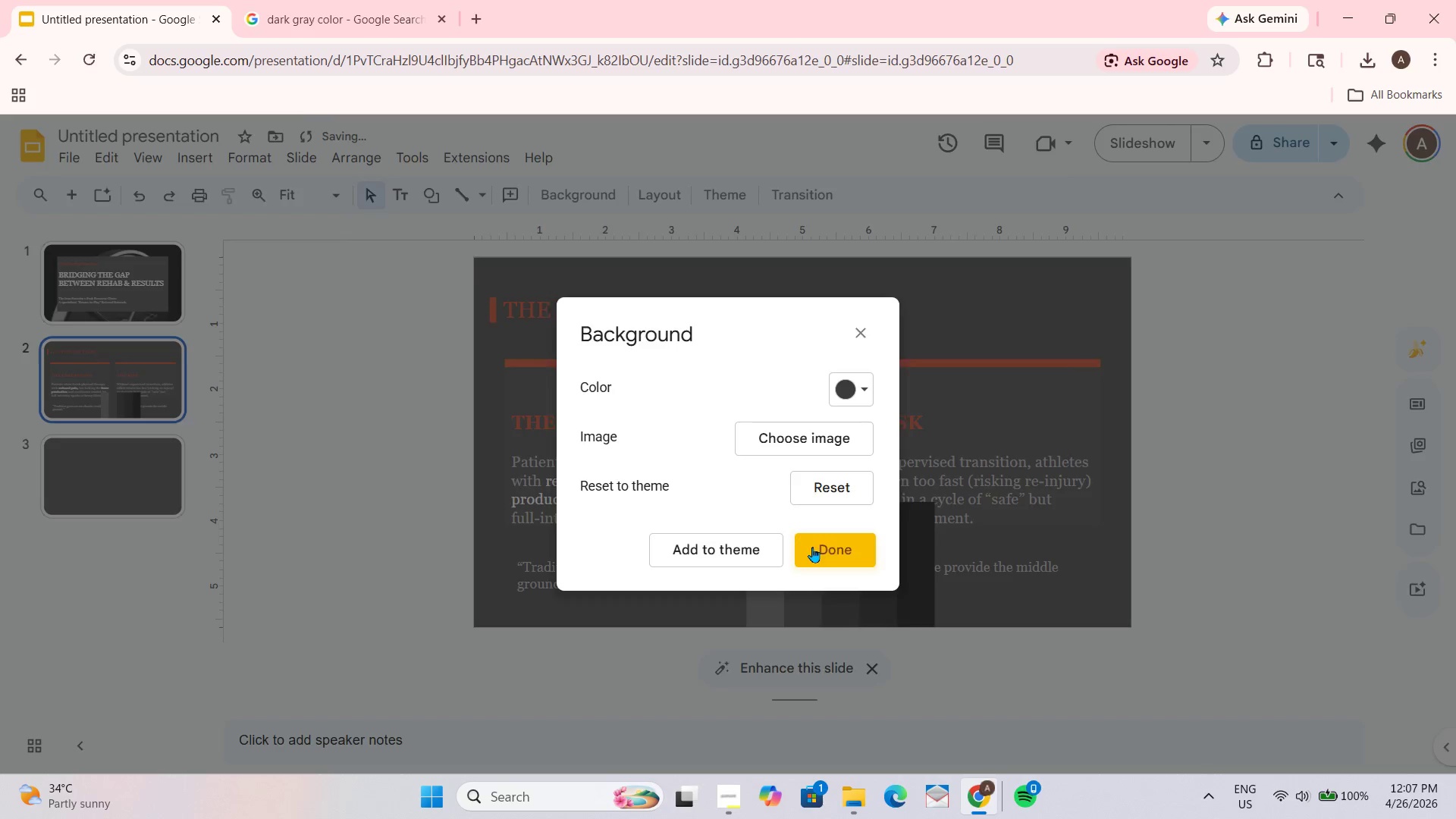 
double_click([1202, 493])
 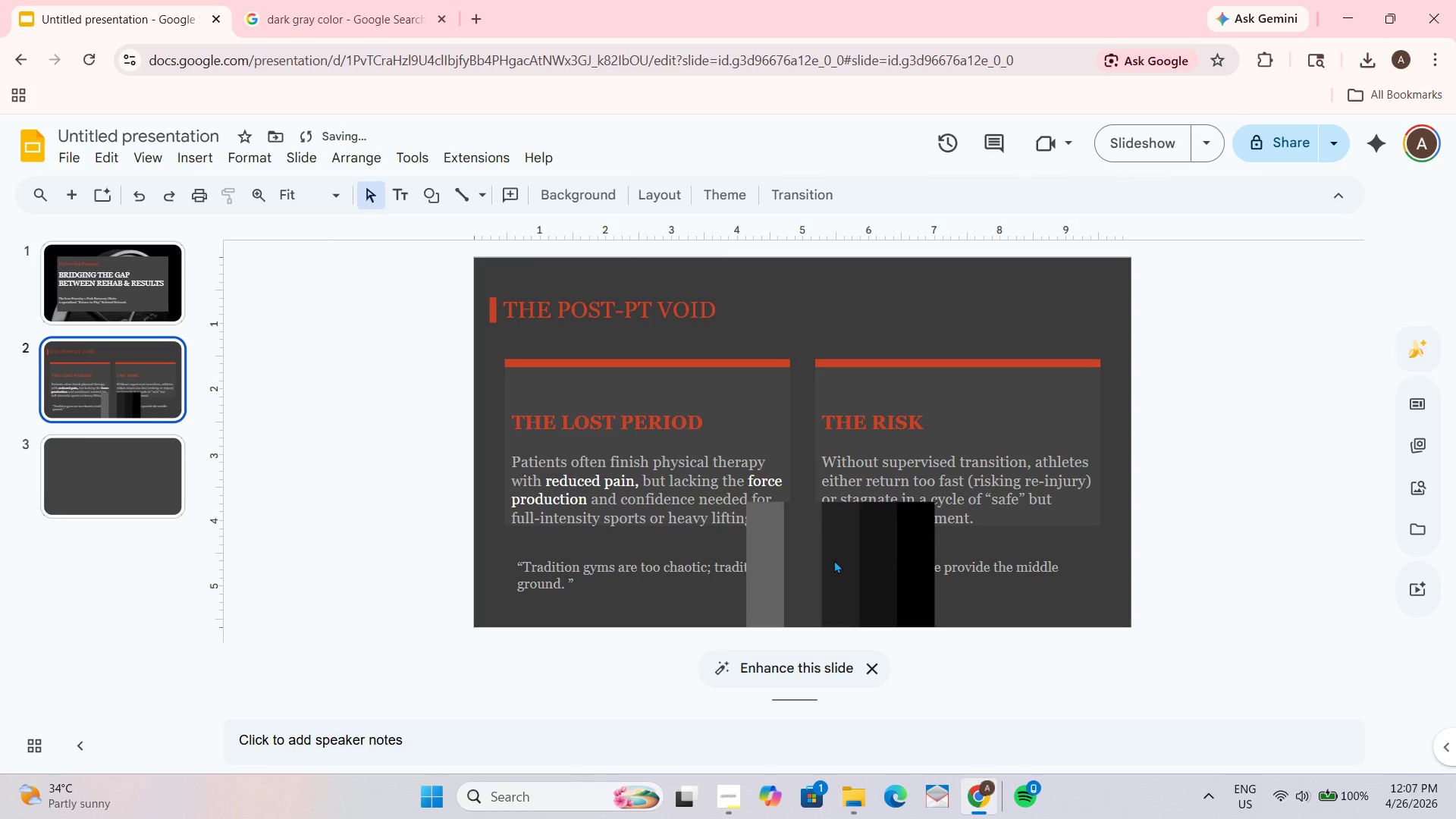 
left_click([833, 563])
 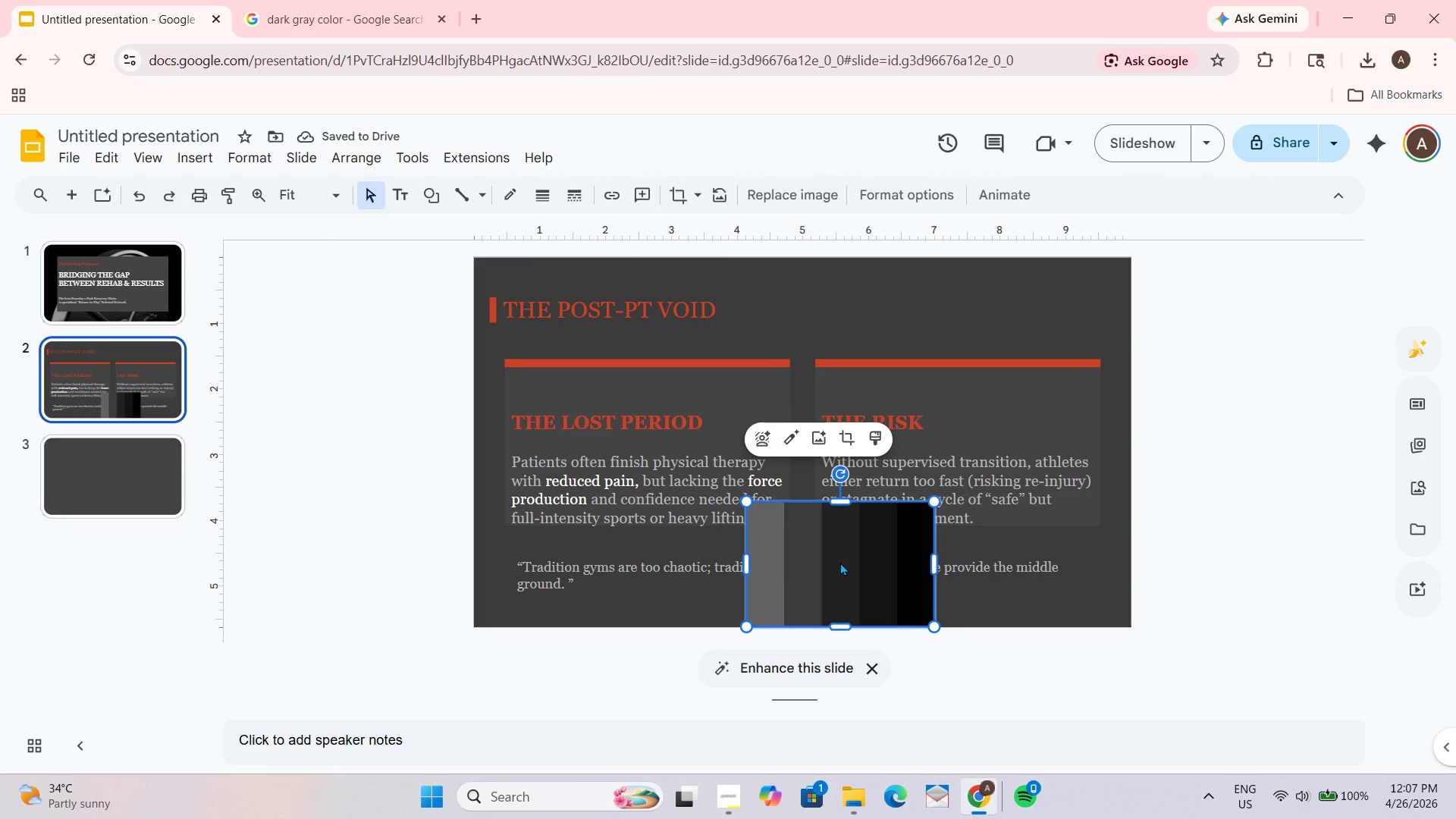 
key(Delete)
 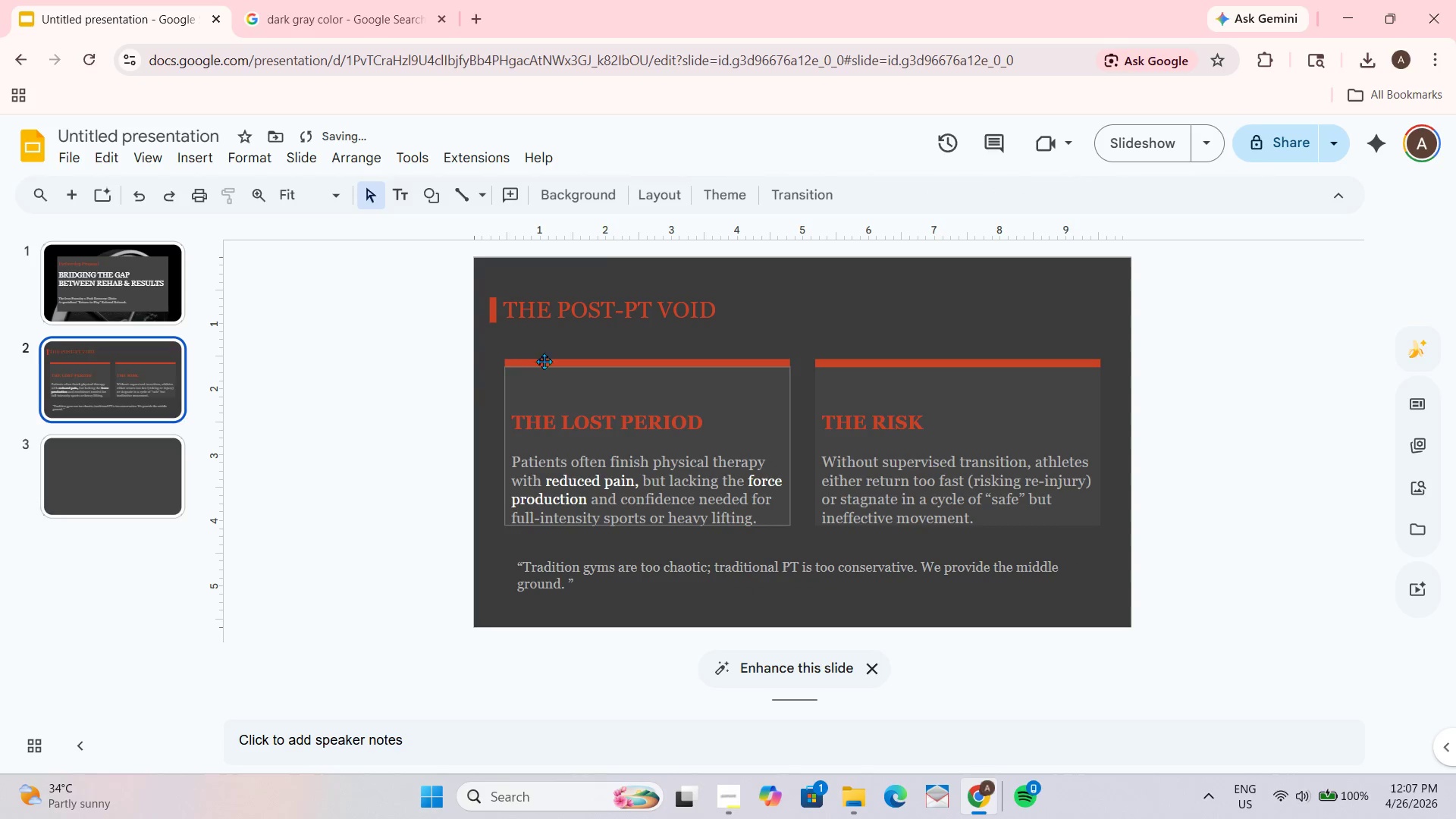 
left_click_drag(start_coordinate=[151, 472], to_coordinate=[152, 478])
 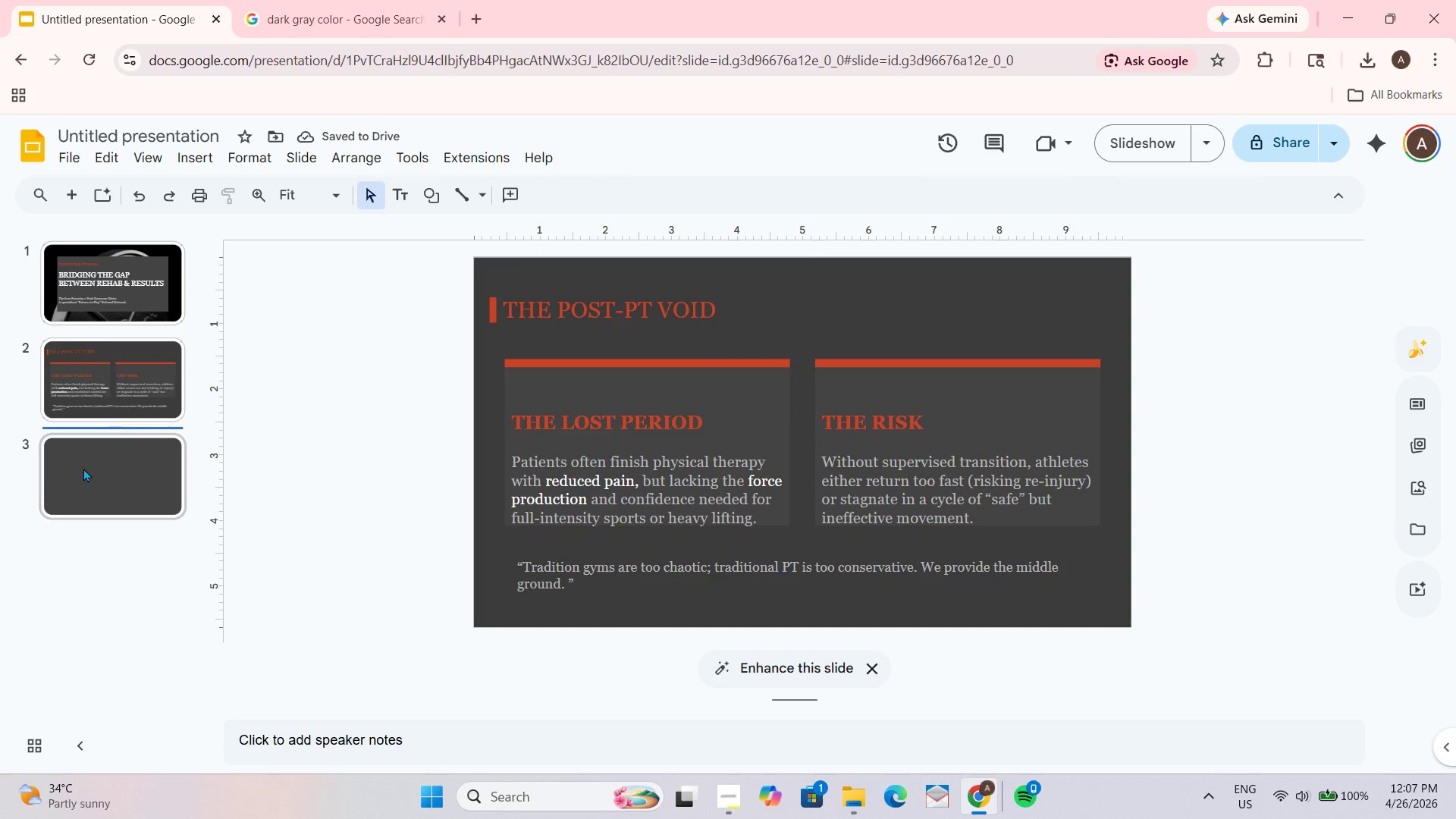 
triple_click([21, 541])
 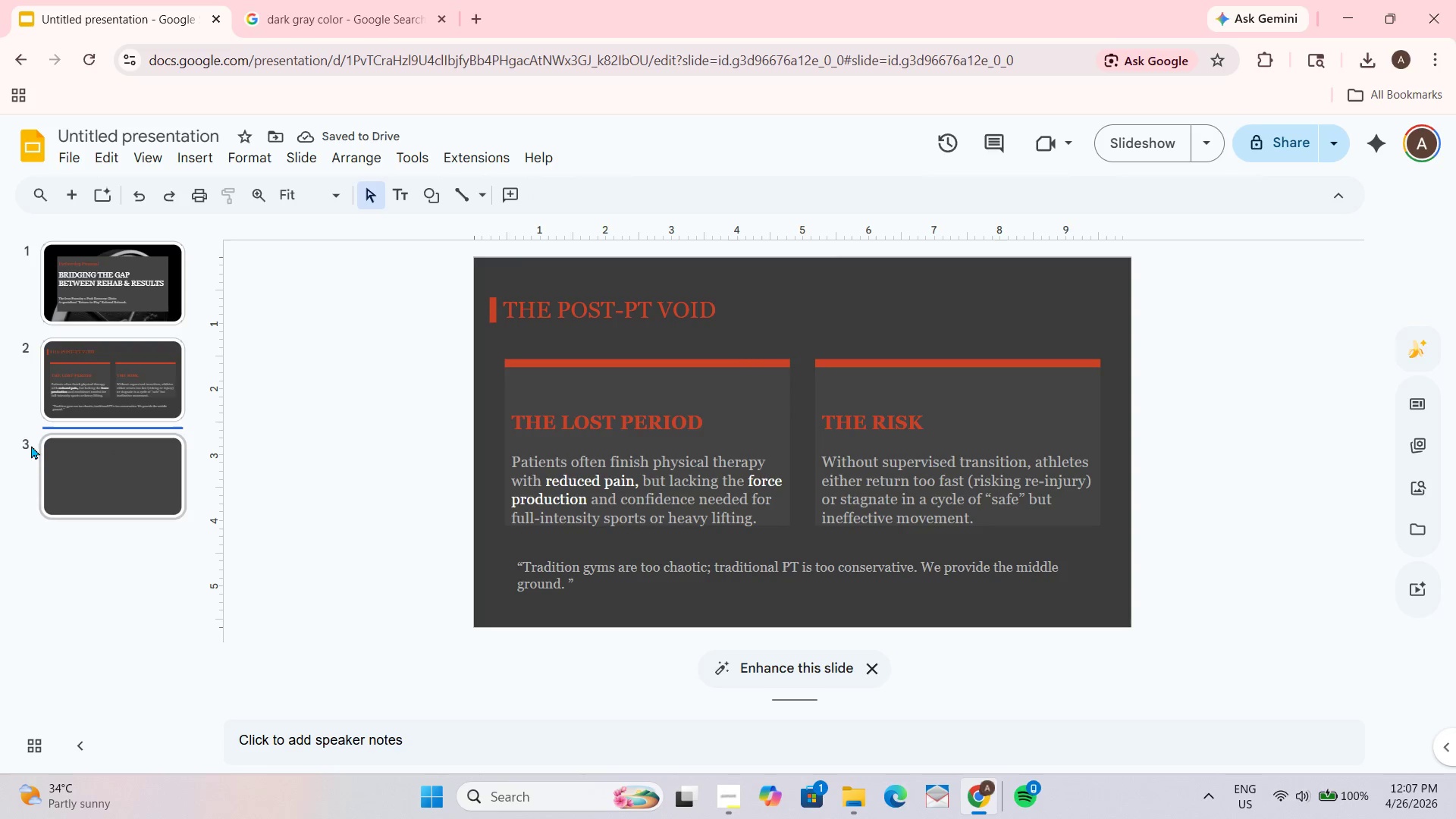 
left_click_drag(start_coordinate=[31, 582], to_coordinate=[36, 593])
 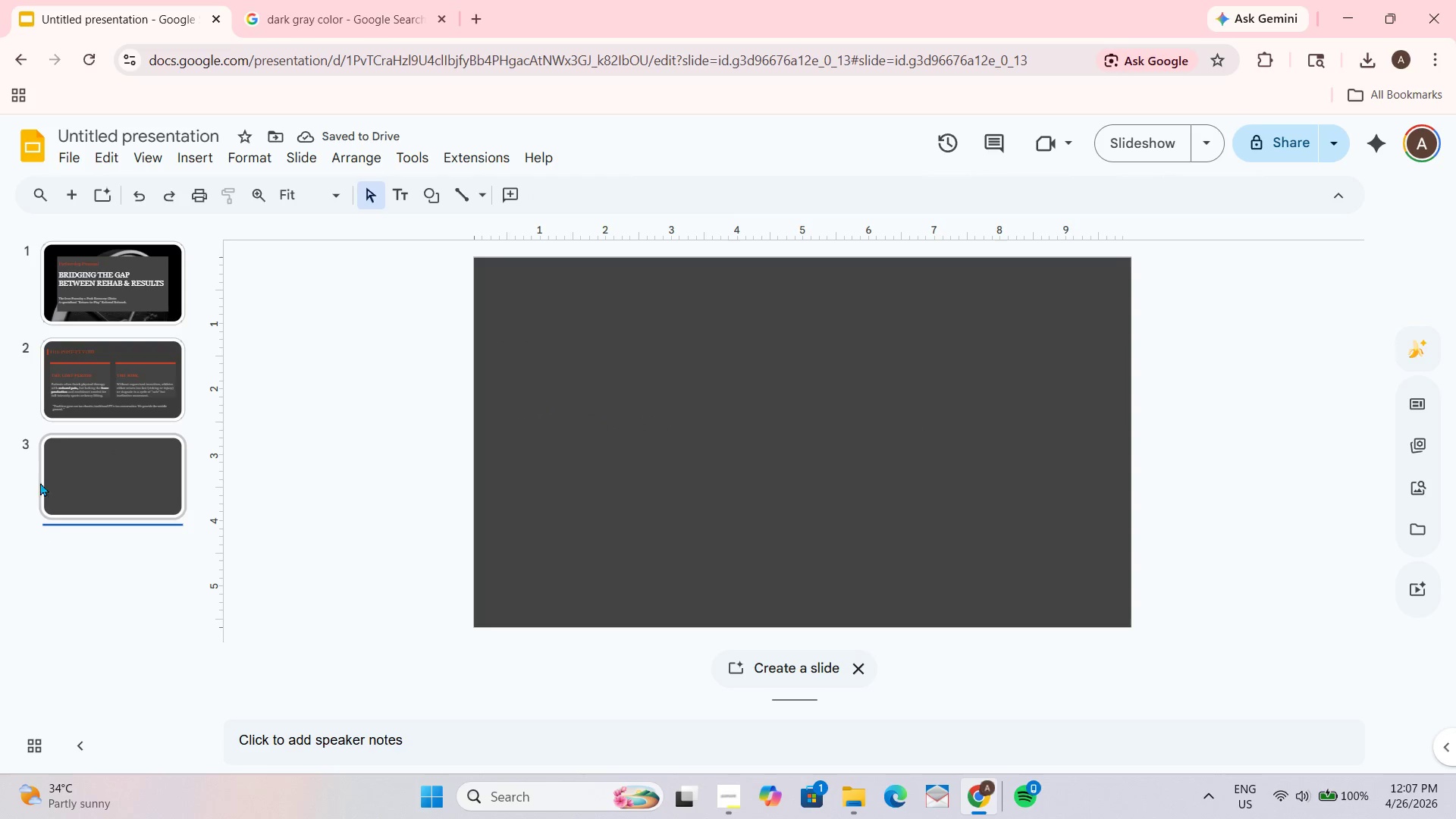 
left_click([58, 428])
 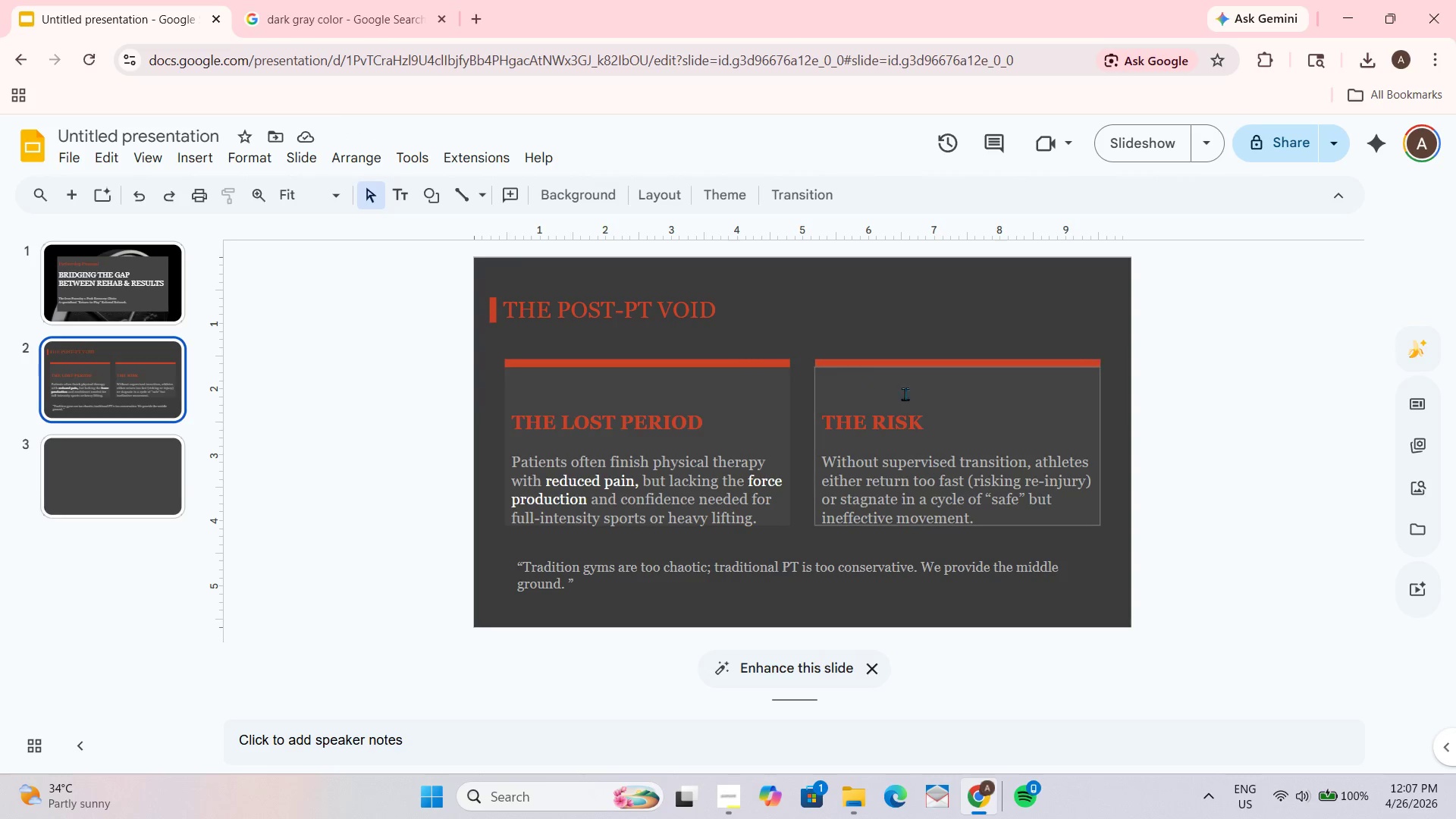 
wait(5.86)
 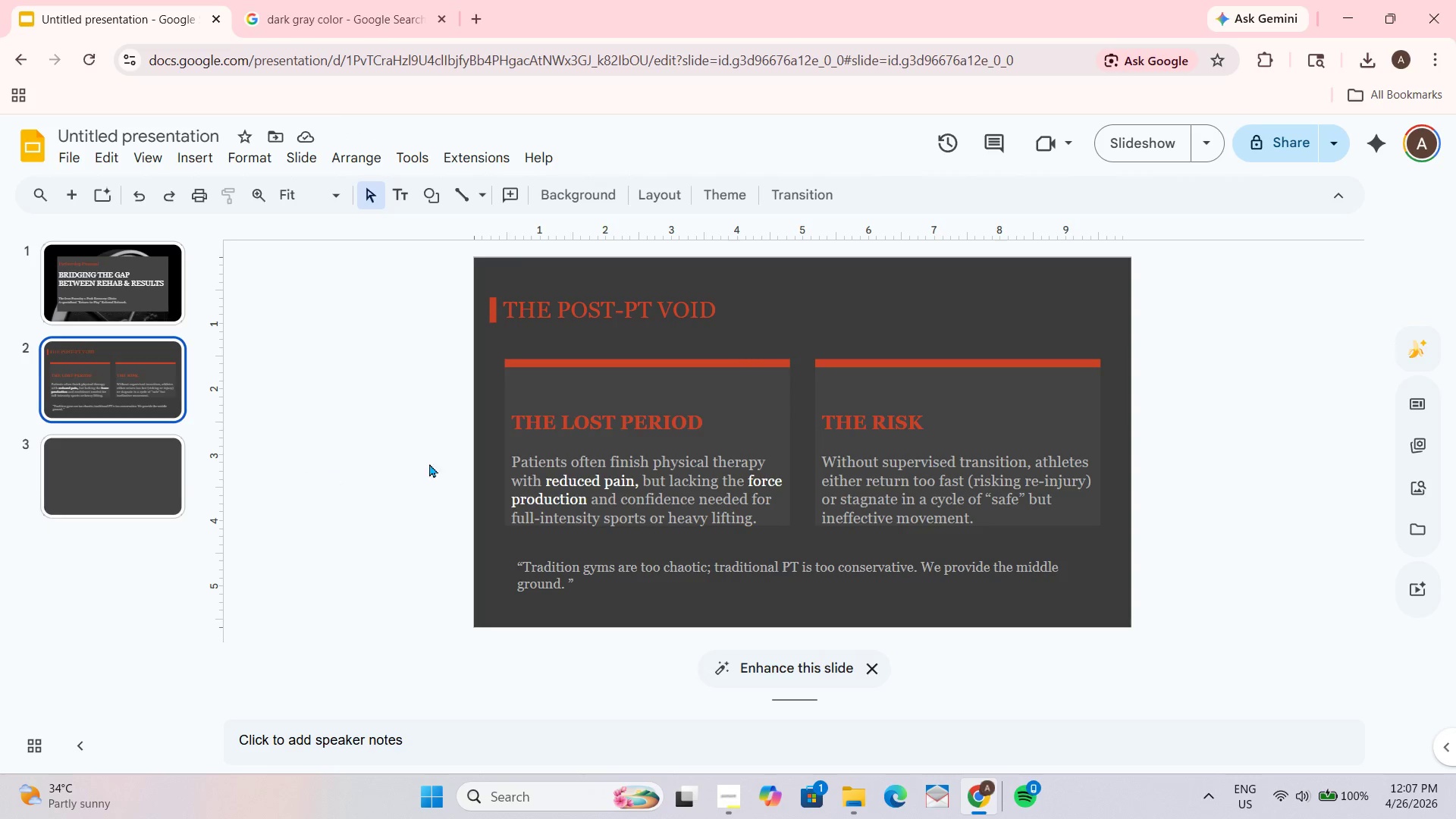 
left_click_drag(start_coordinate=[949, 524], to_coordinate=[952, 533])
 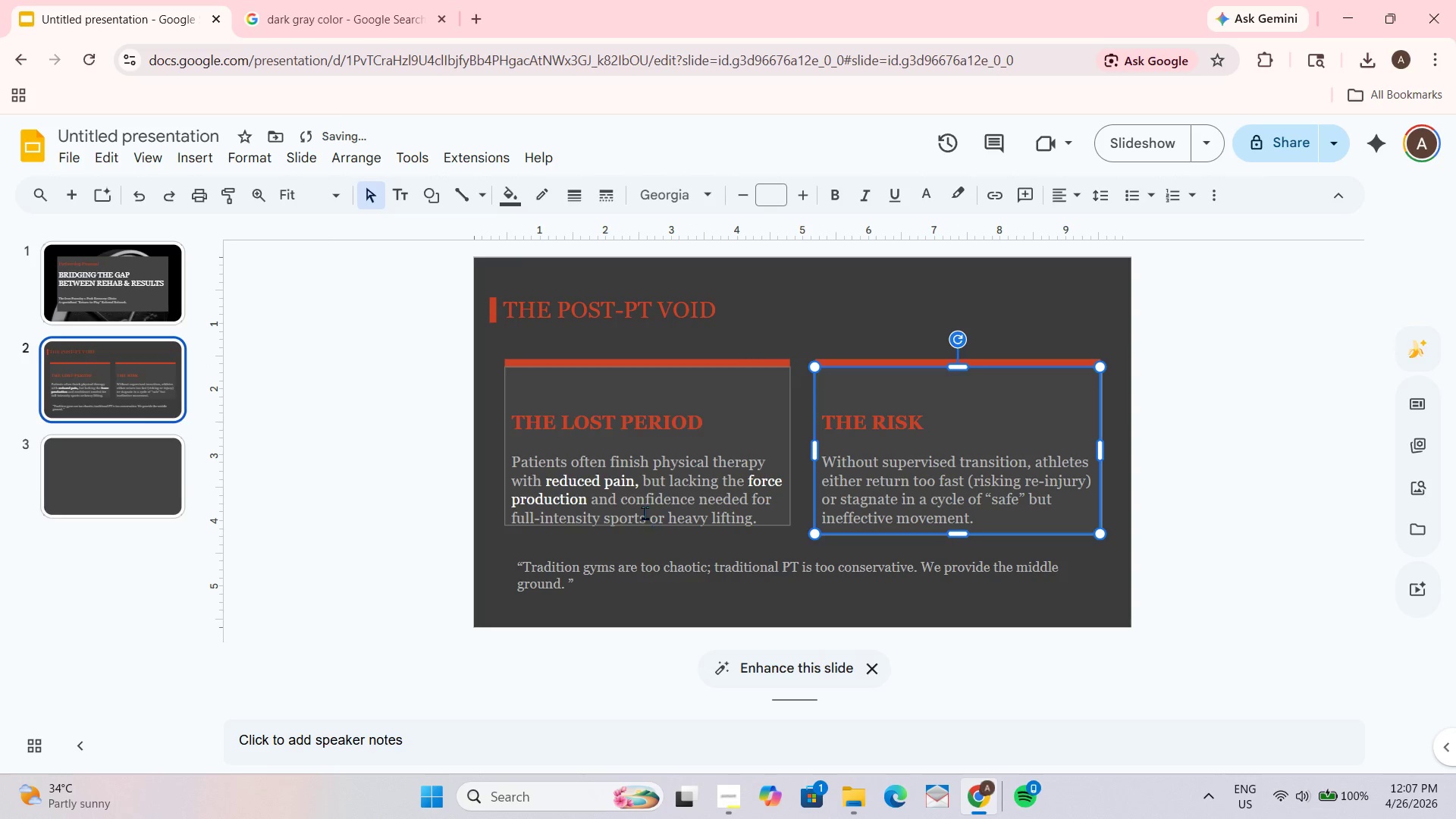 
left_click([600, 450])
 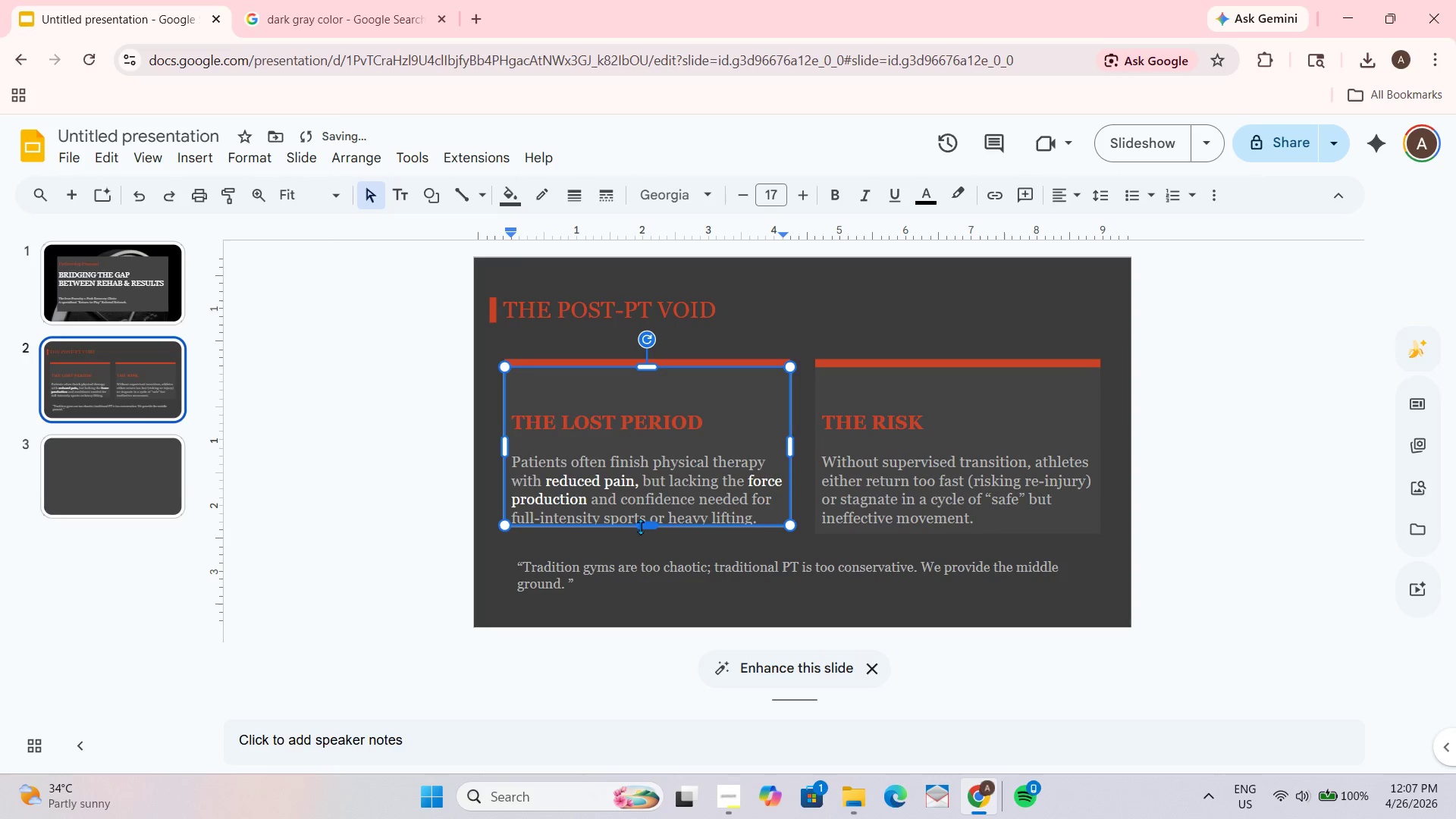 
left_click_drag(start_coordinate=[650, 526], to_coordinate=[651, 533])
 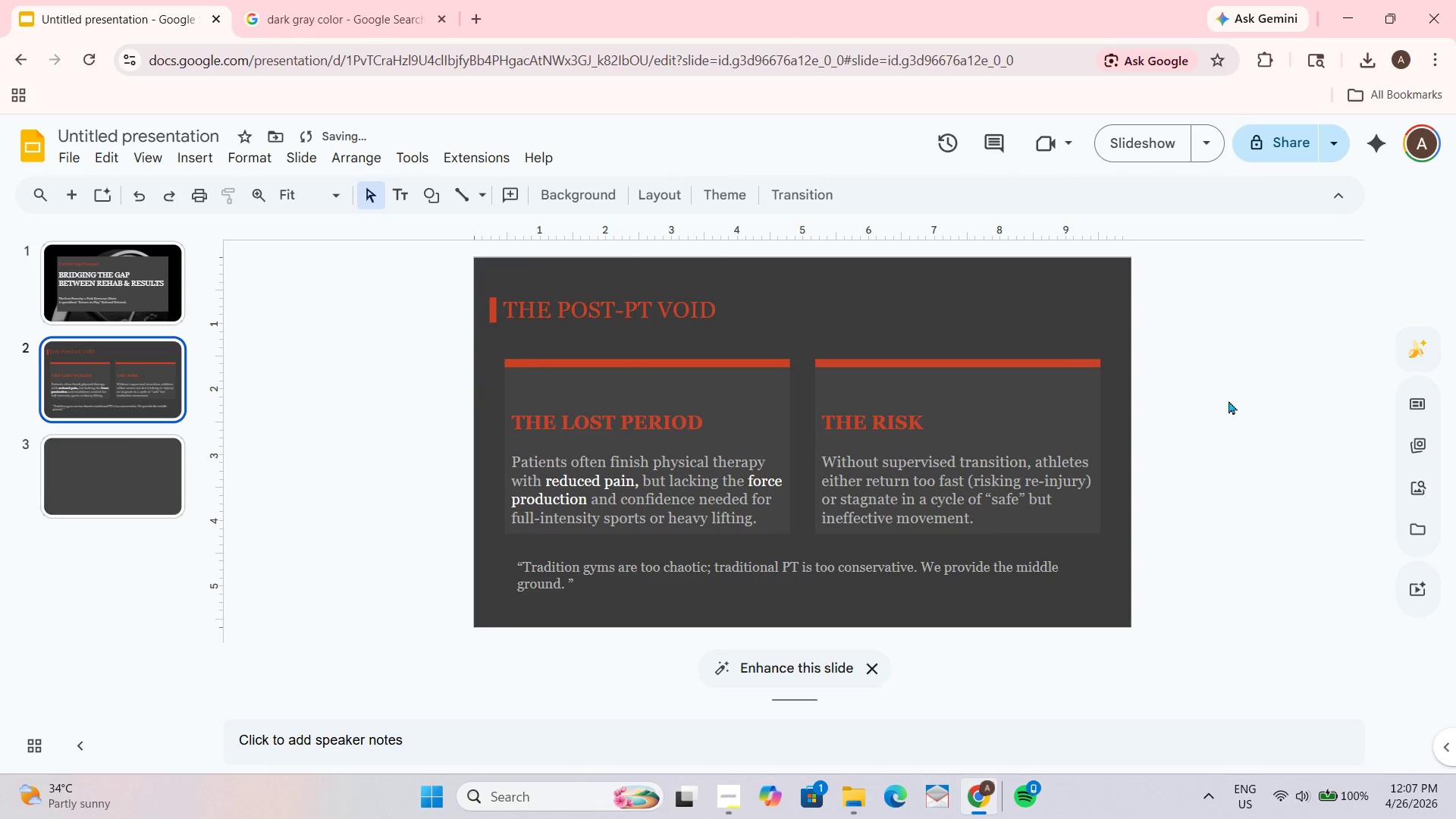 
left_click([742, 475])
 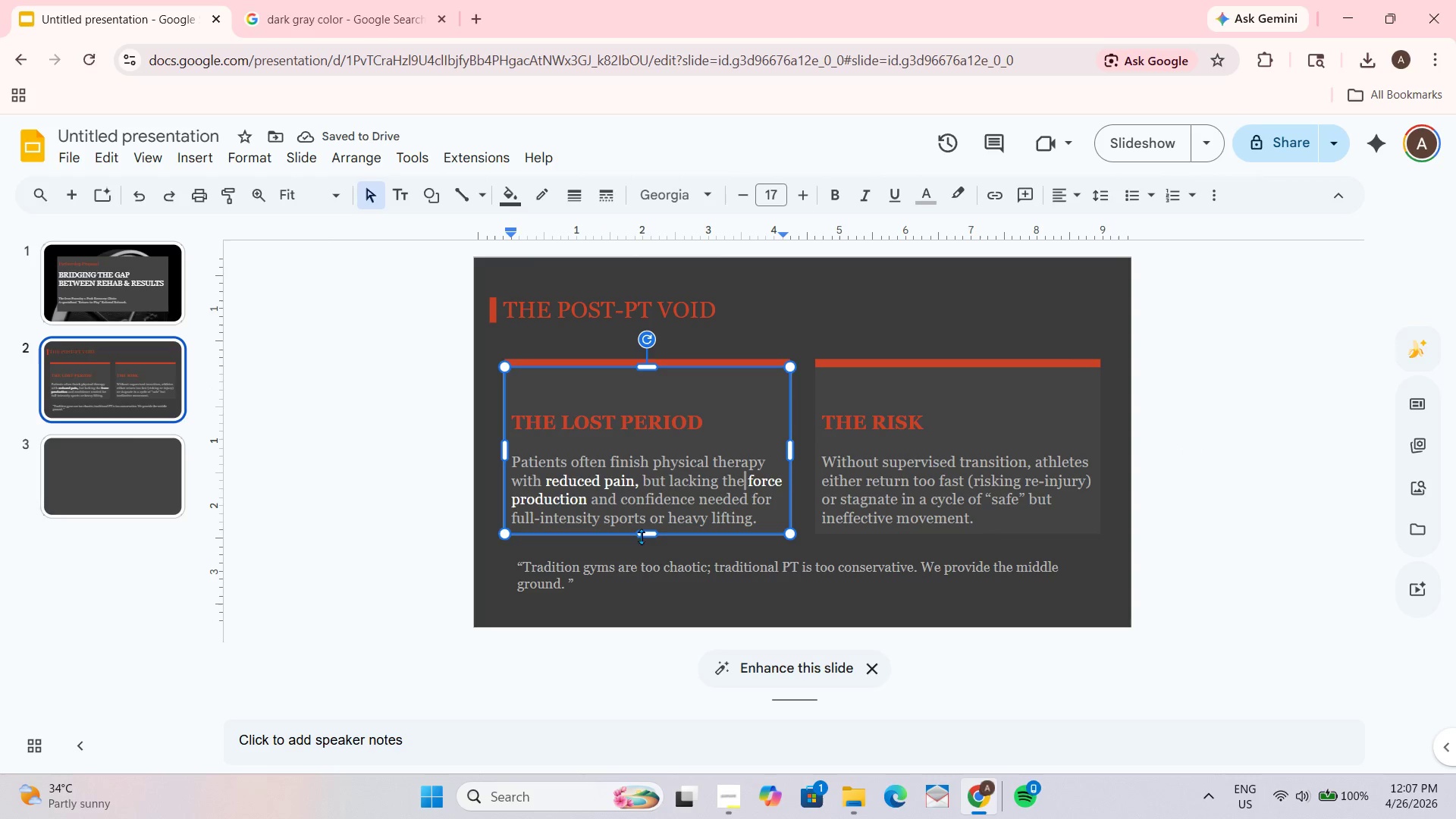 
left_click_drag(start_coordinate=[642, 535], to_coordinate=[652, 539])
 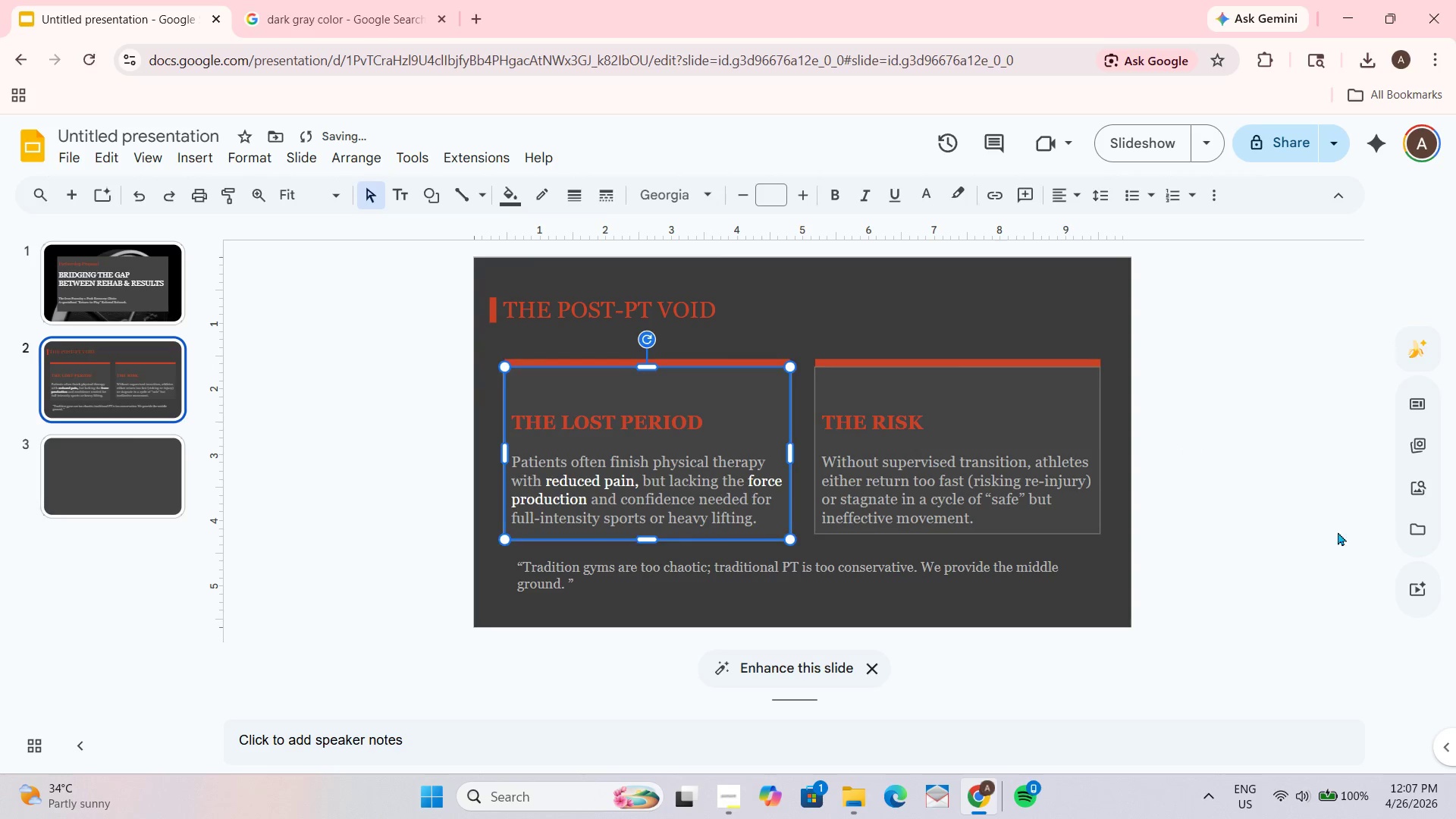 
left_click_drag(start_coordinate=[1348, 532], to_coordinate=[1352, 532])
 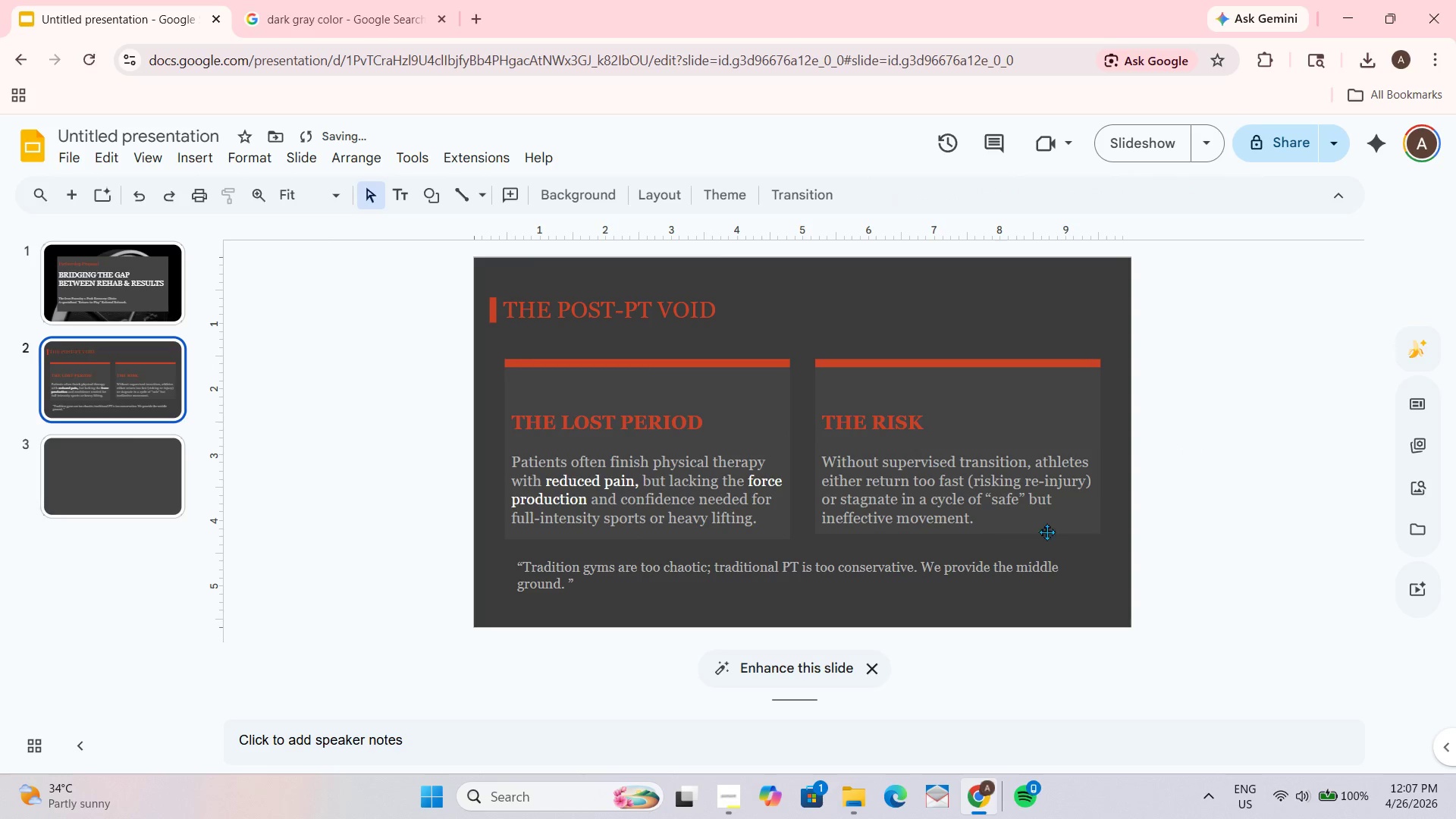 
double_click([983, 526])
 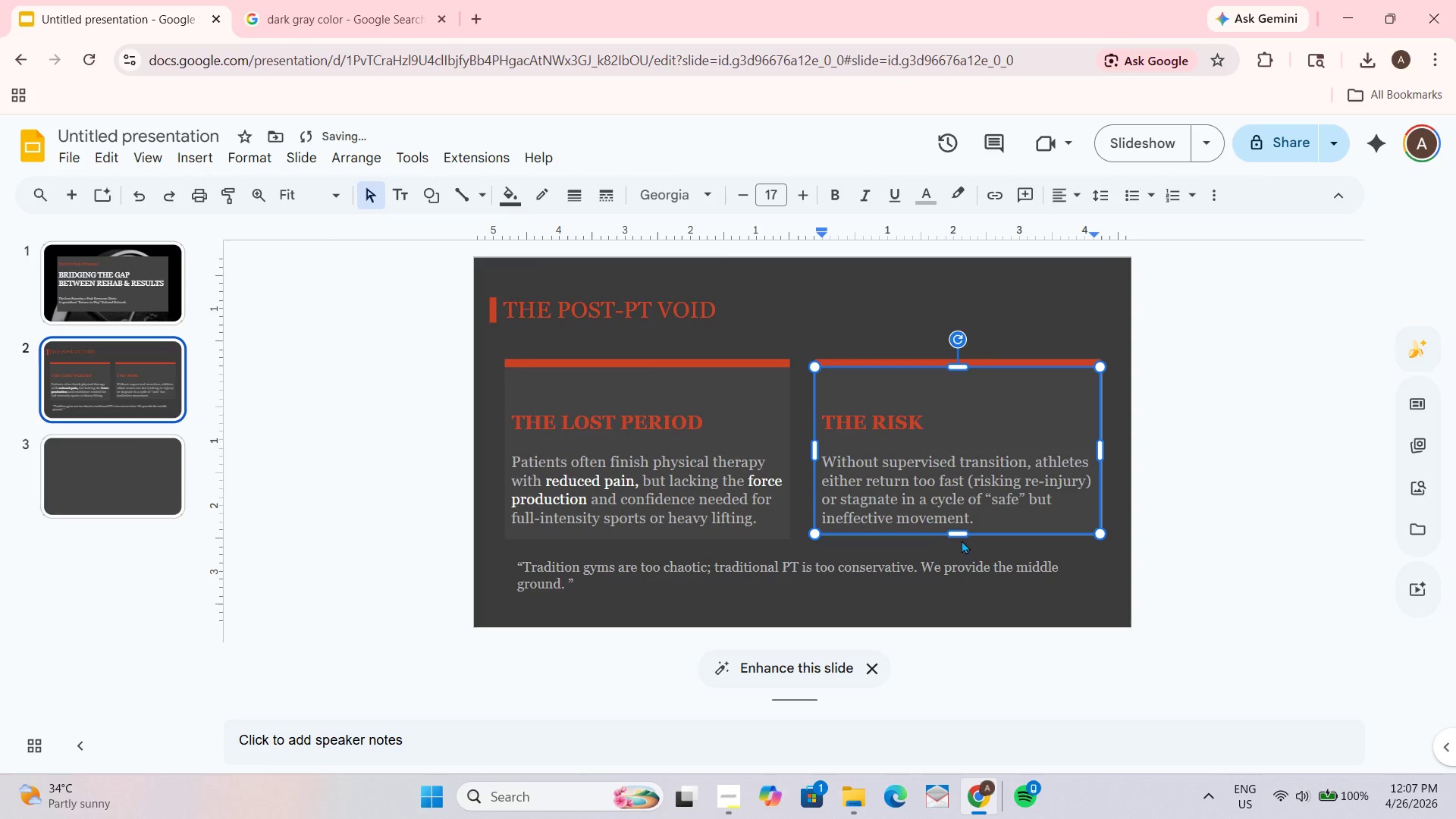 
left_click_drag(start_coordinate=[960, 531], to_coordinate=[965, 538])
 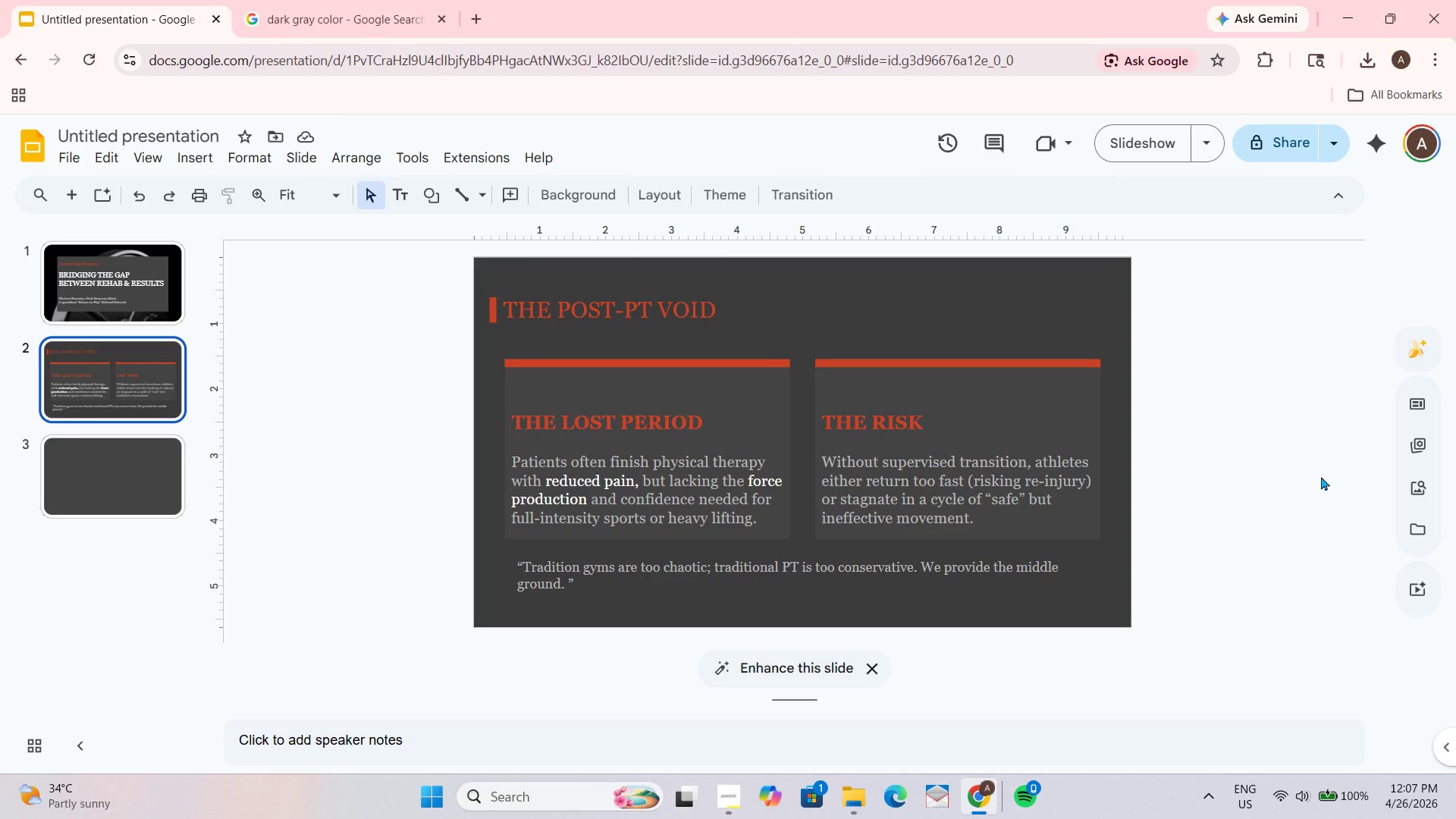 
wait(10.62)
 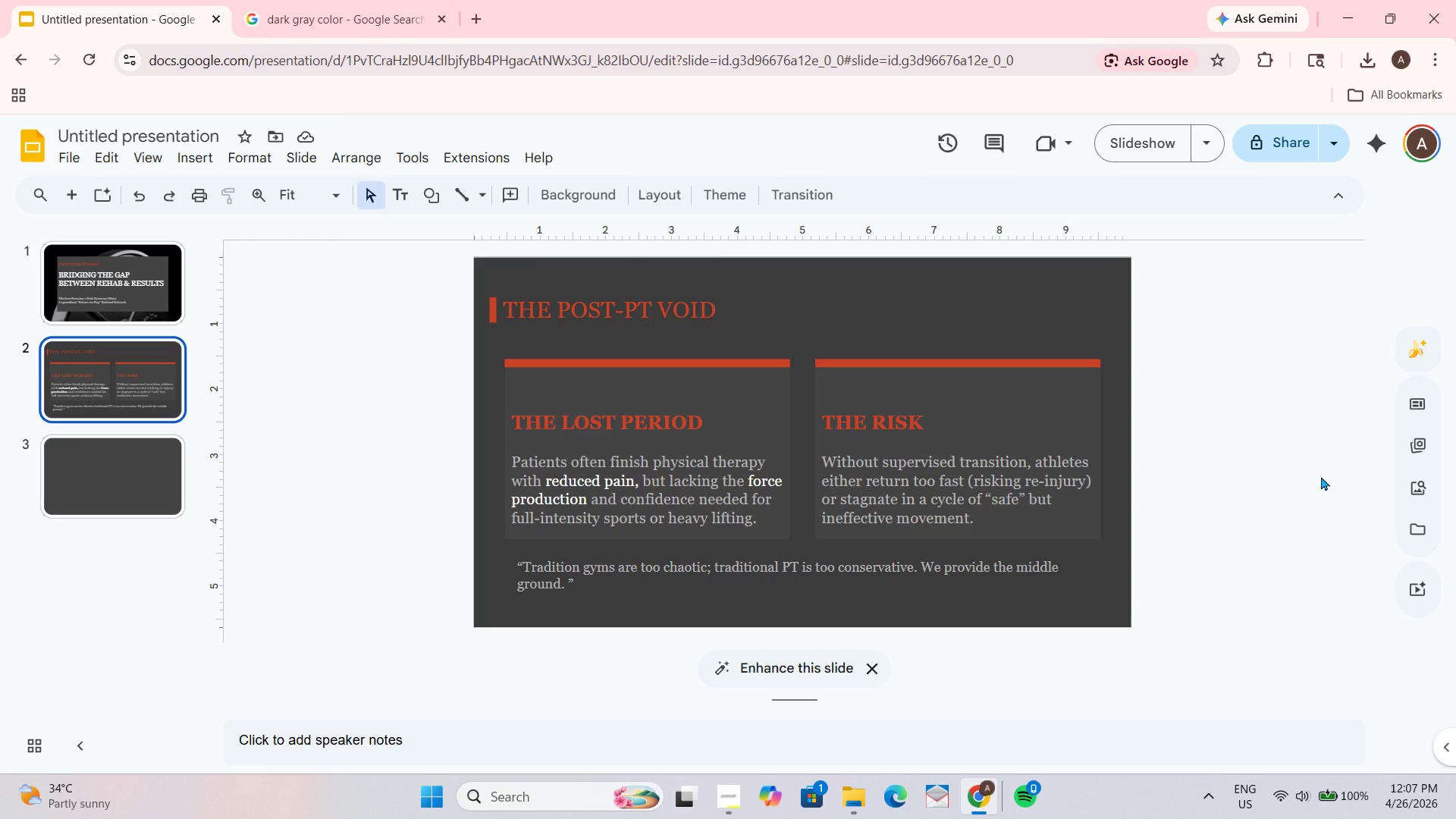 
left_click_drag(start_coordinate=[121, 465], to_coordinate=[120, 486])
 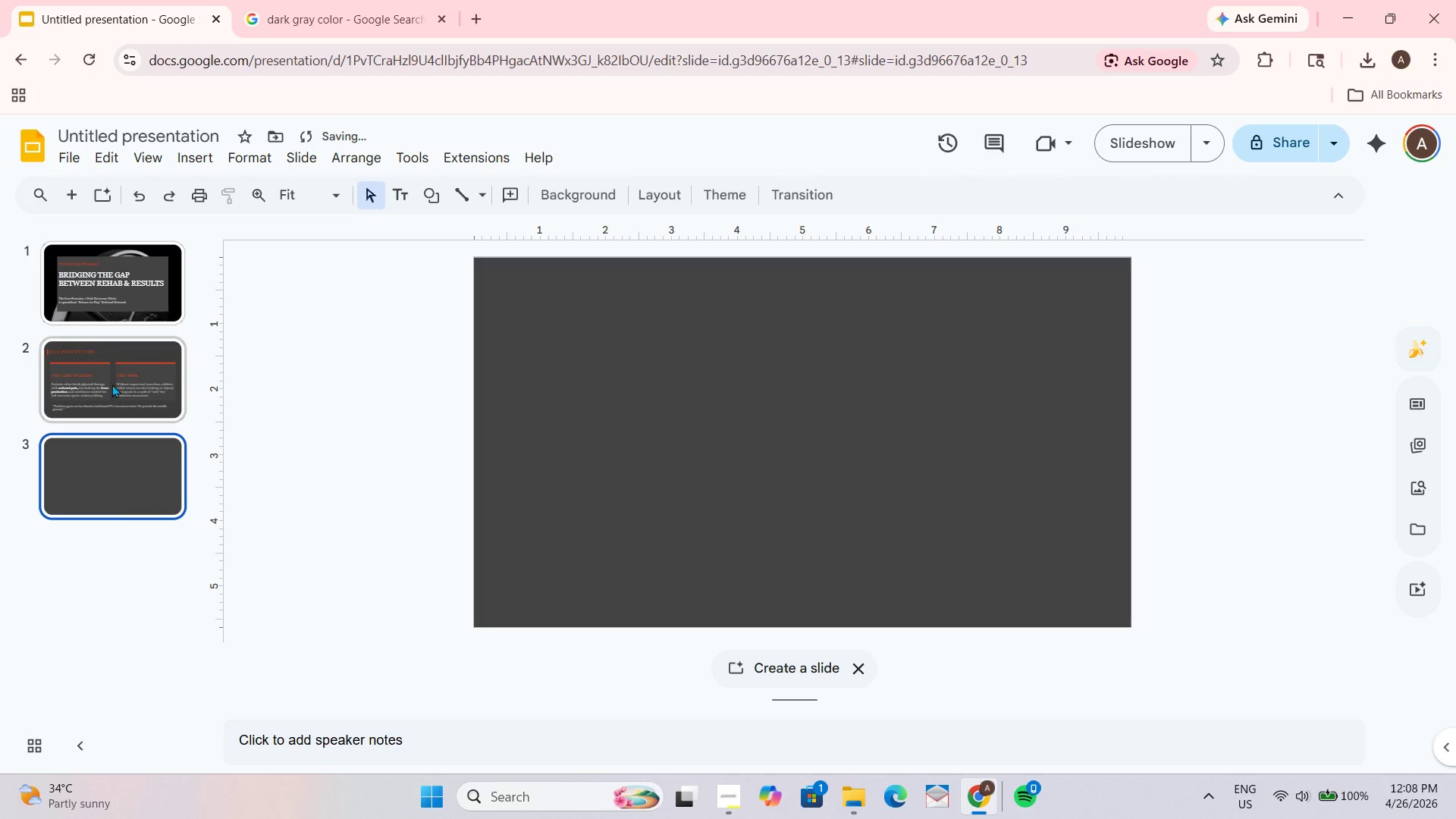 
left_click([141, 266])
 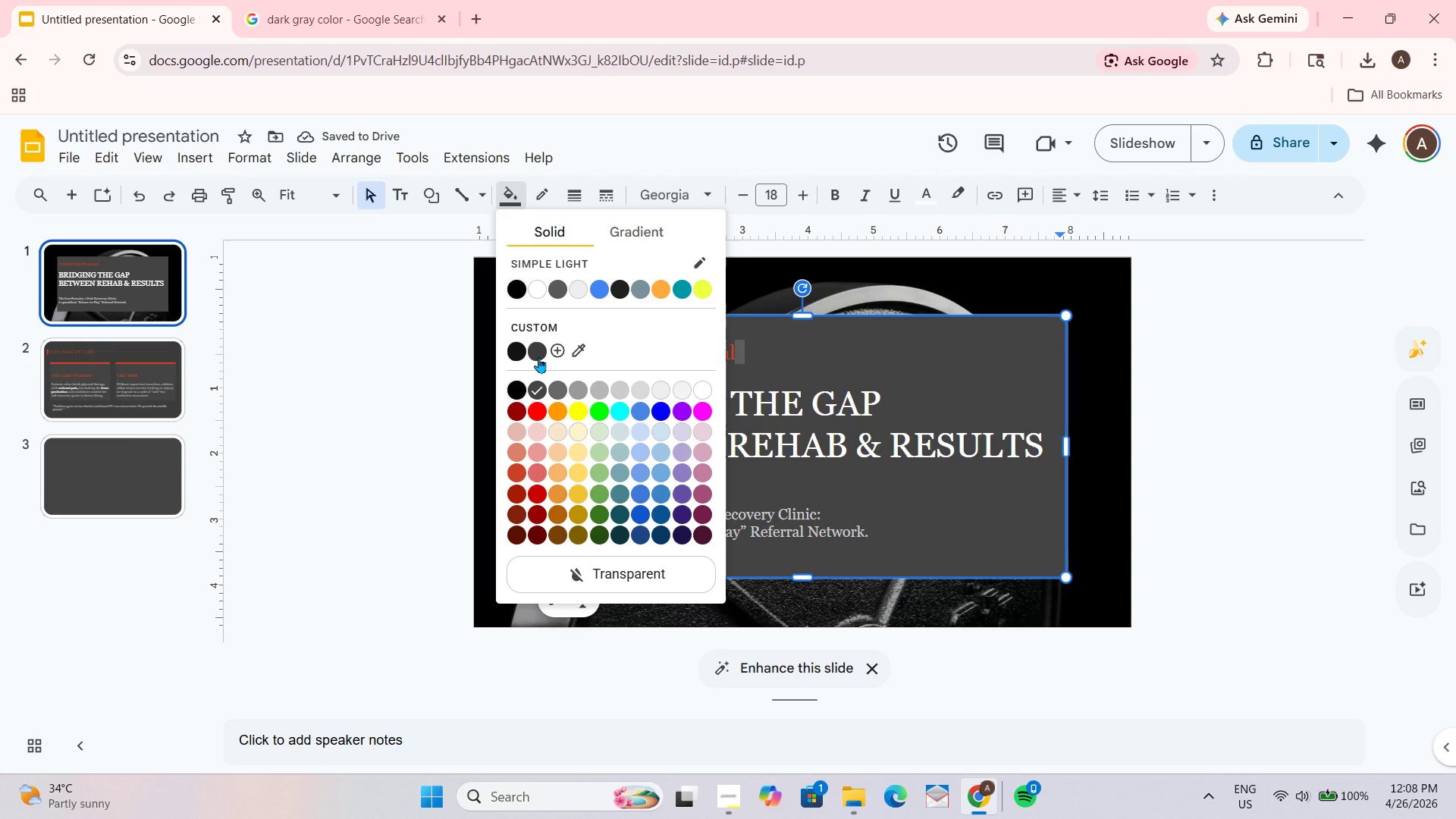 
triple_click([1301, 378])
 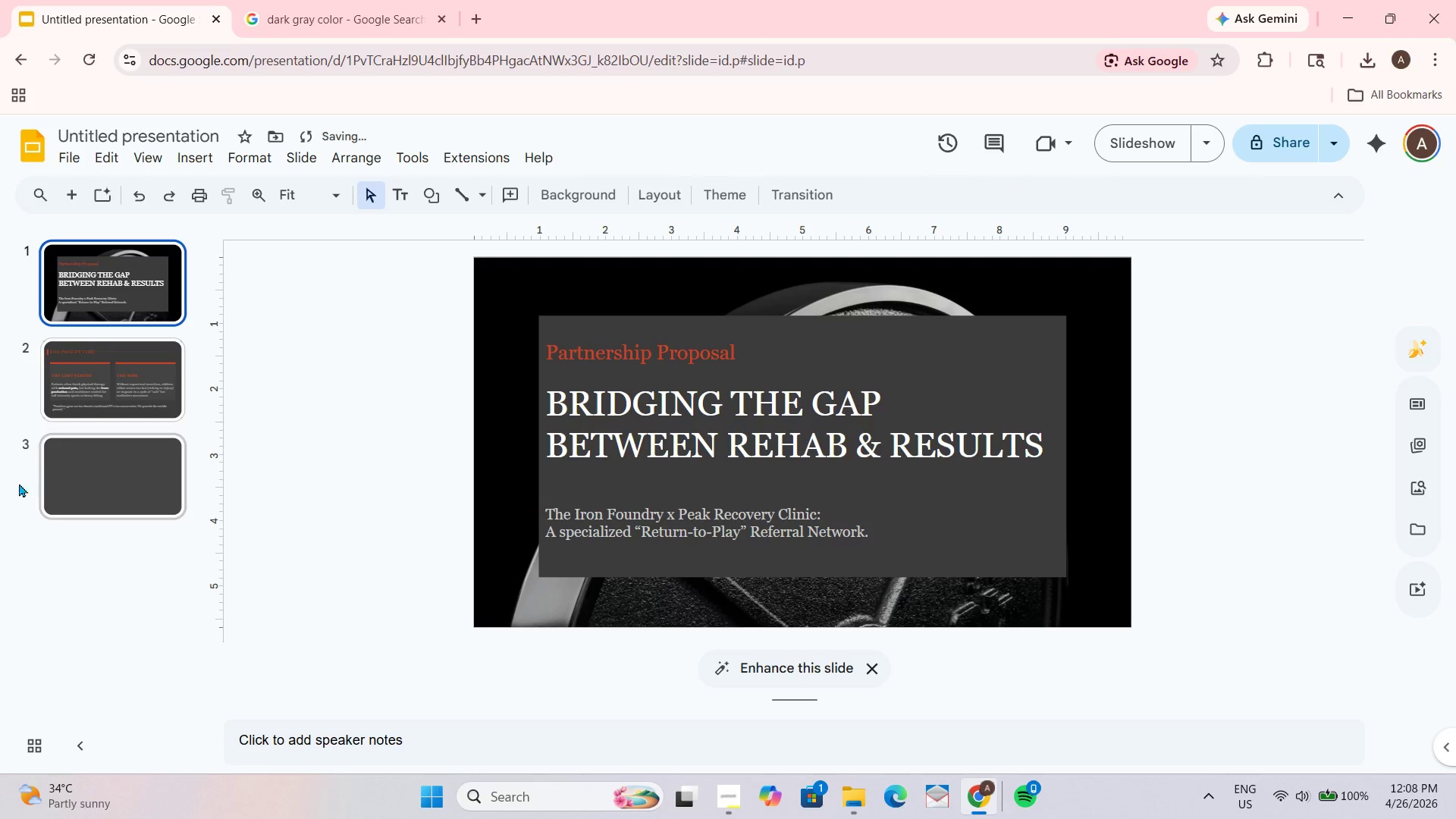 
left_click_drag(start_coordinate=[143, 474], to_coordinate=[143, 469])
 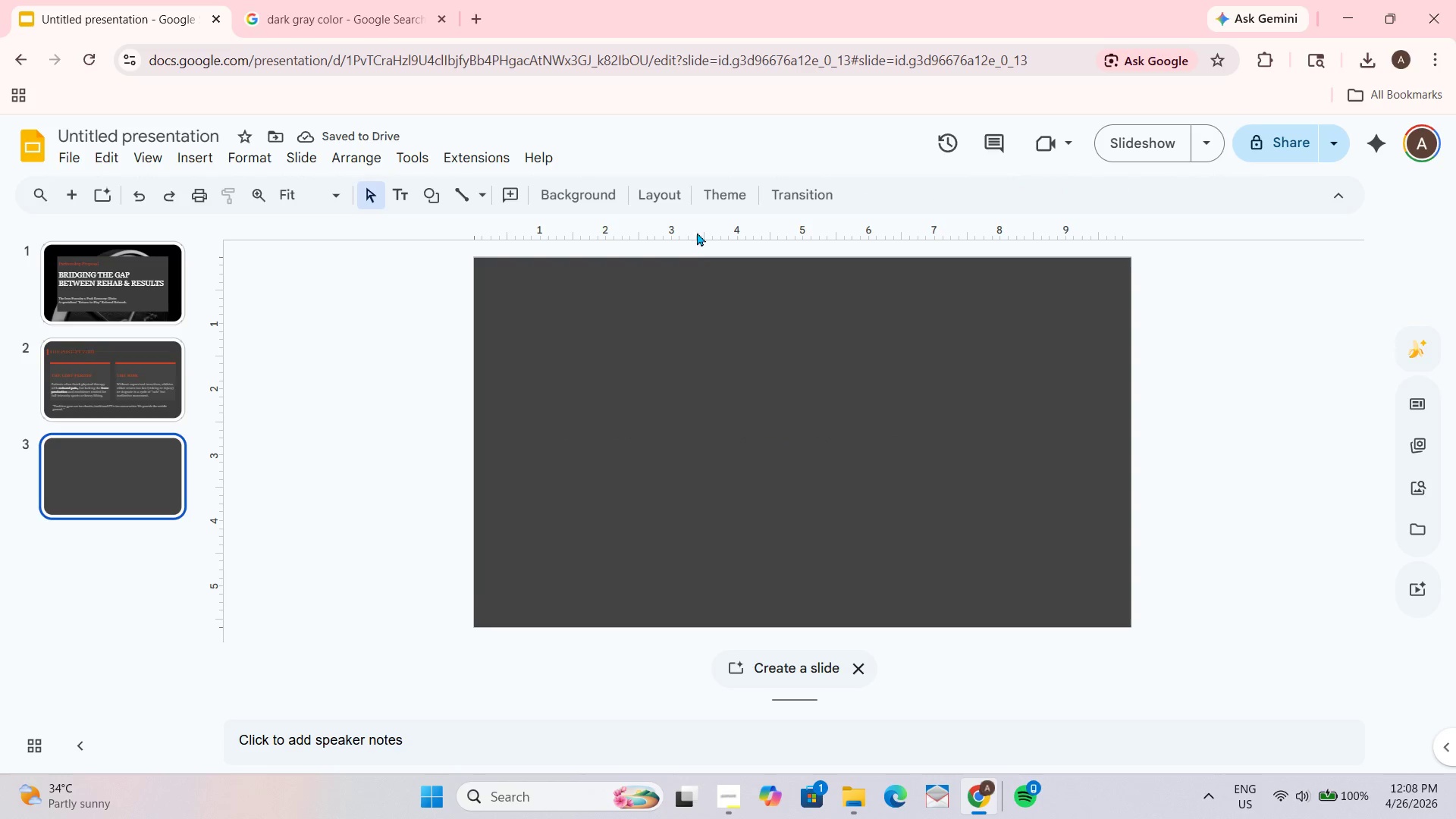 
left_click([579, 209])
 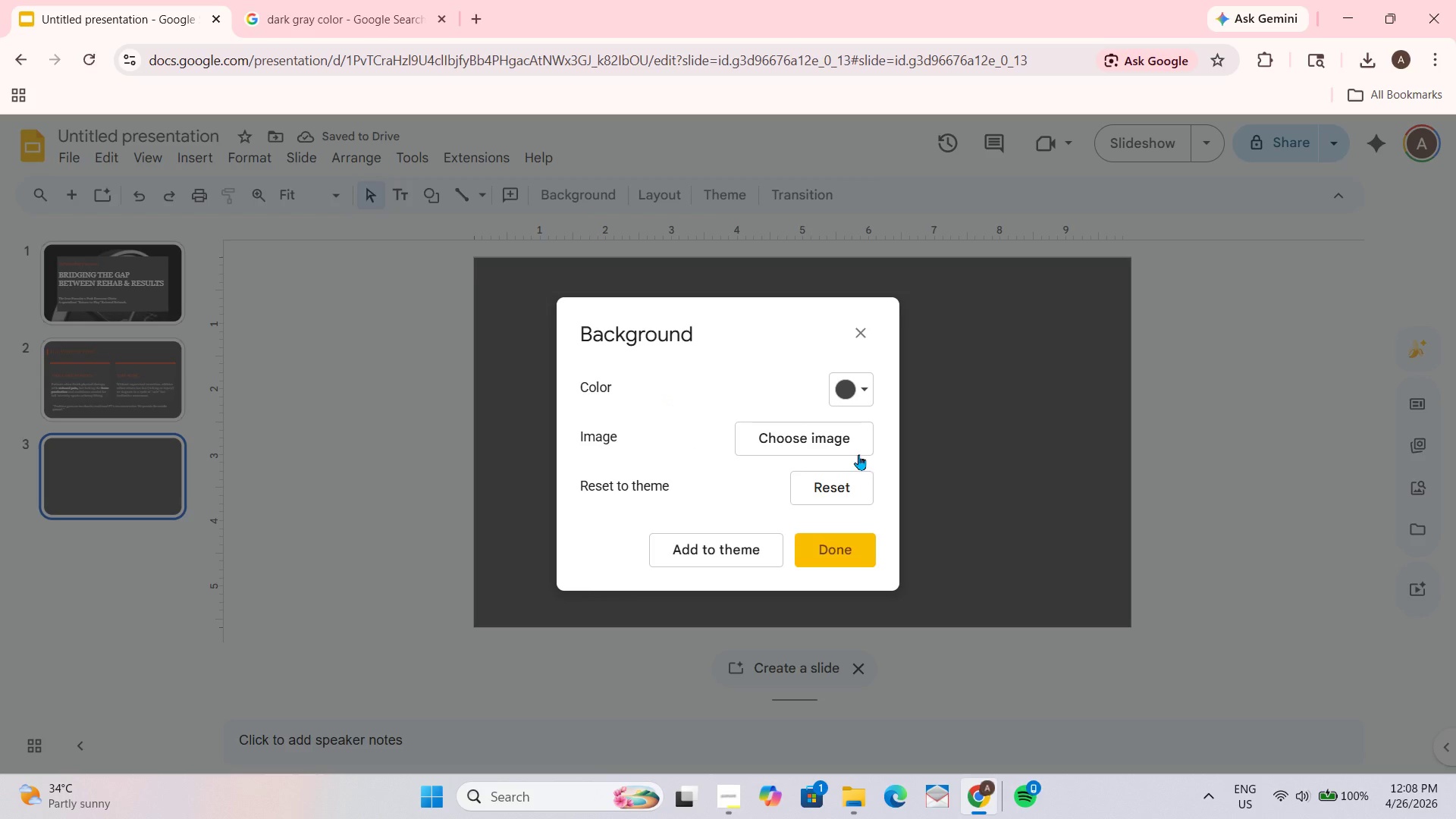 
left_click([858, 370])
 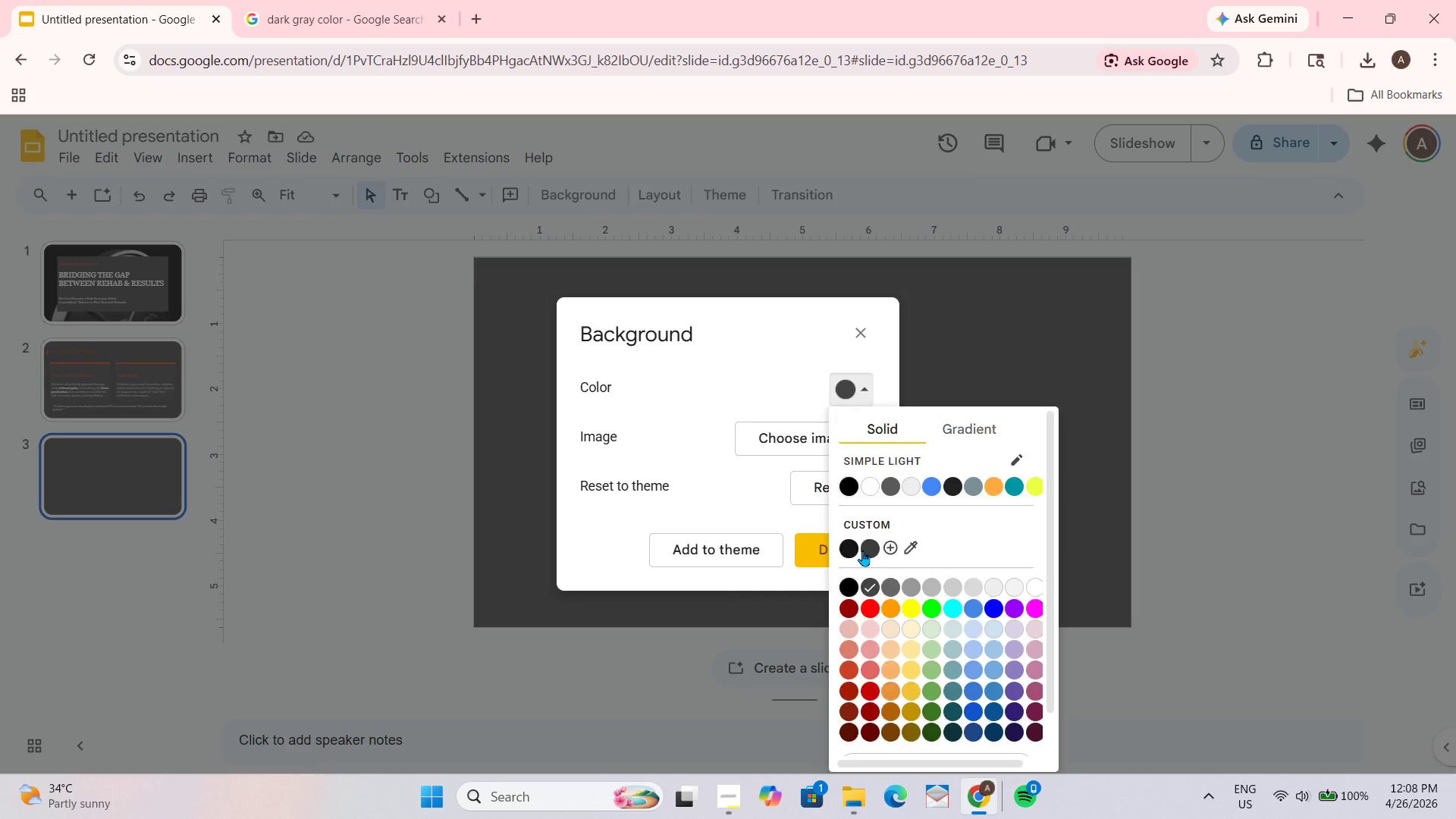 
double_click([848, 551])
 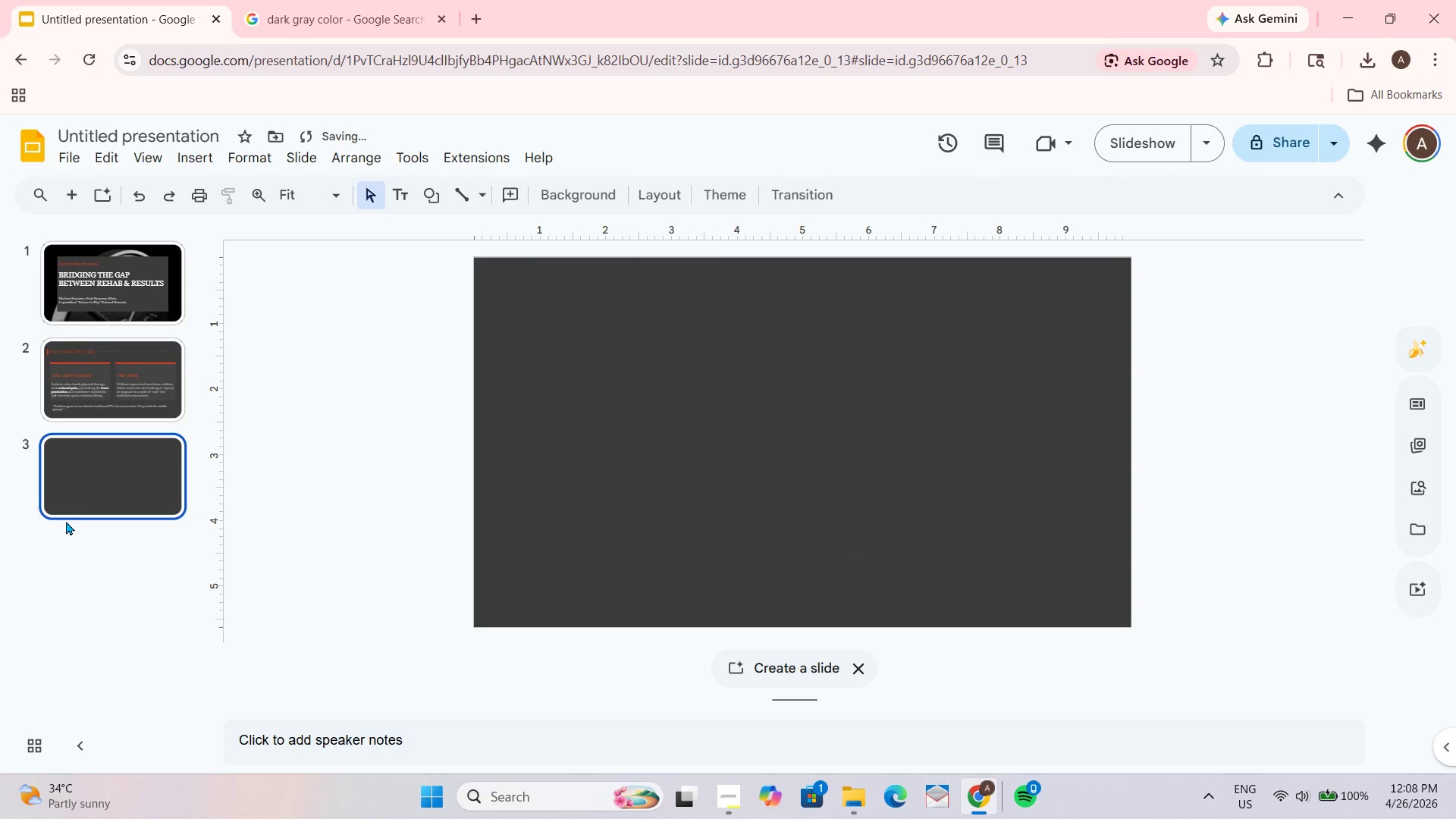 
key(Enter)
 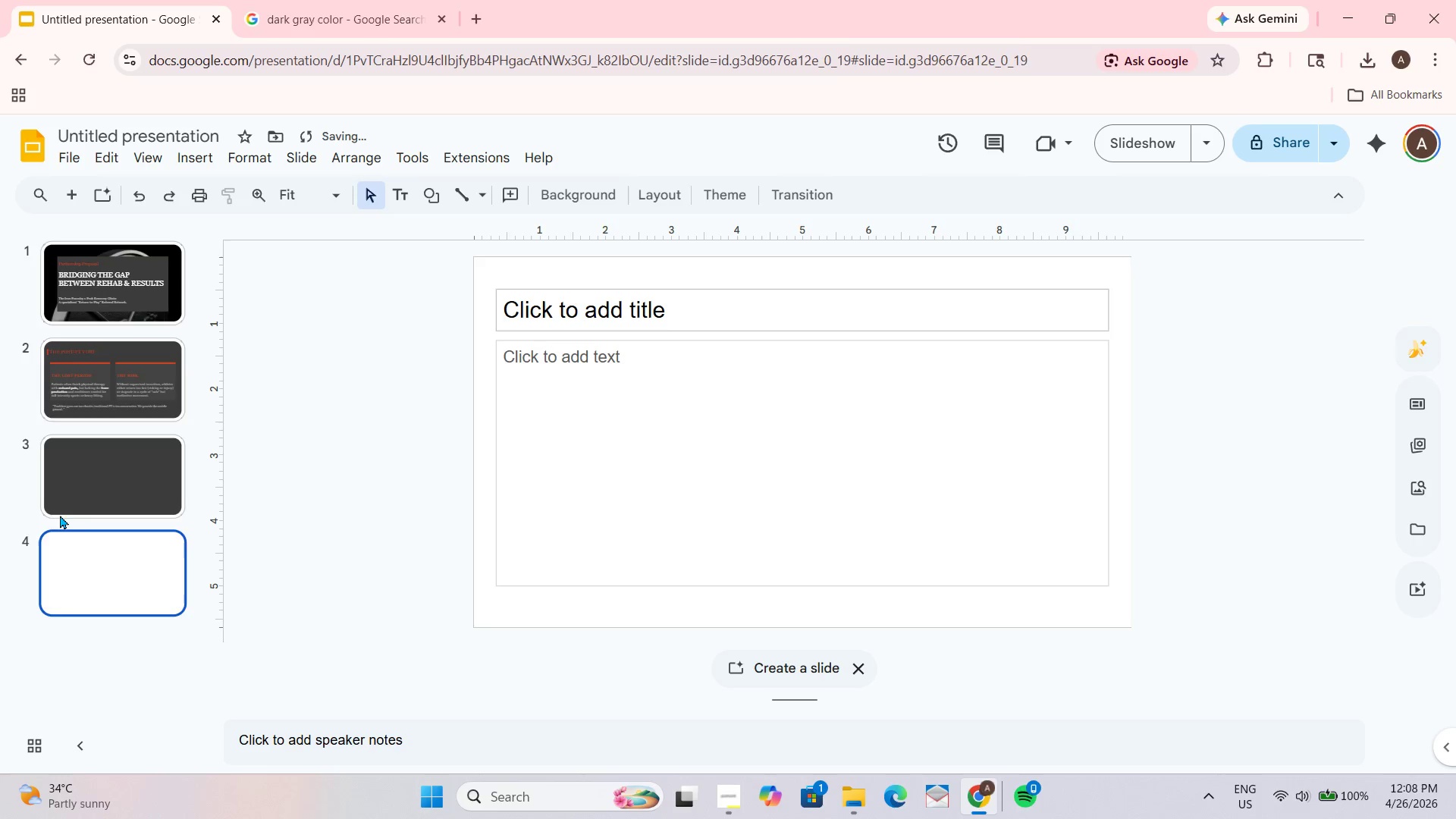 
key(Enter)
 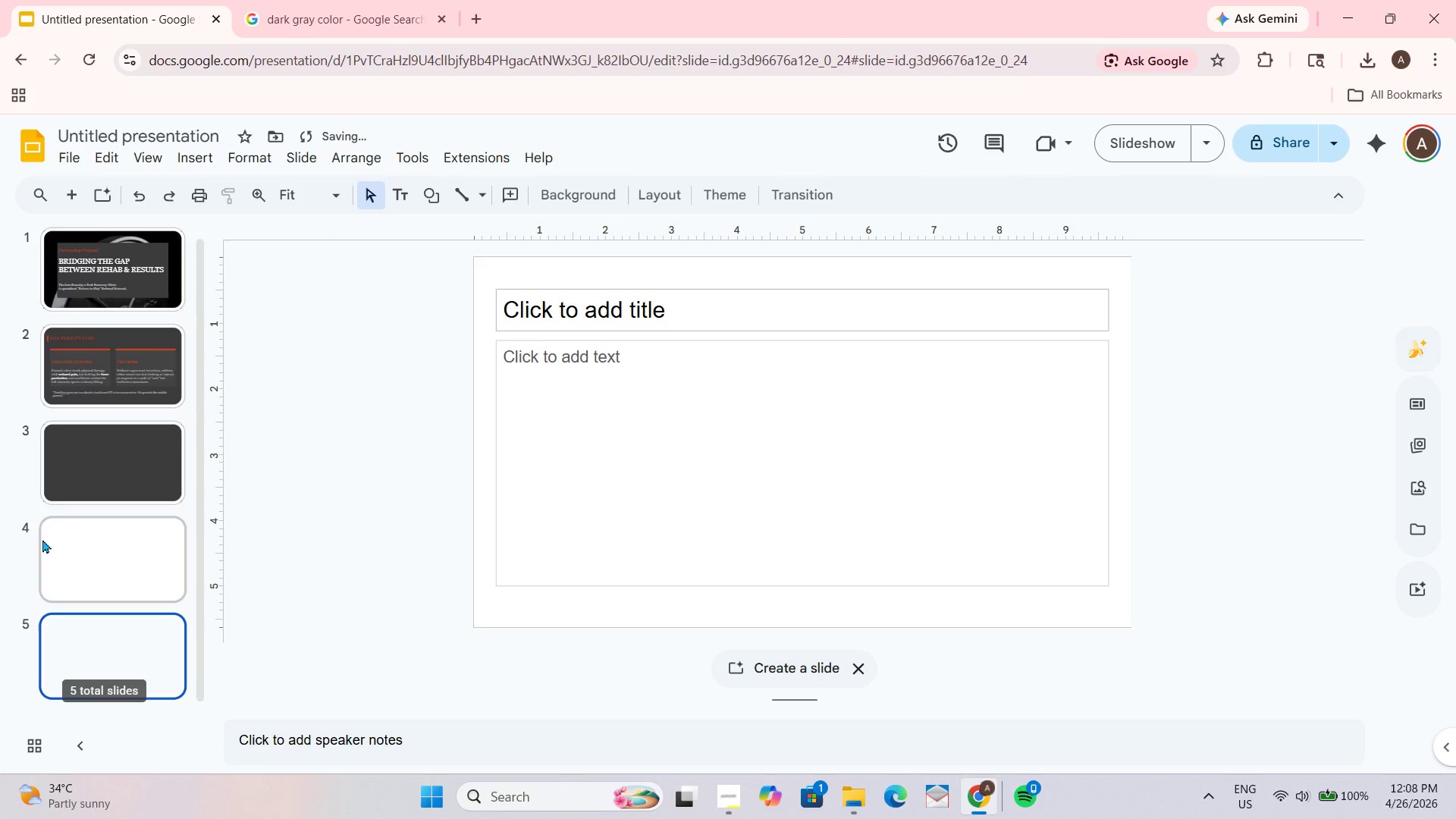 
key(Enter)
 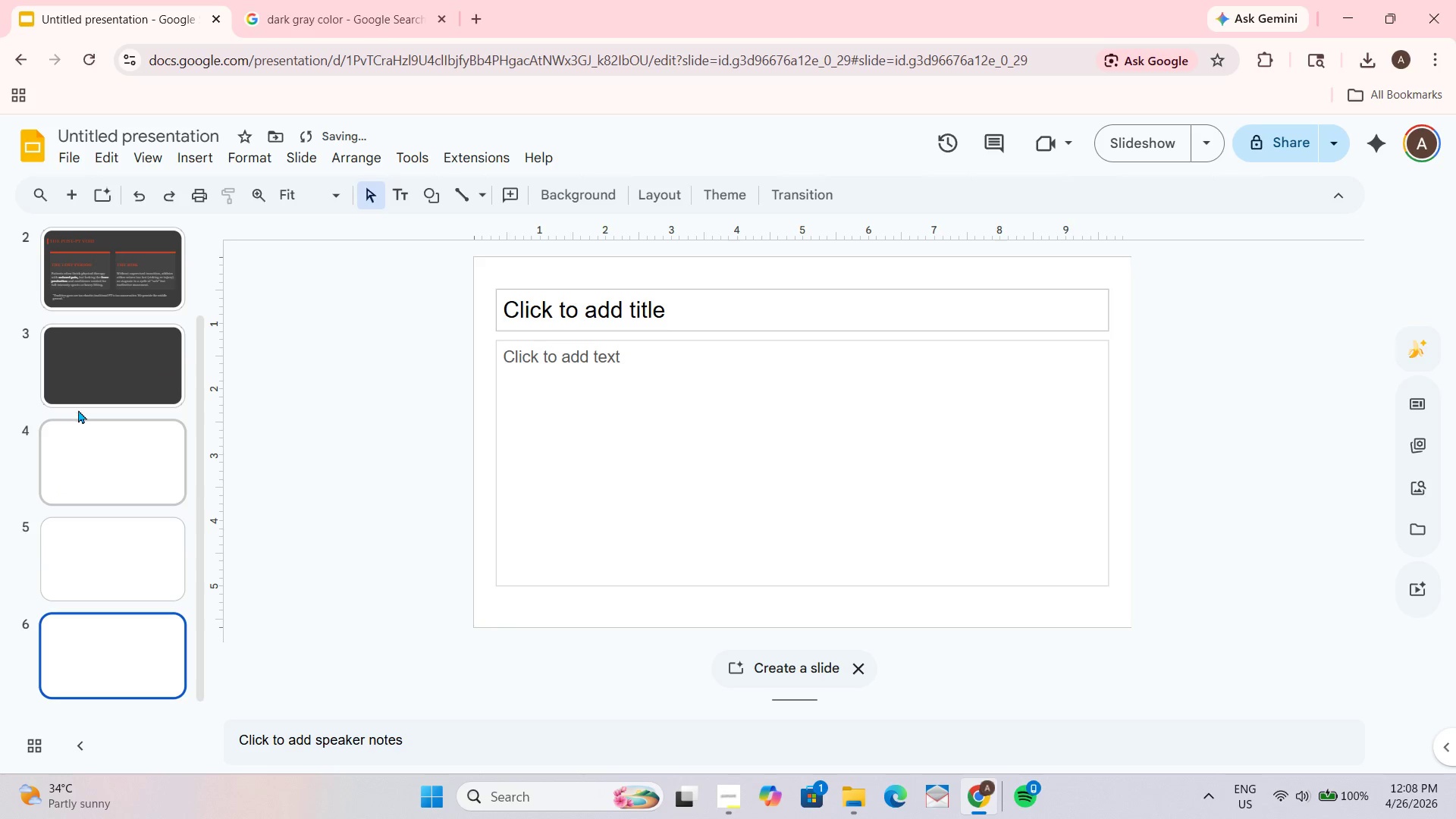 
key(Control+Z)
 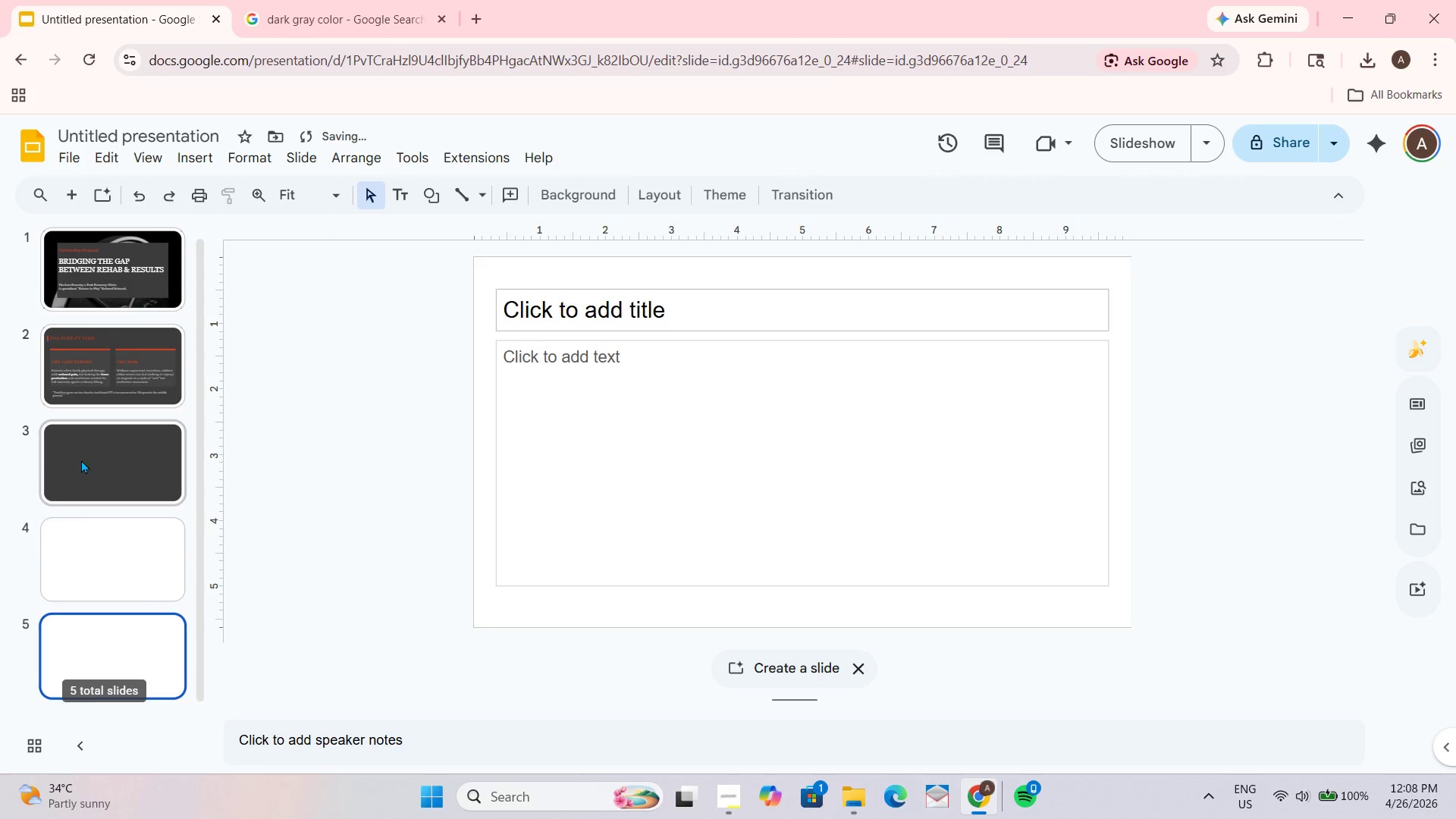 
key(Control+Z)
 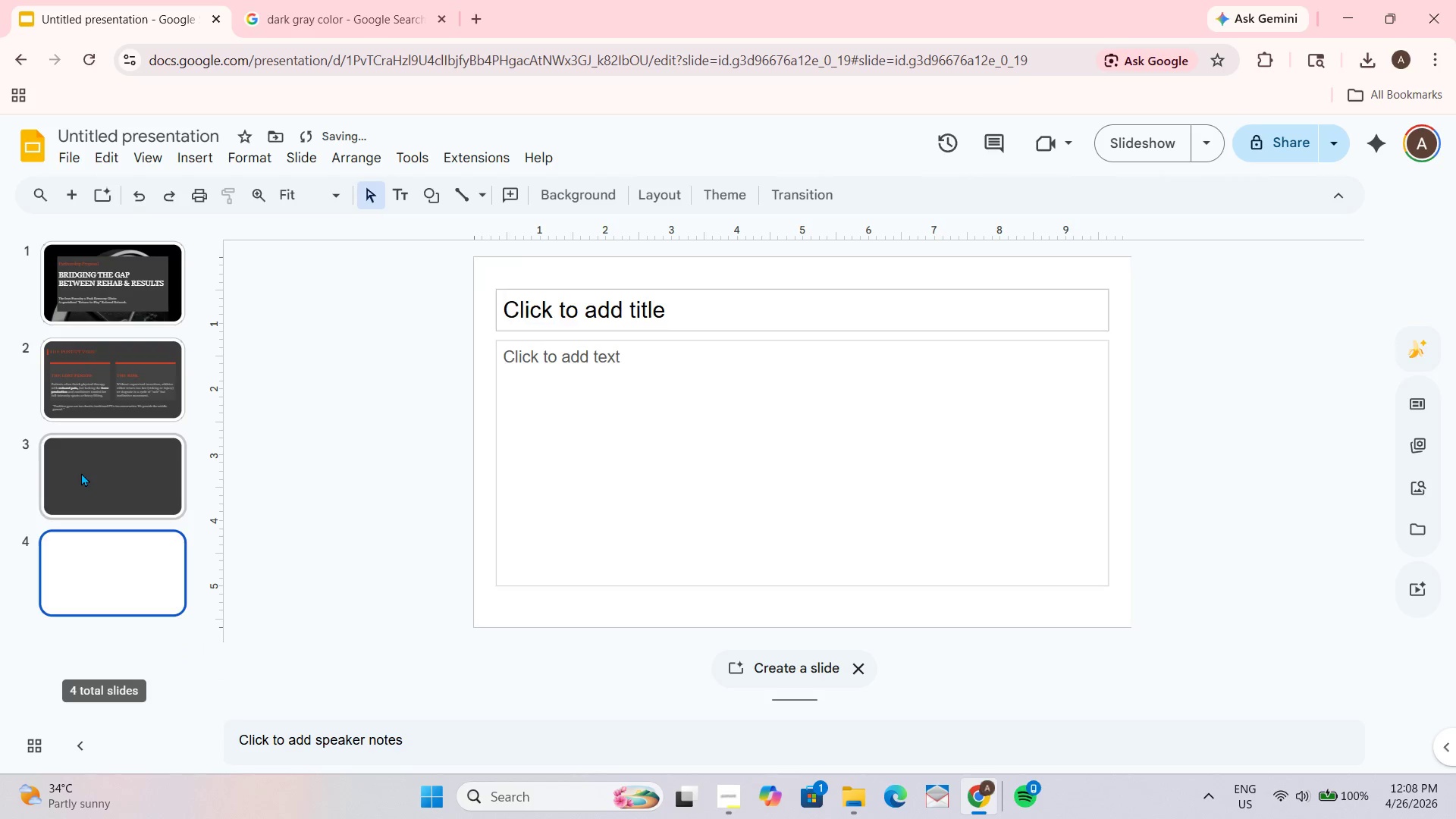 
key(Control+Z)
 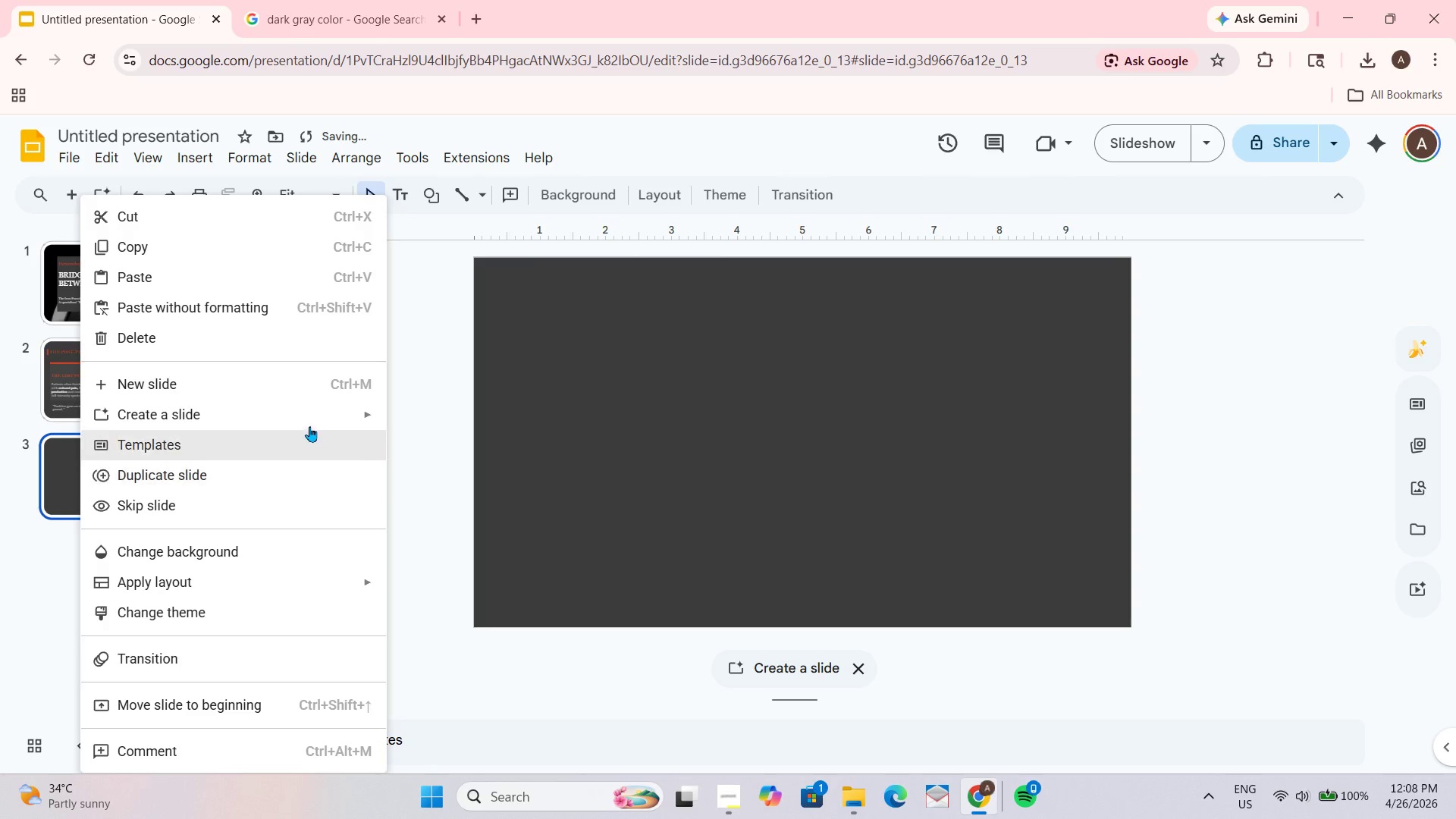 
left_click_drag(start_coordinate=[850, 431], to_coordinate=[854, 438])
 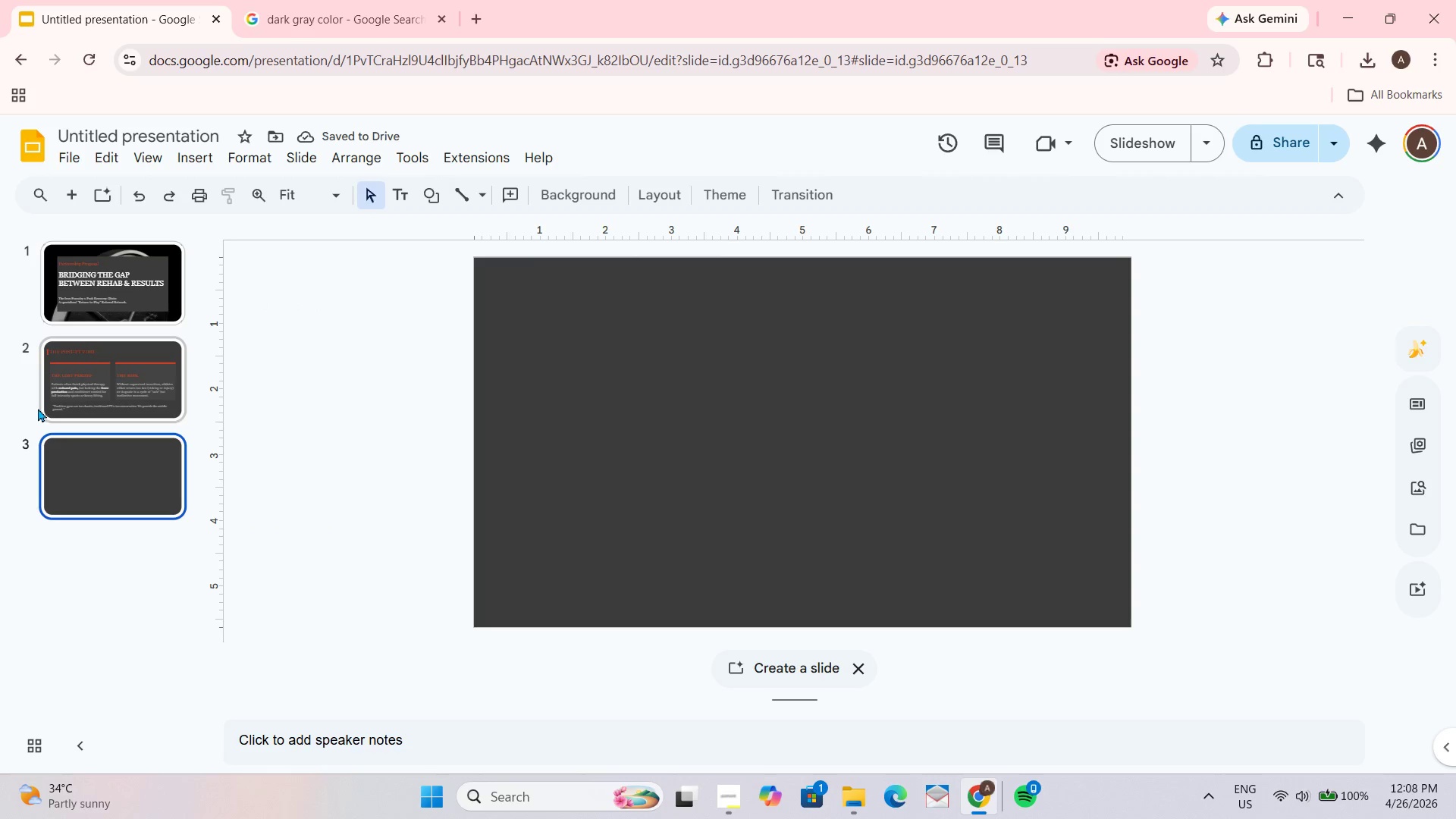 
left_click([55, 397])
 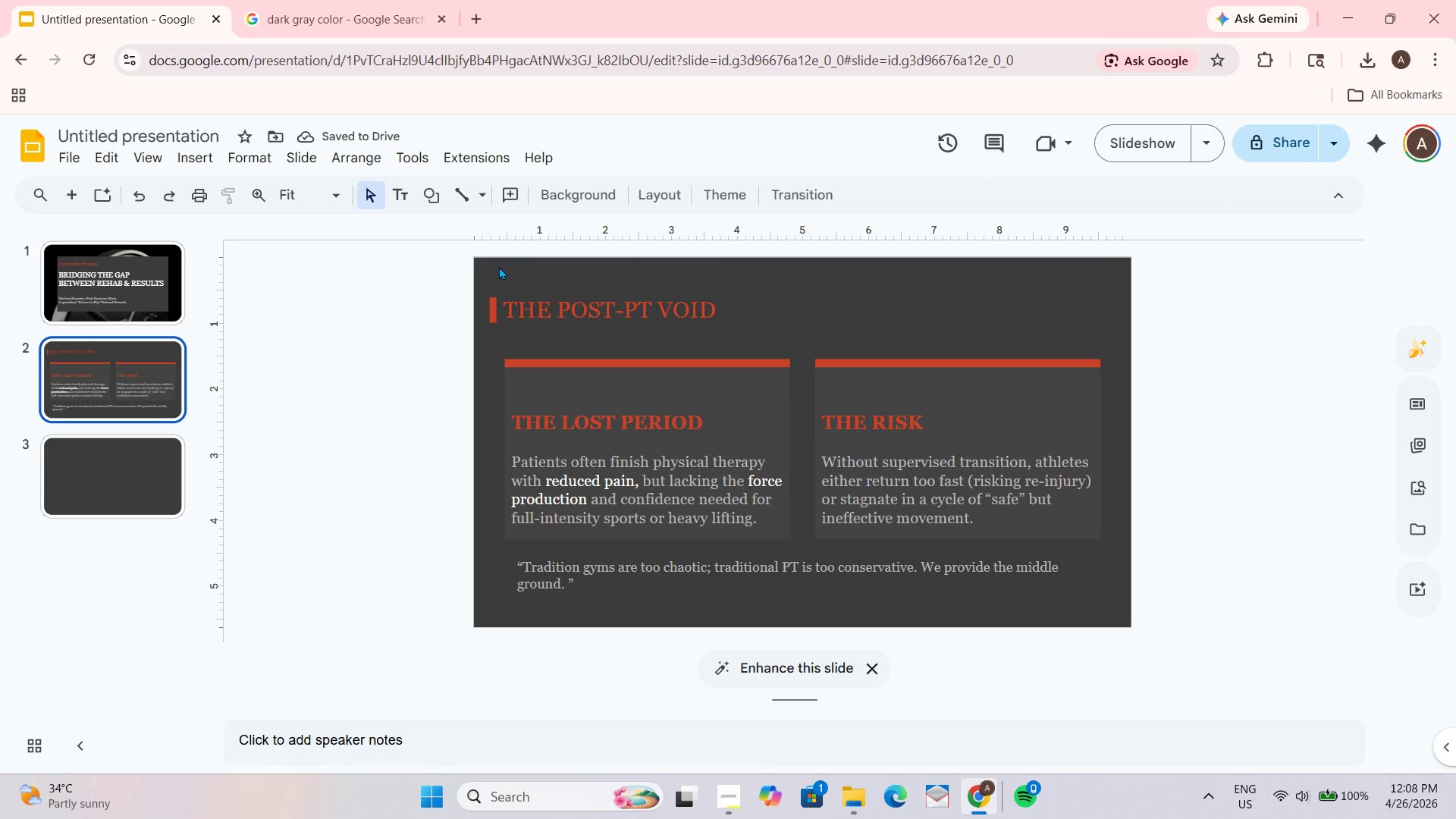 
left_click_drag(start_coordinate=[497, 262], to_coordinate=[521, 334])
 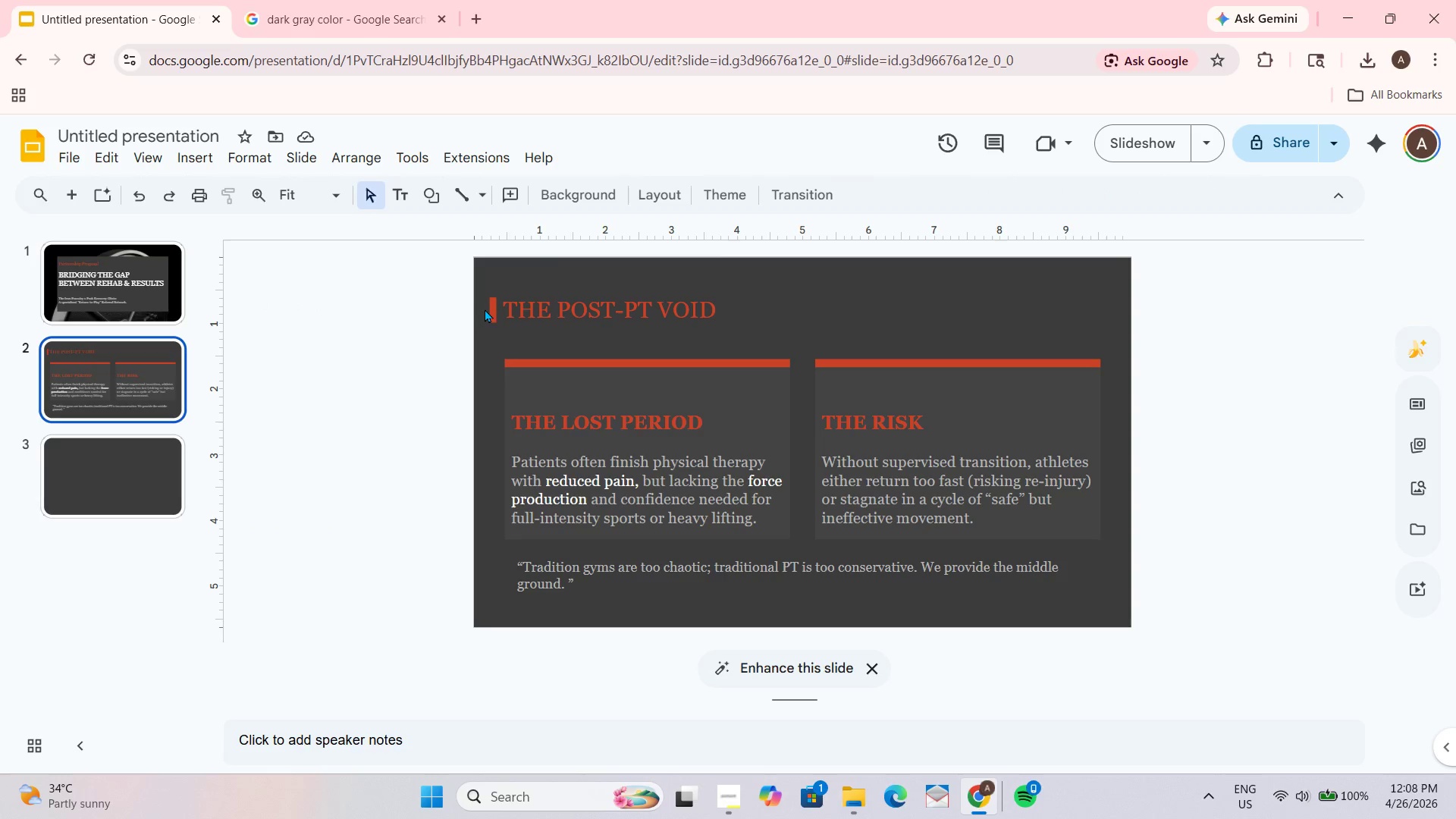 
left_click_drag(start_coordinate=[484, 304], to_coordinate=[536, 315])
 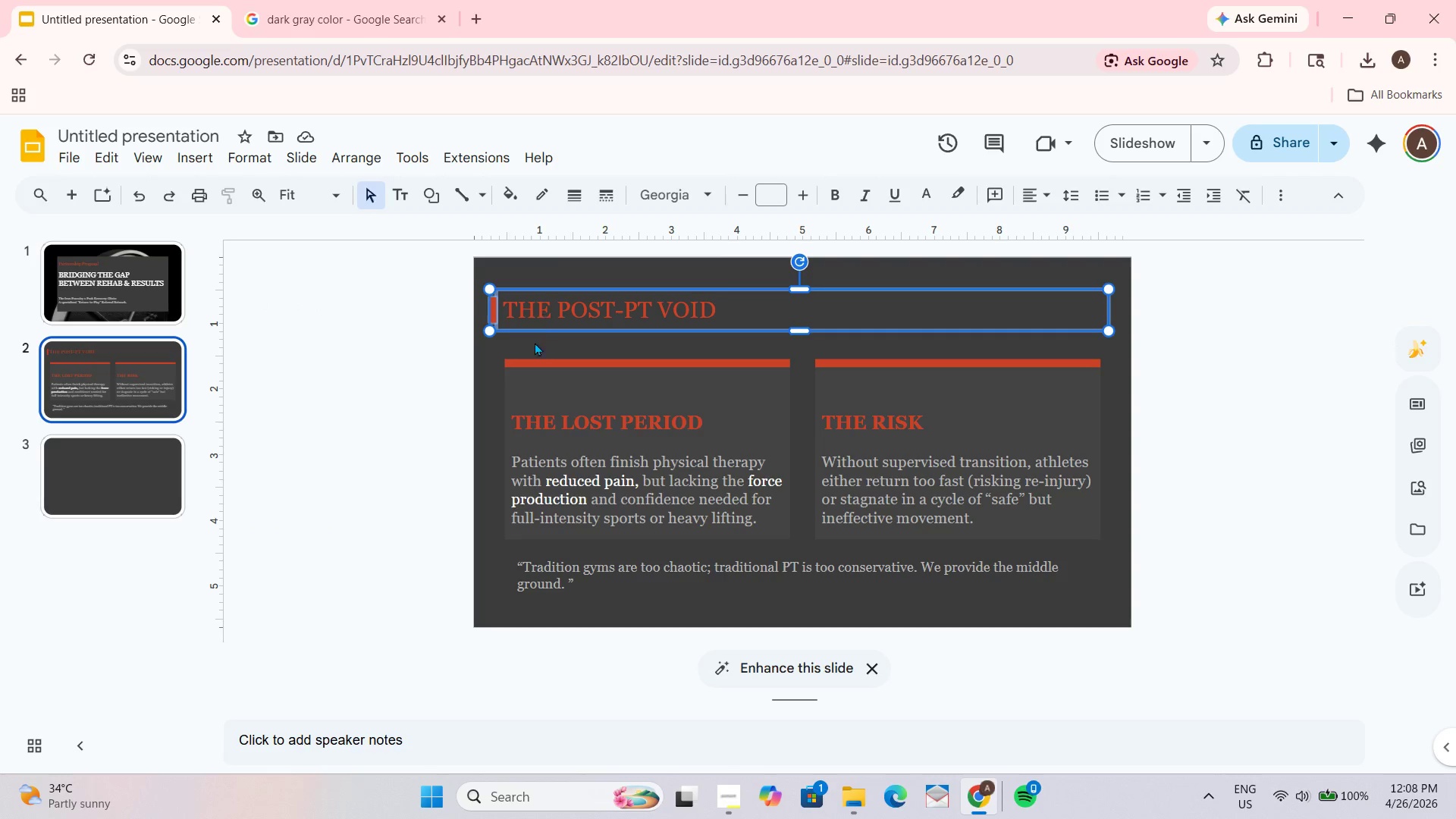 
key(Control+C)
 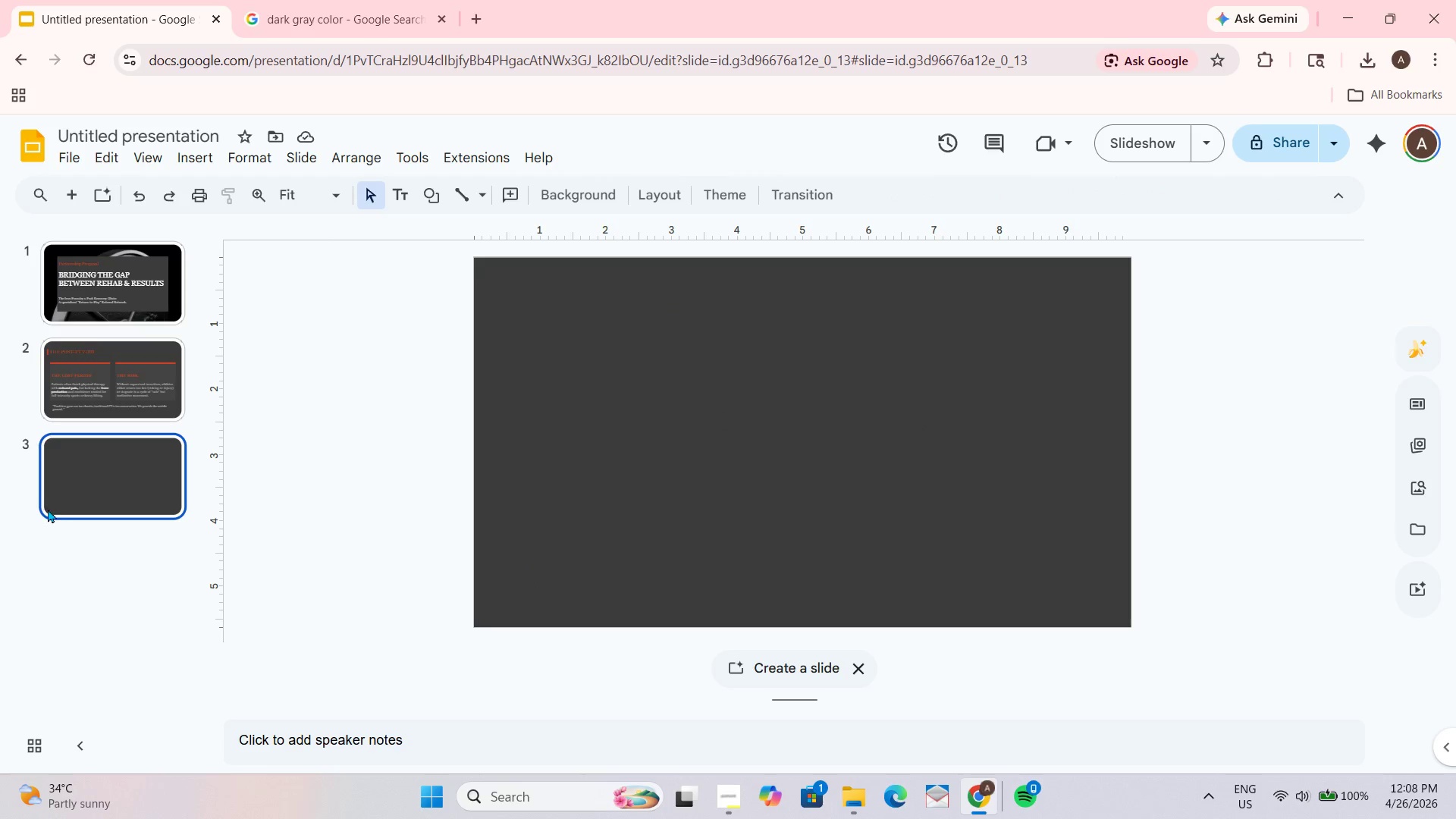 
key(Control+V)
 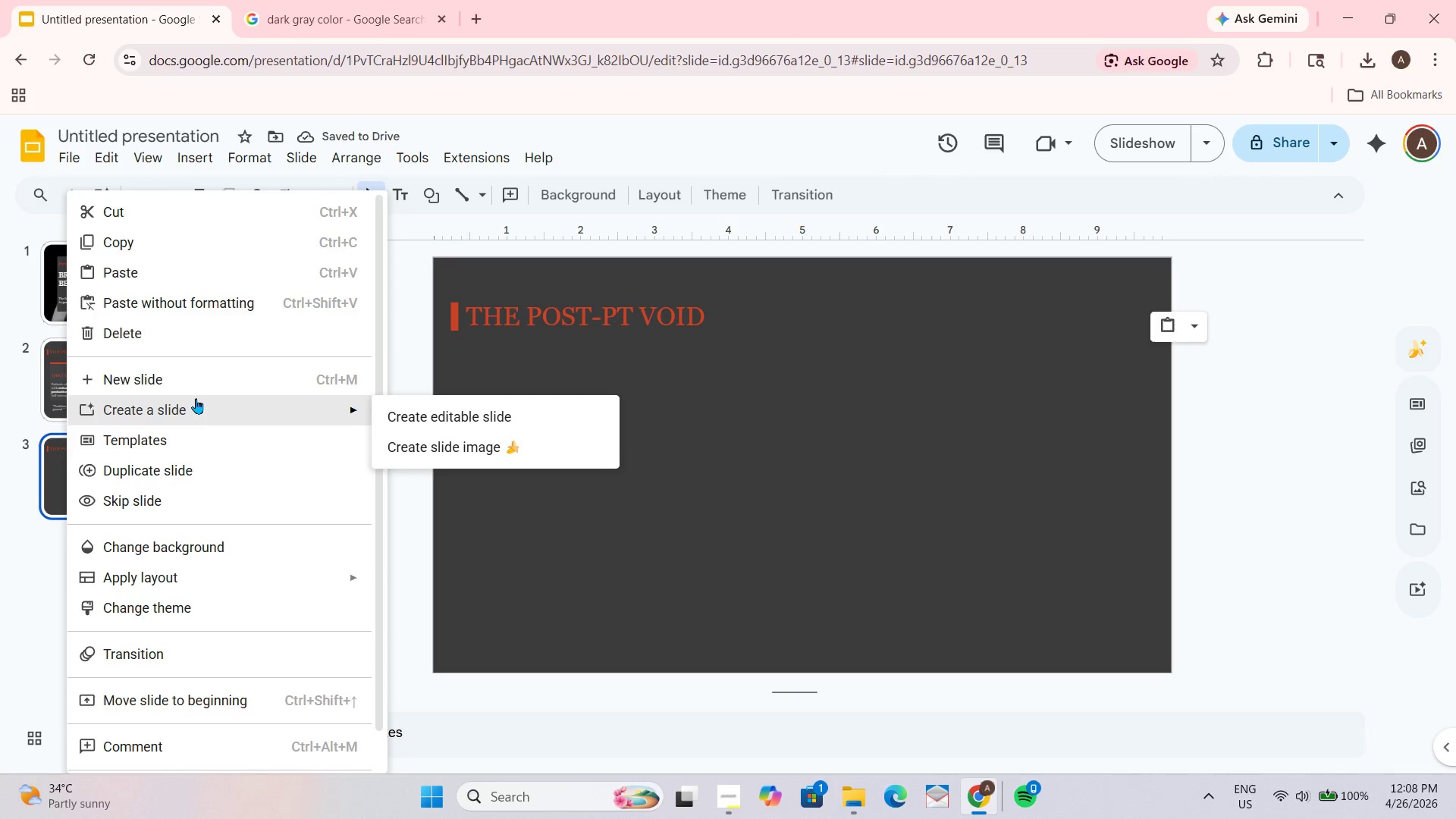 
left_click([186, 469])
 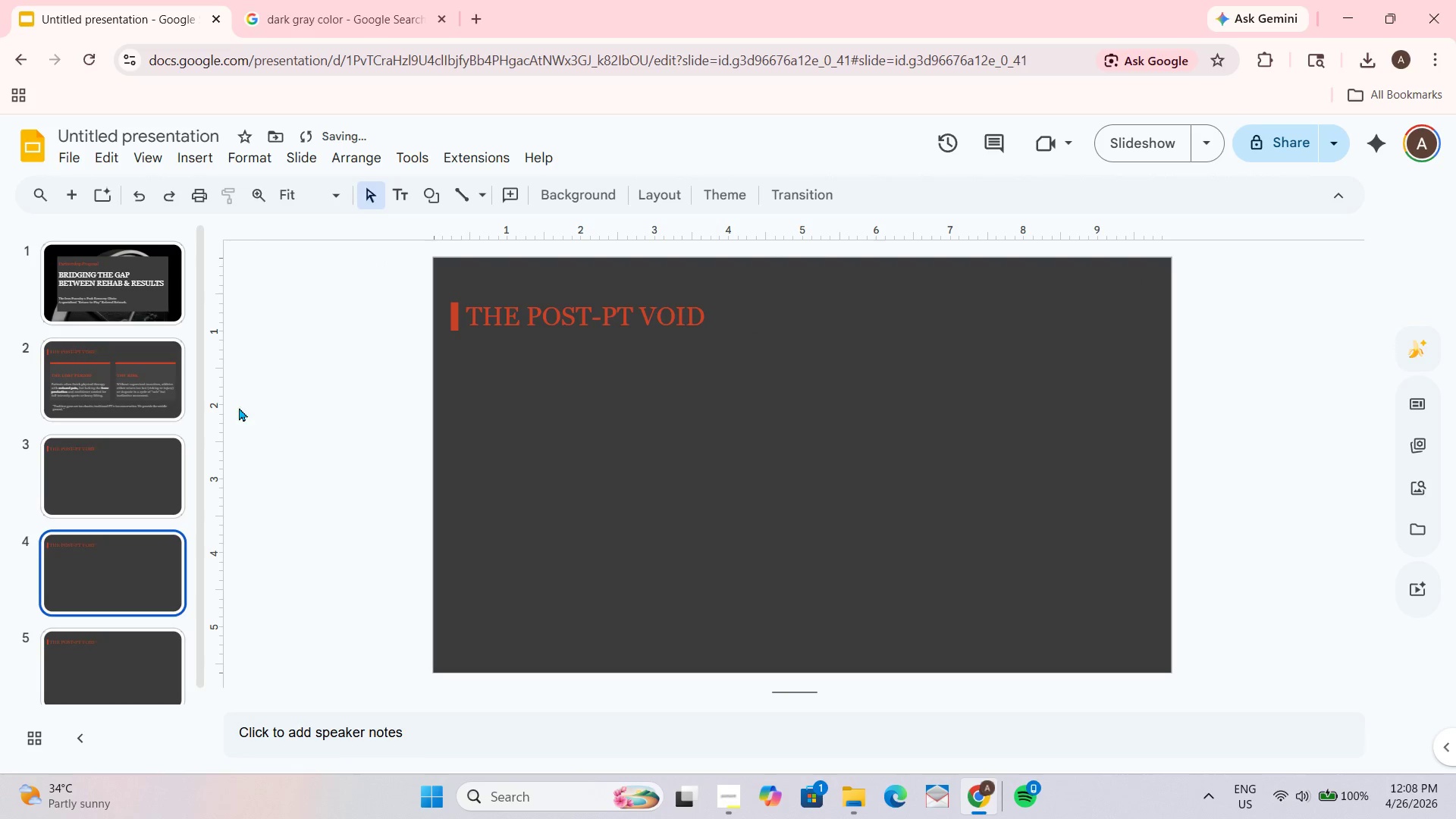 
double_click([124, 402])
 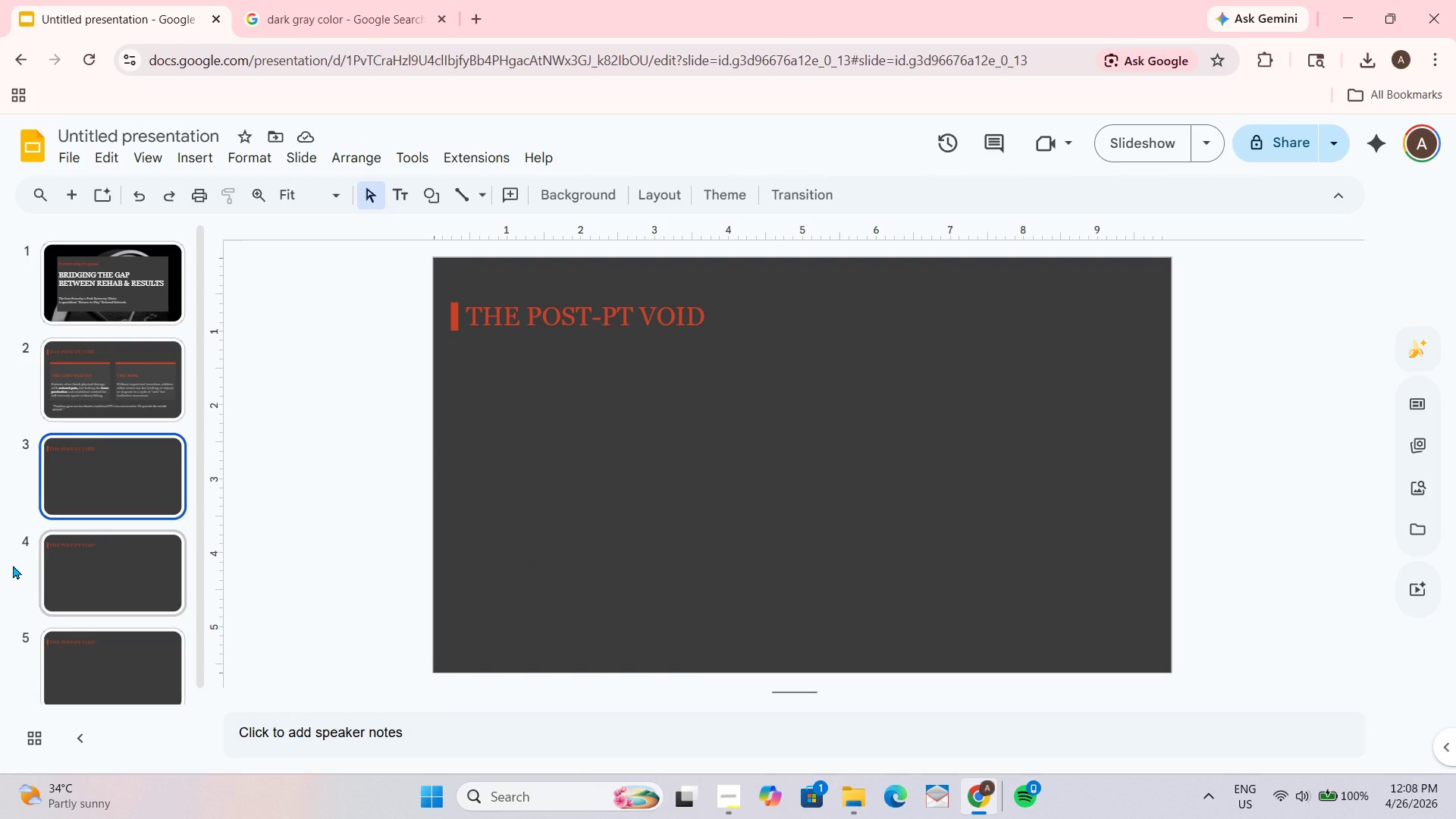 
wait(10.09)
 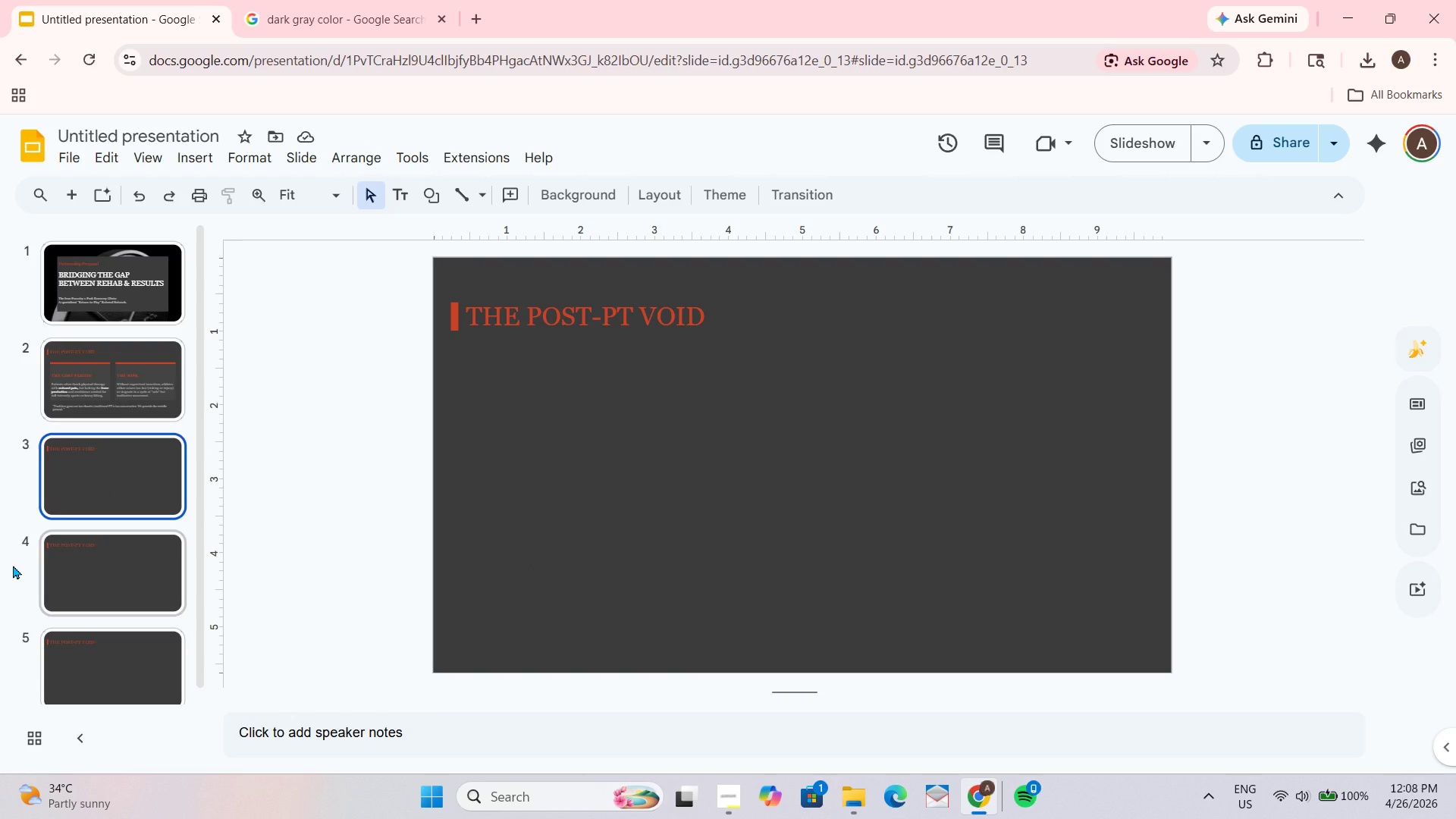 
double_click([708, 310])
 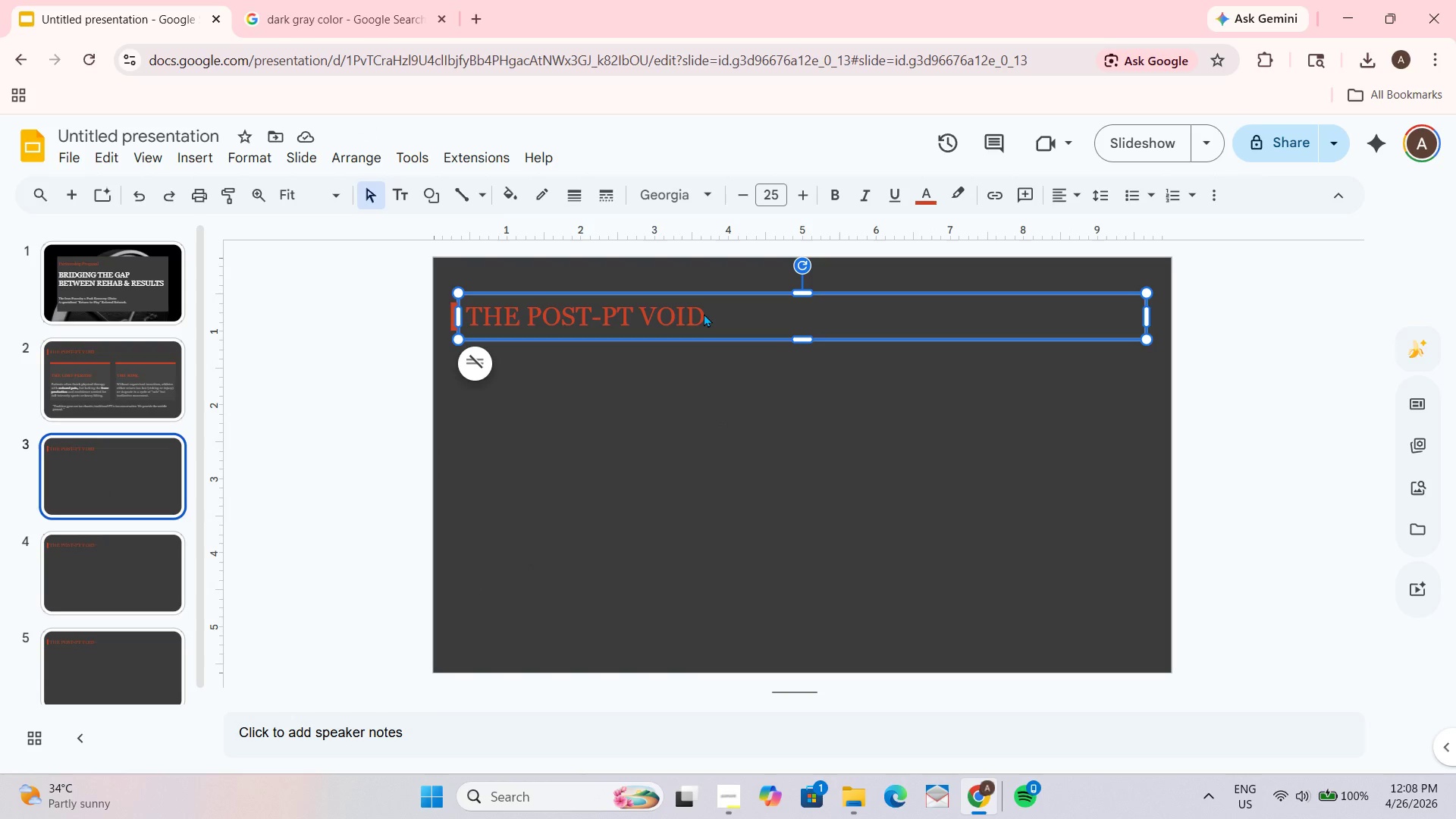 
triple_click([704, 313])
 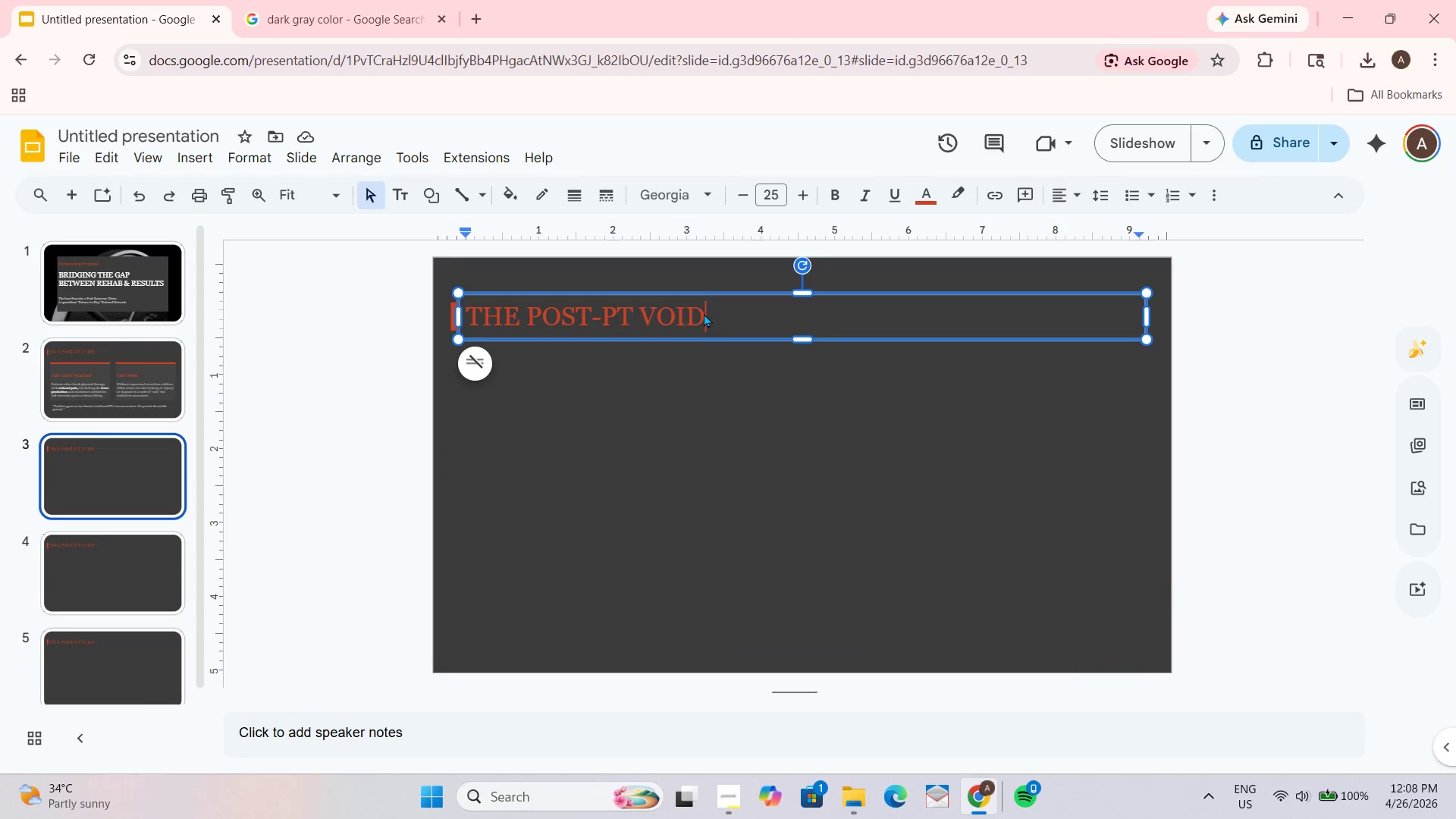 
triple_click([704, 313])
 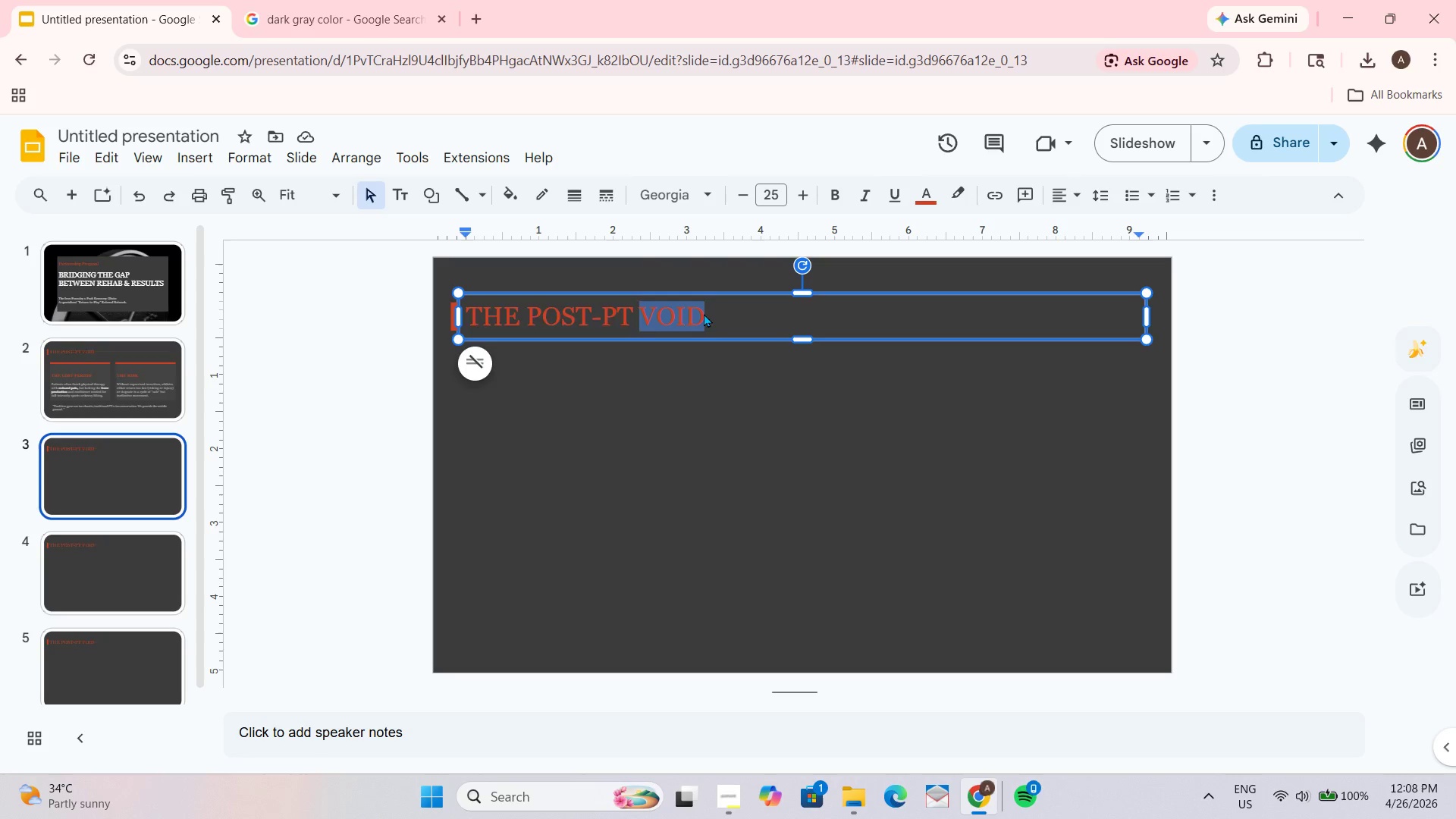 
triple_click([704, 313])
 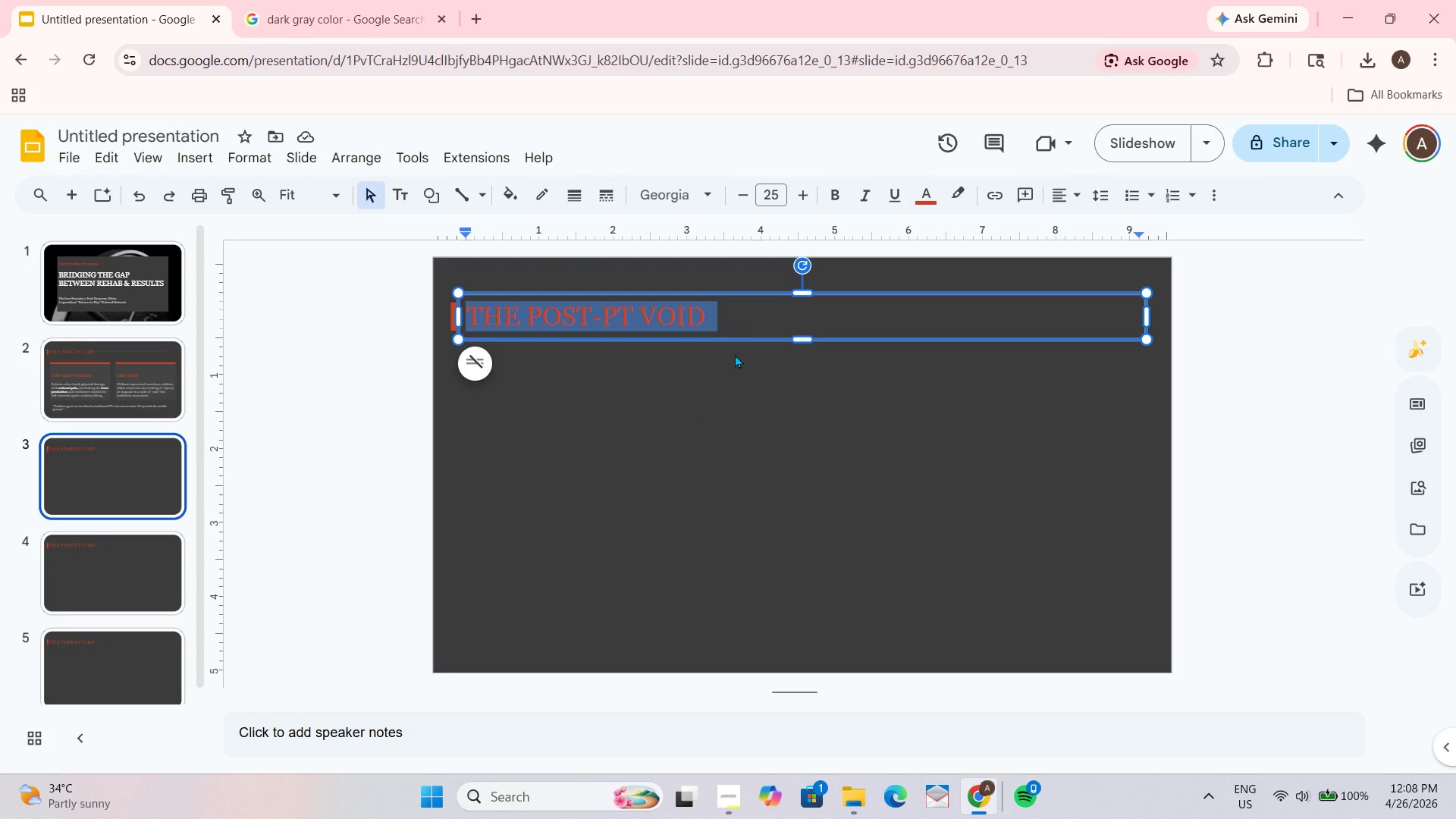 
left_click([776, 333])
 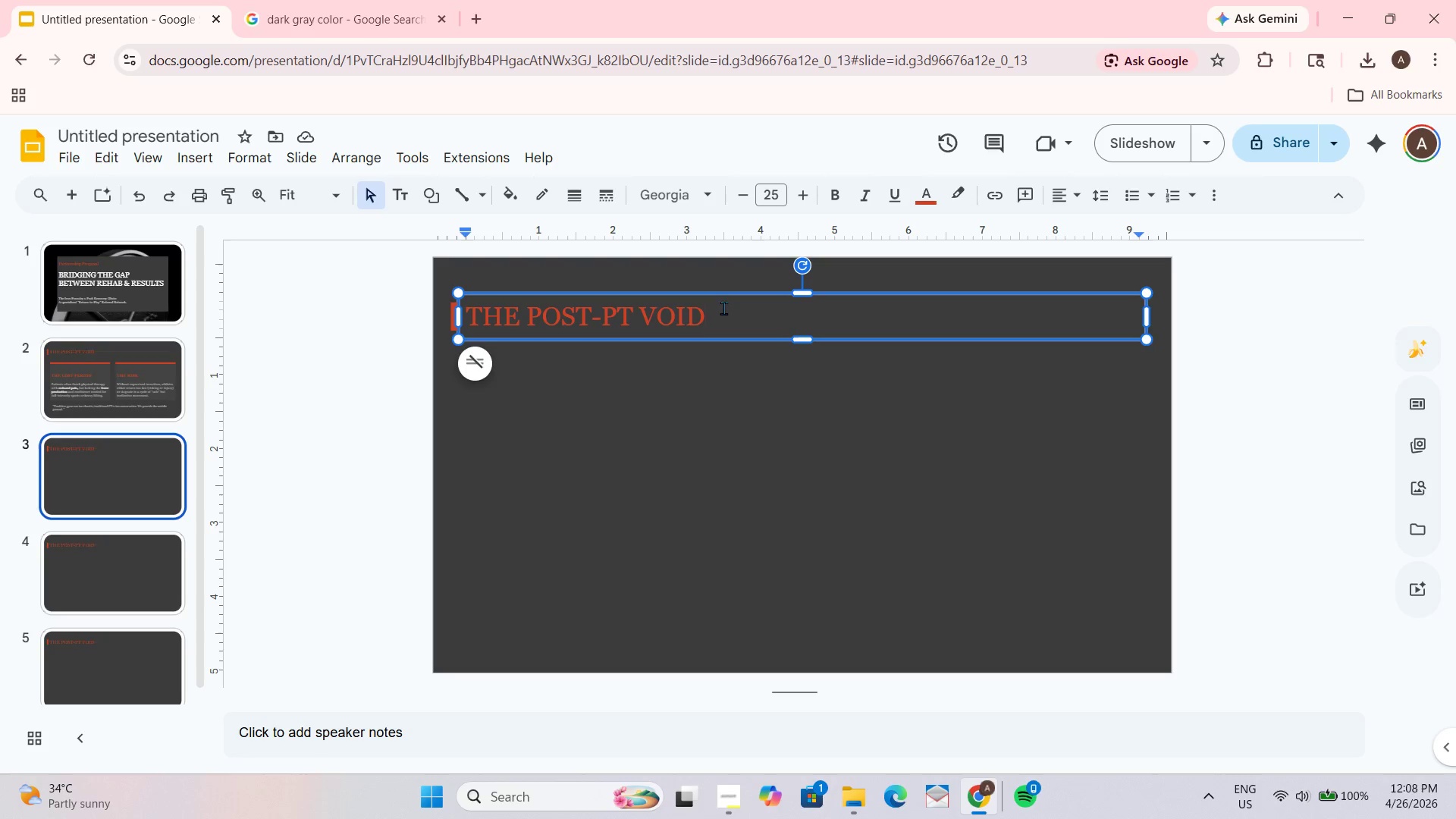 
left_click_drag(start_coordinate=[721, 304], to_coordinate=[524, 325])
 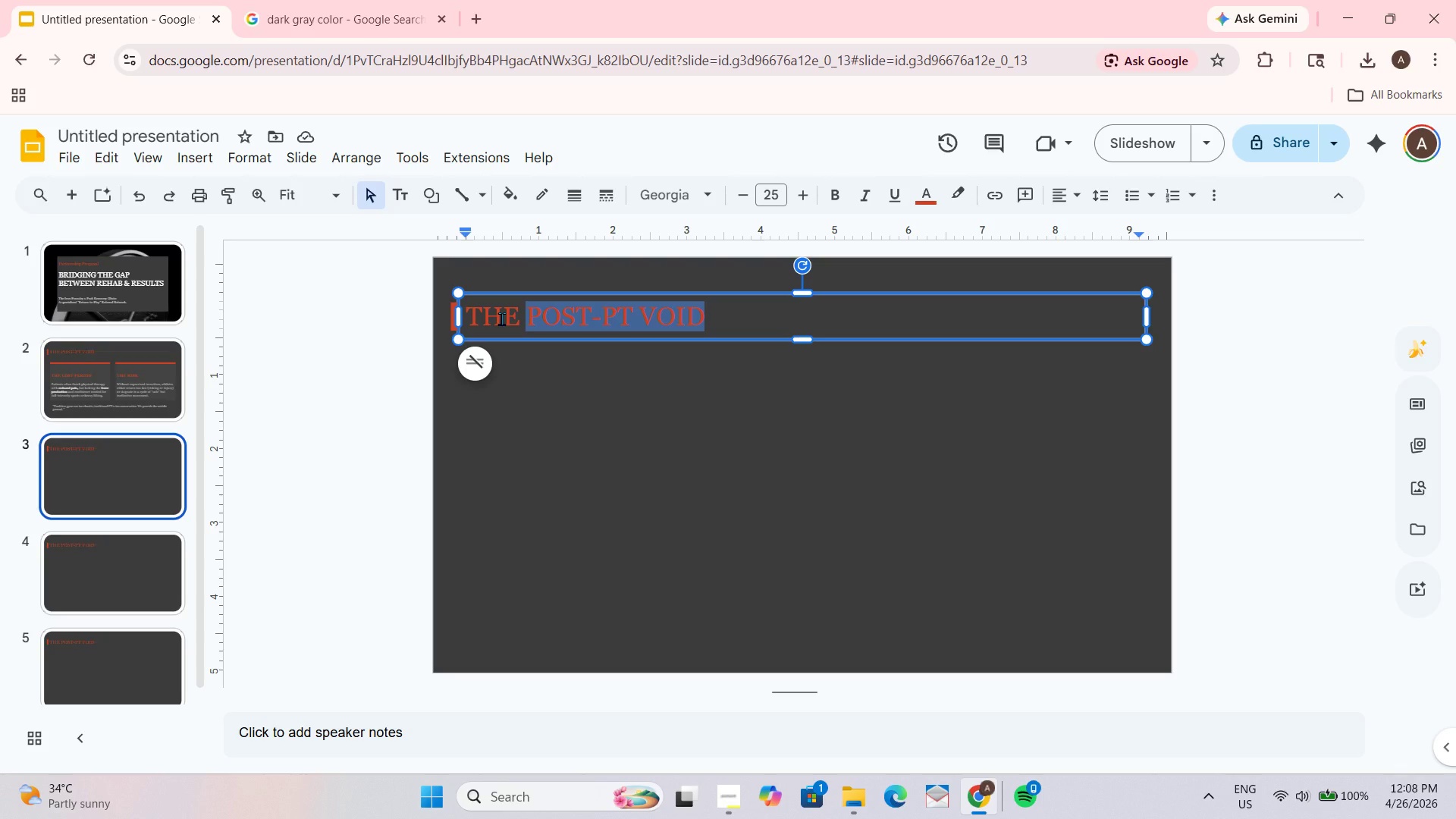 
key(Shift+Quote)
 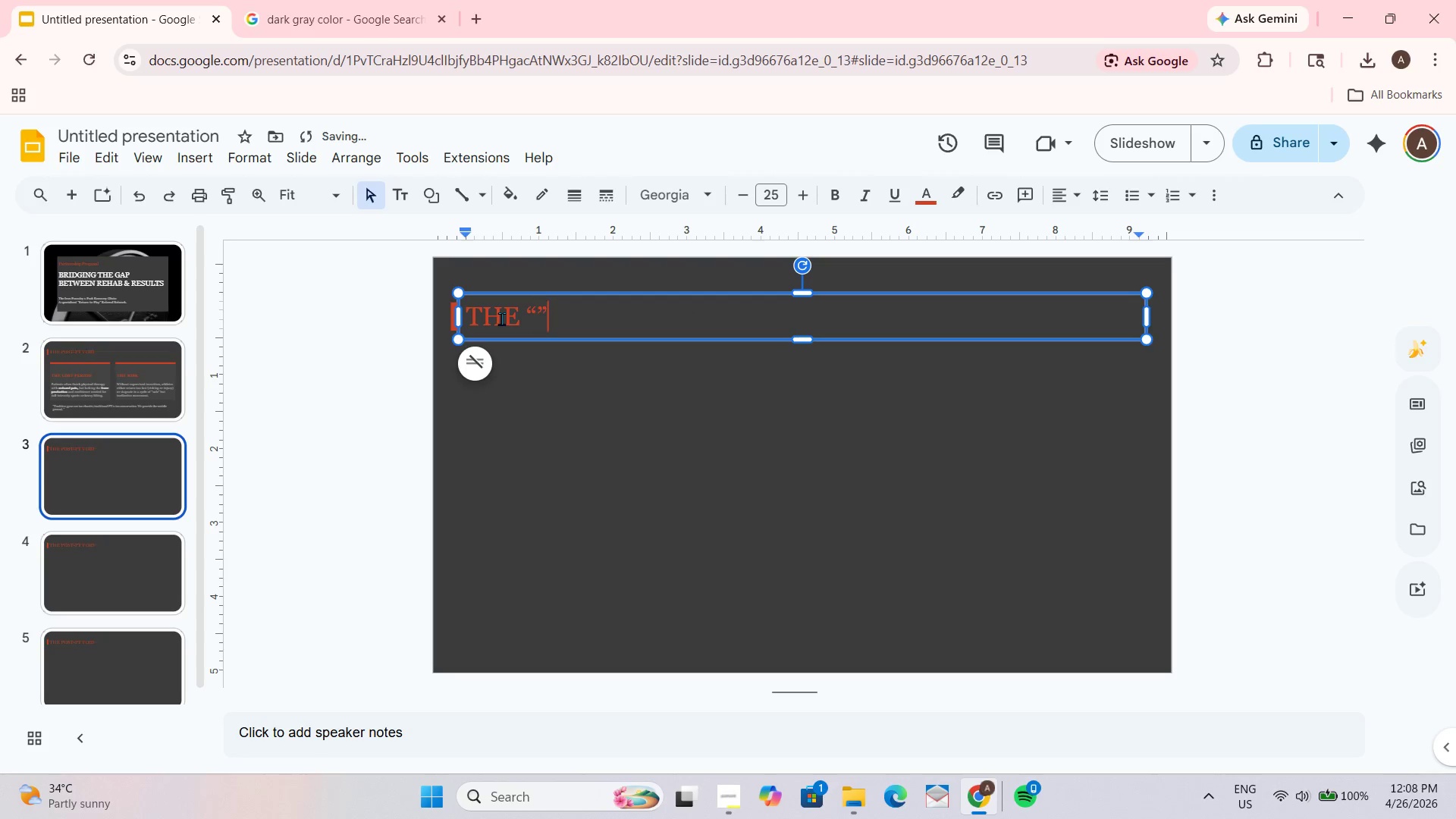 
key(Shift+Quote)
 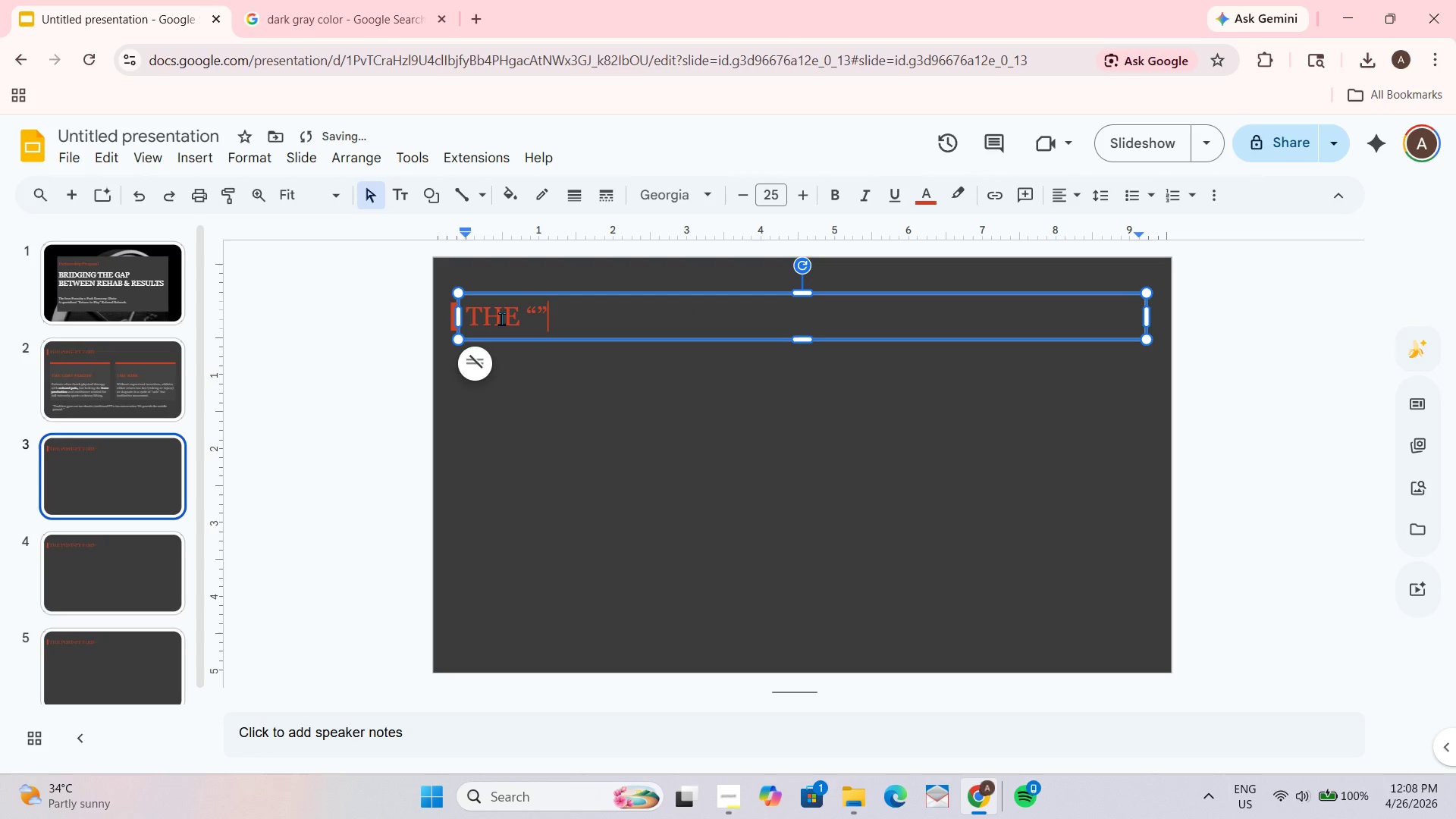 
key(ArrowLeft)
 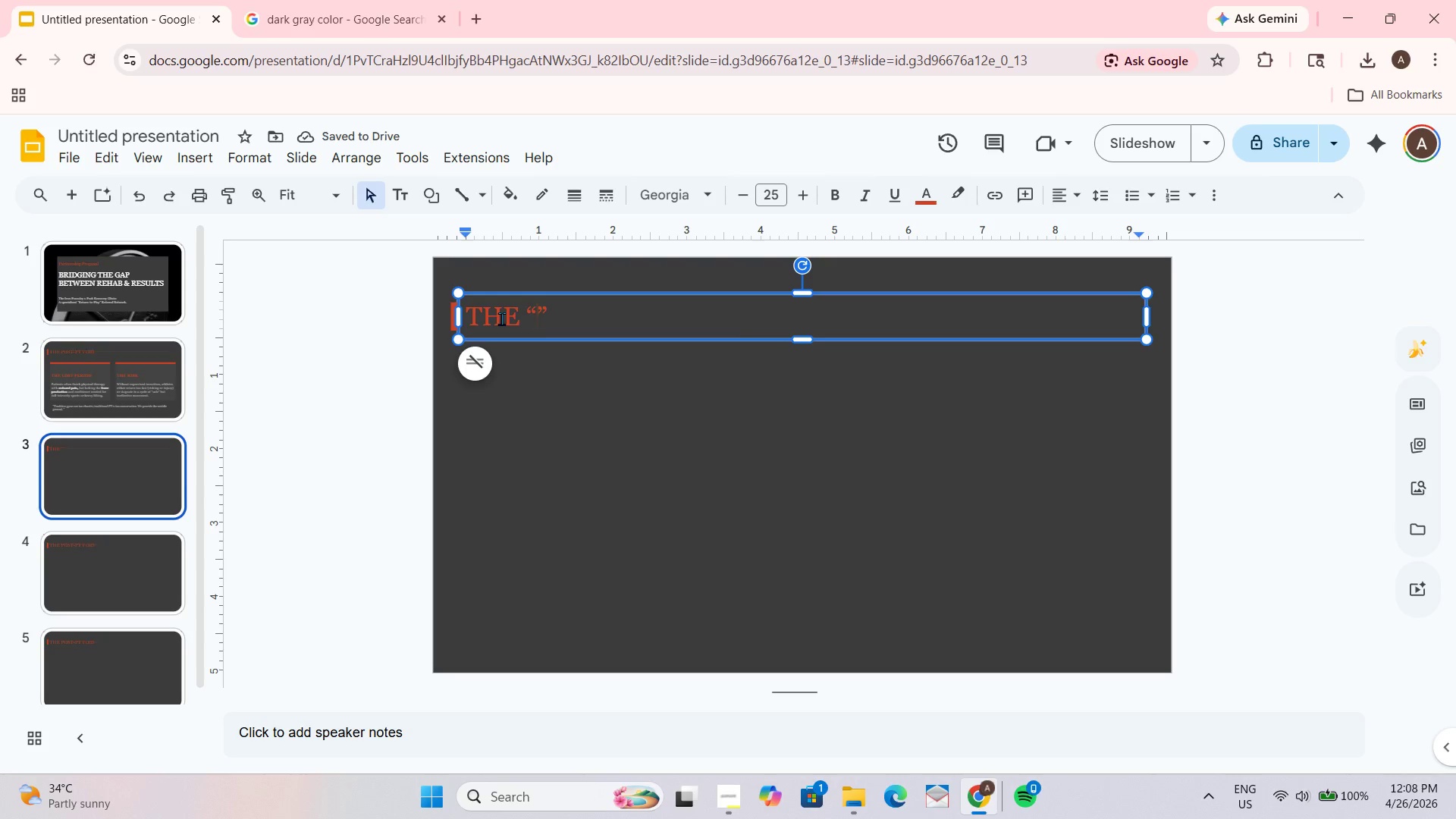 
type(bridging program)
 